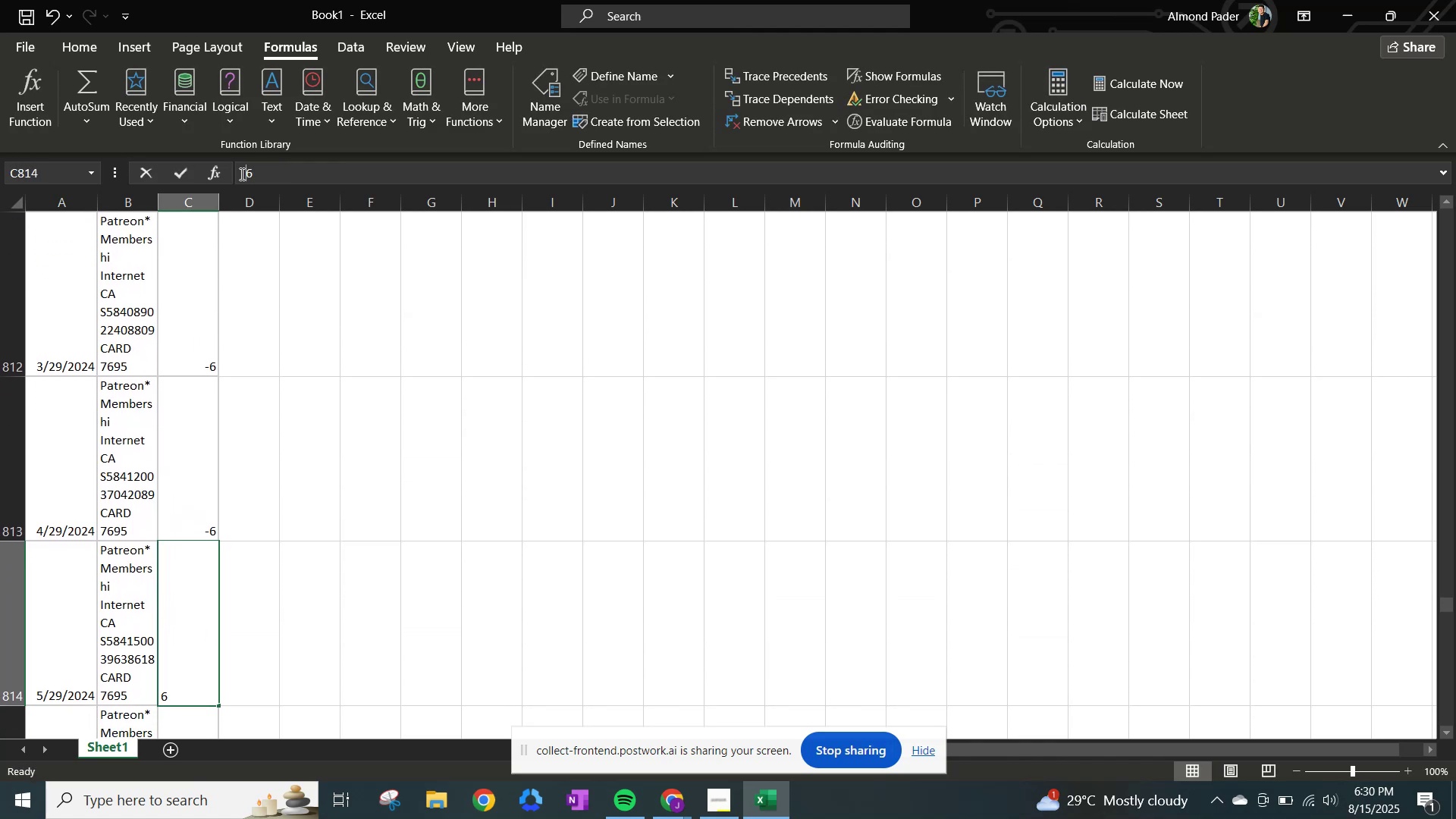 
key(NumpadSubtract)
 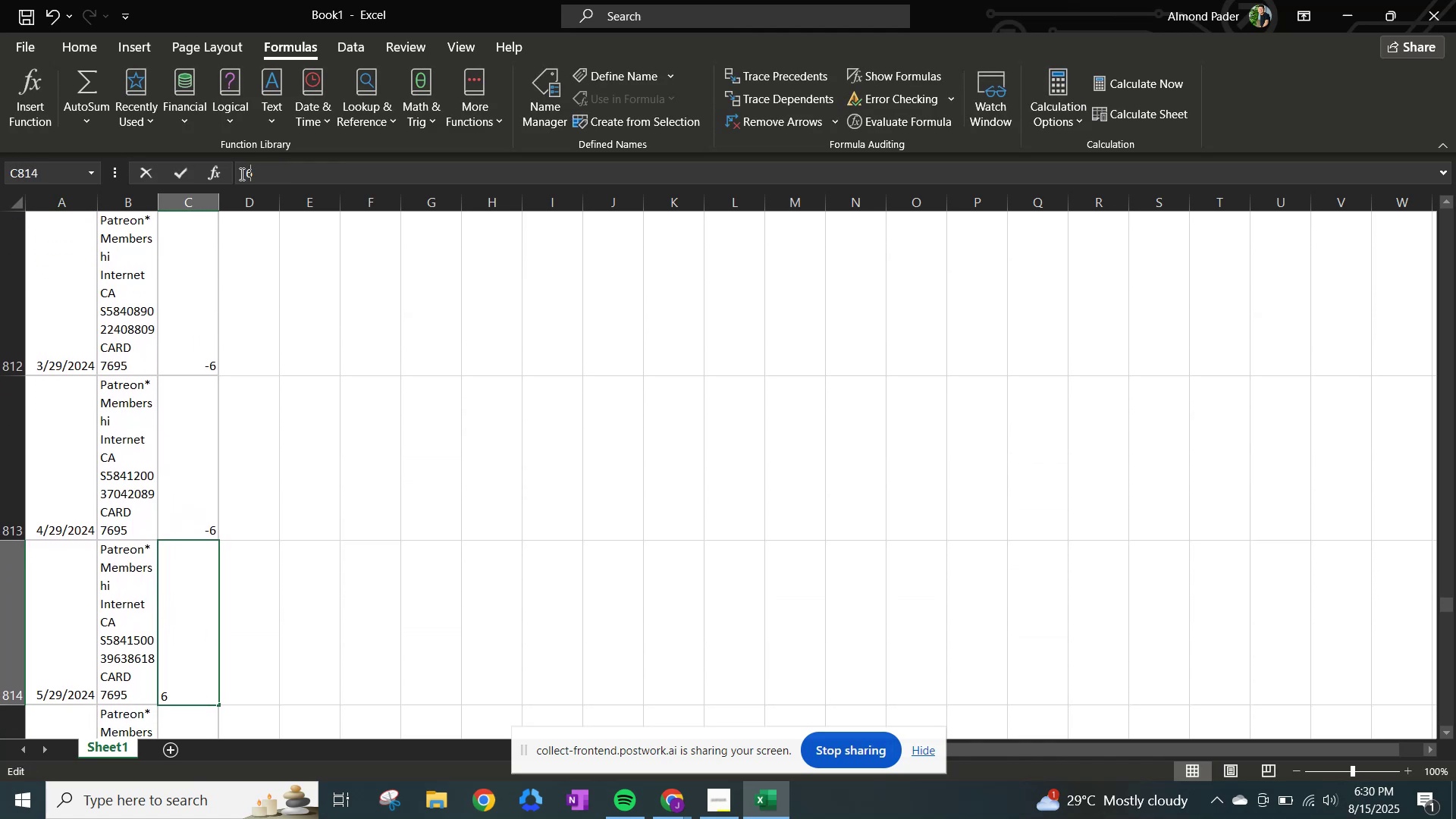 
key(NumpadEnter)
 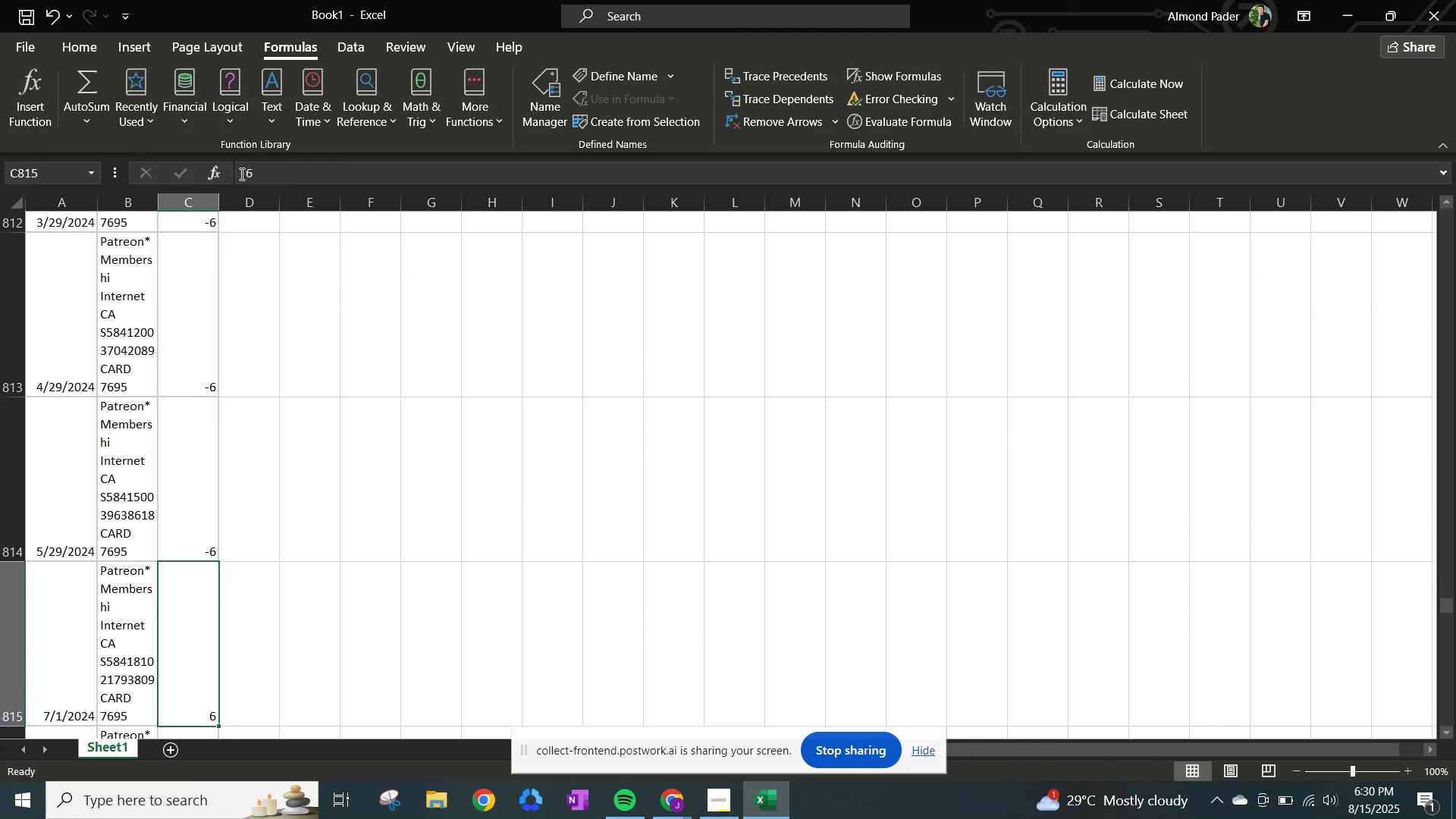 
left_click([240, 174])
 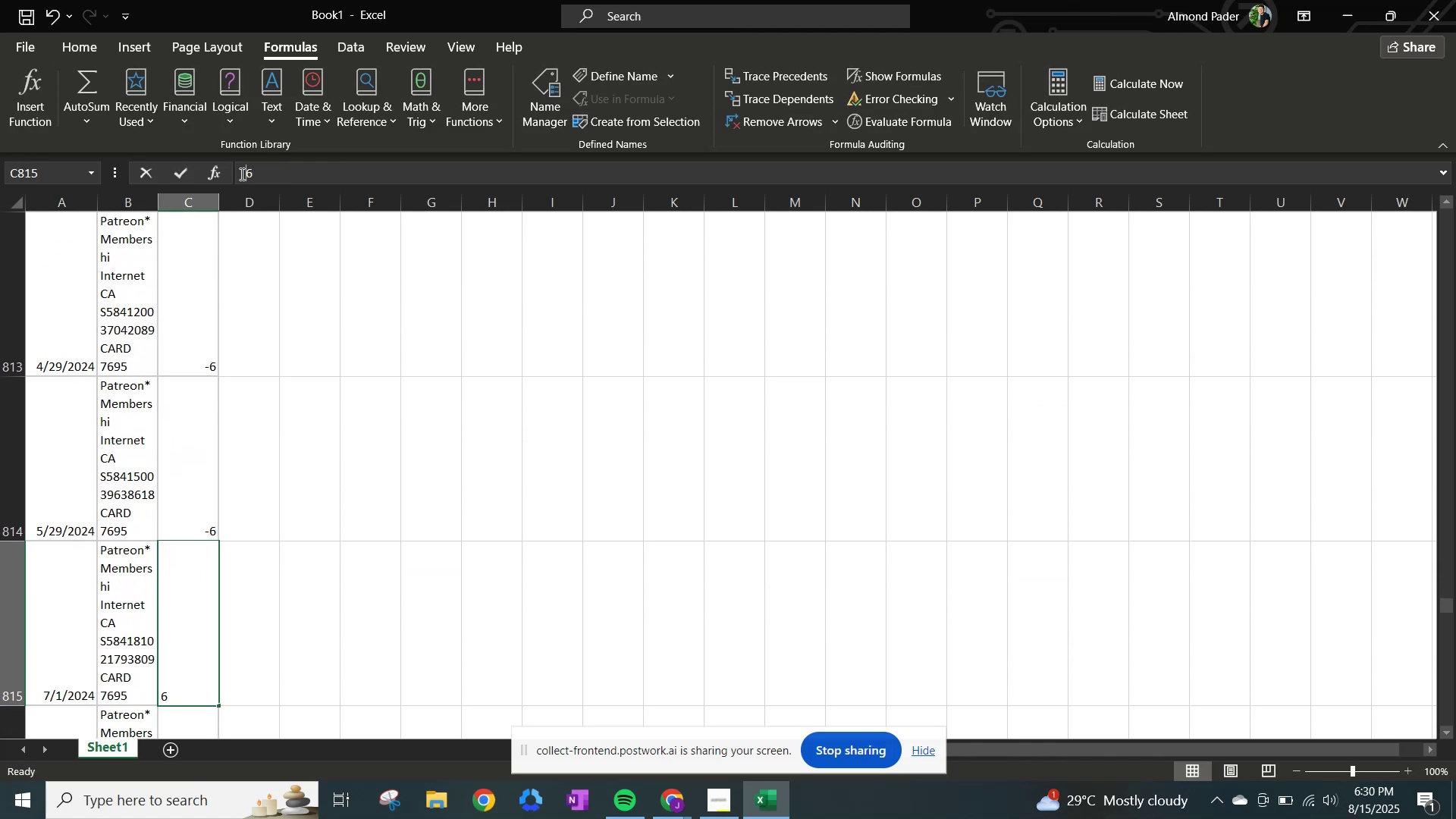 
key(NumpadSubtract)
 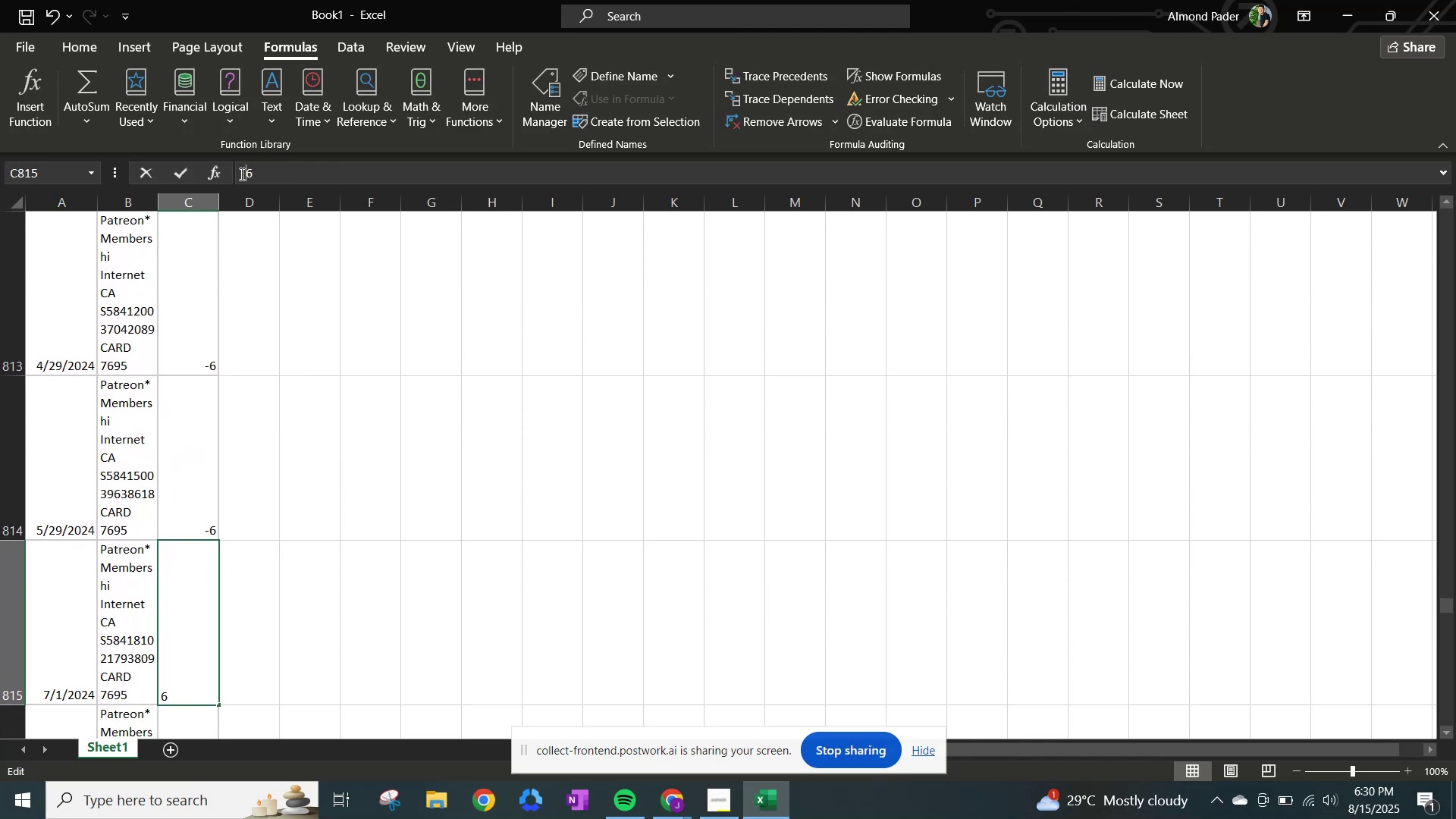 
key(NumpadEnter)
 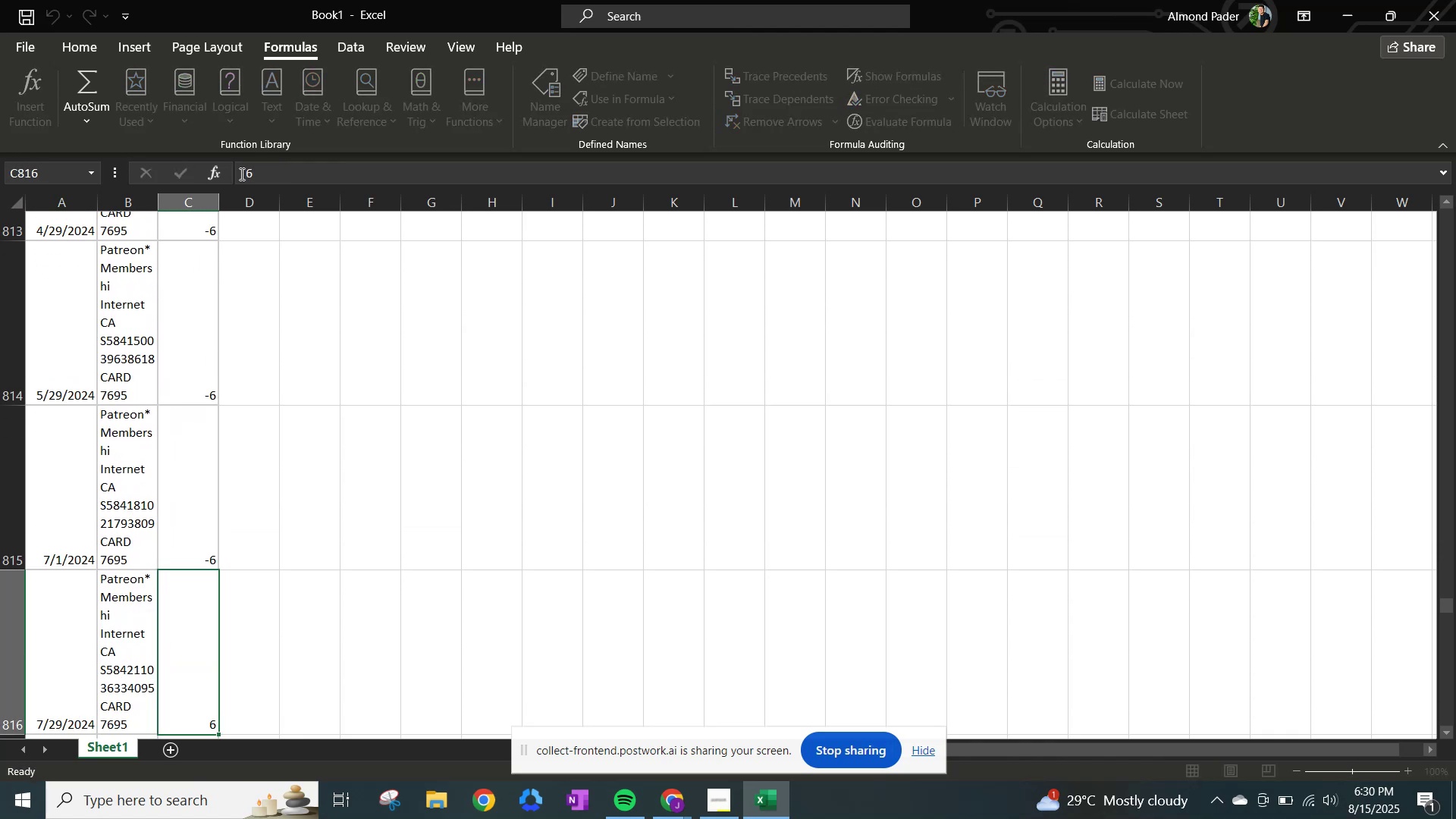 
double_click([240, 174])
 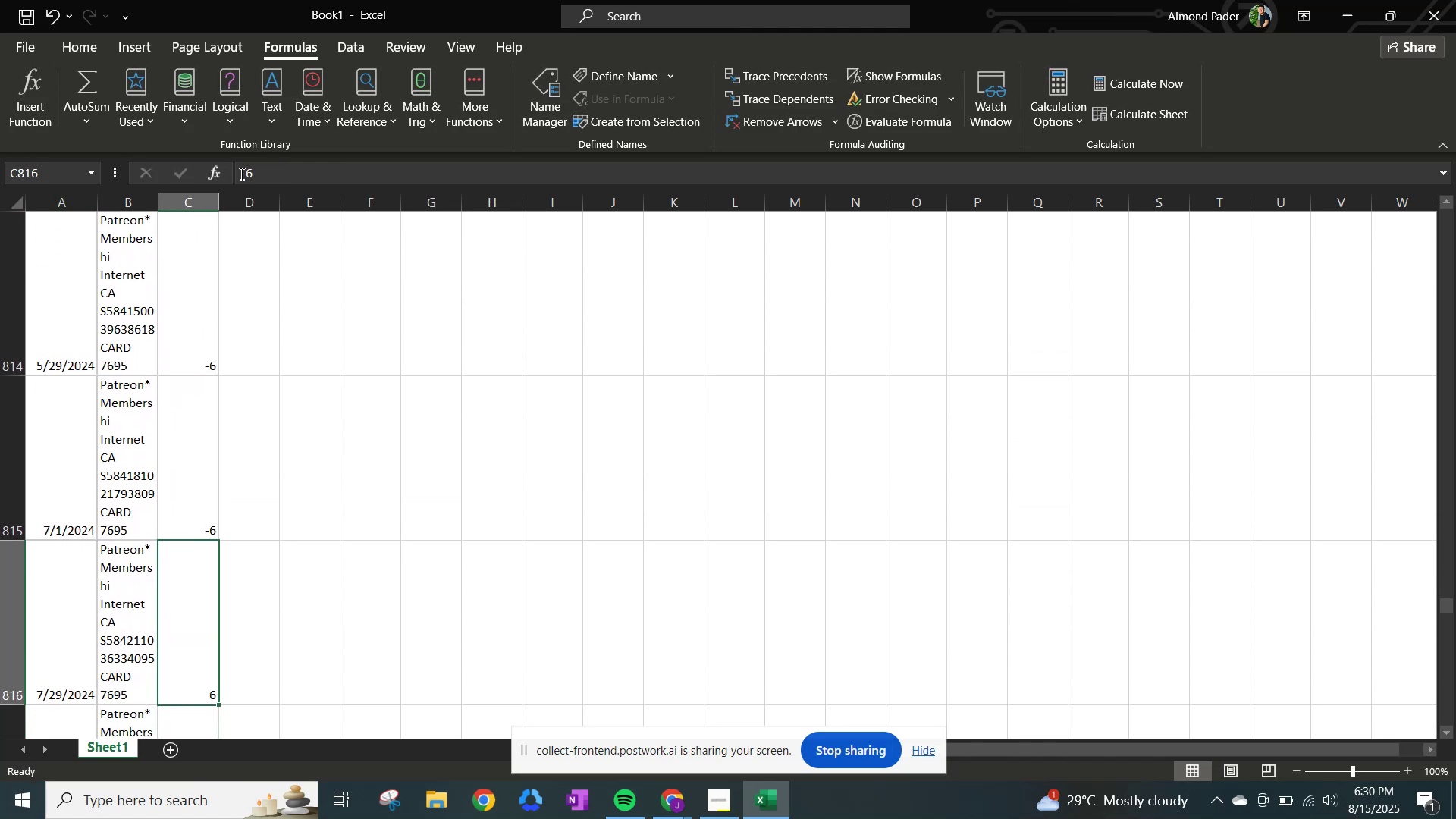 
hold_key(key=NumpadSubtract, duration=0.39)
 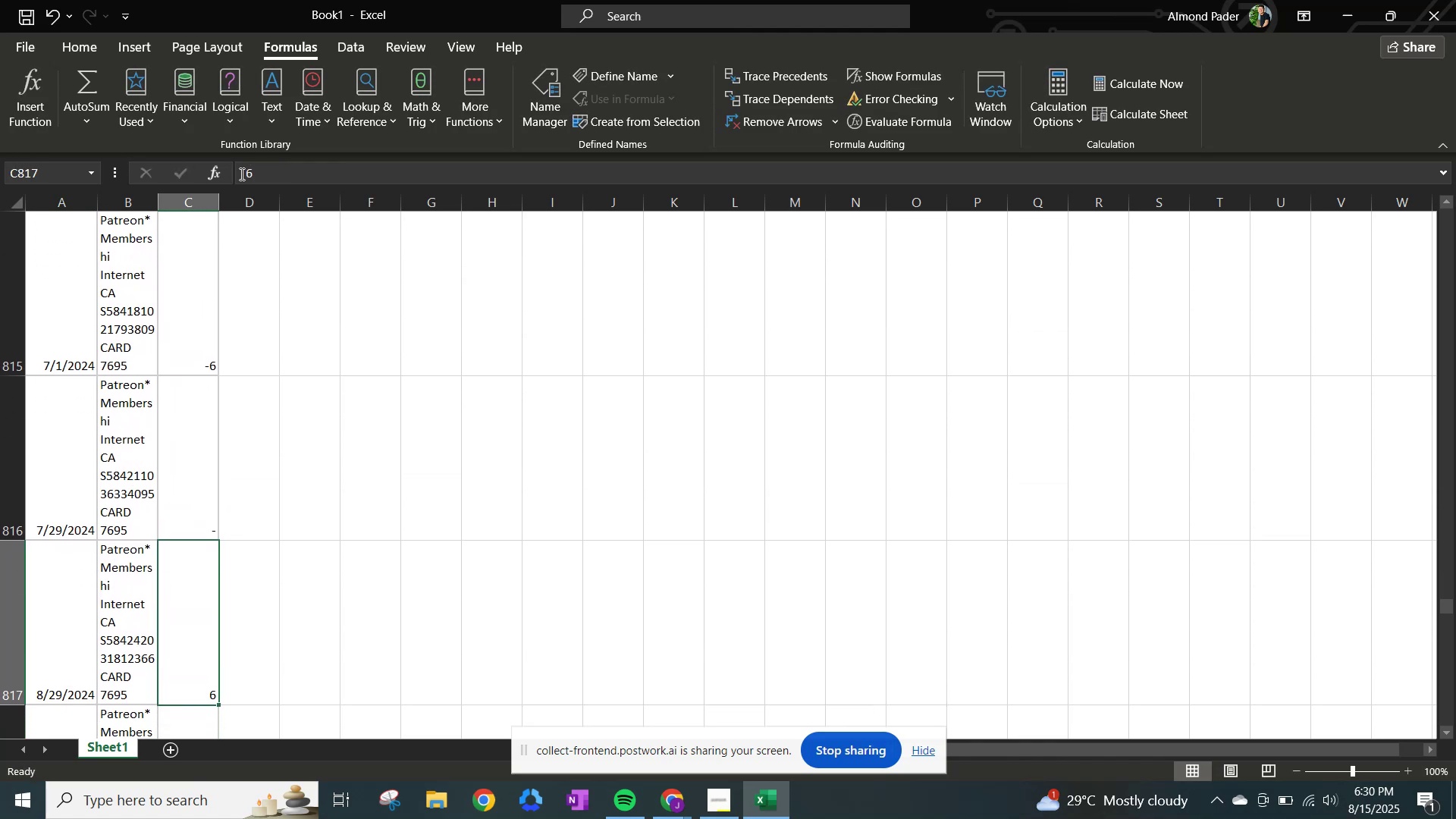 
hold_key(key=NumpadEnter, duration=0.33)
 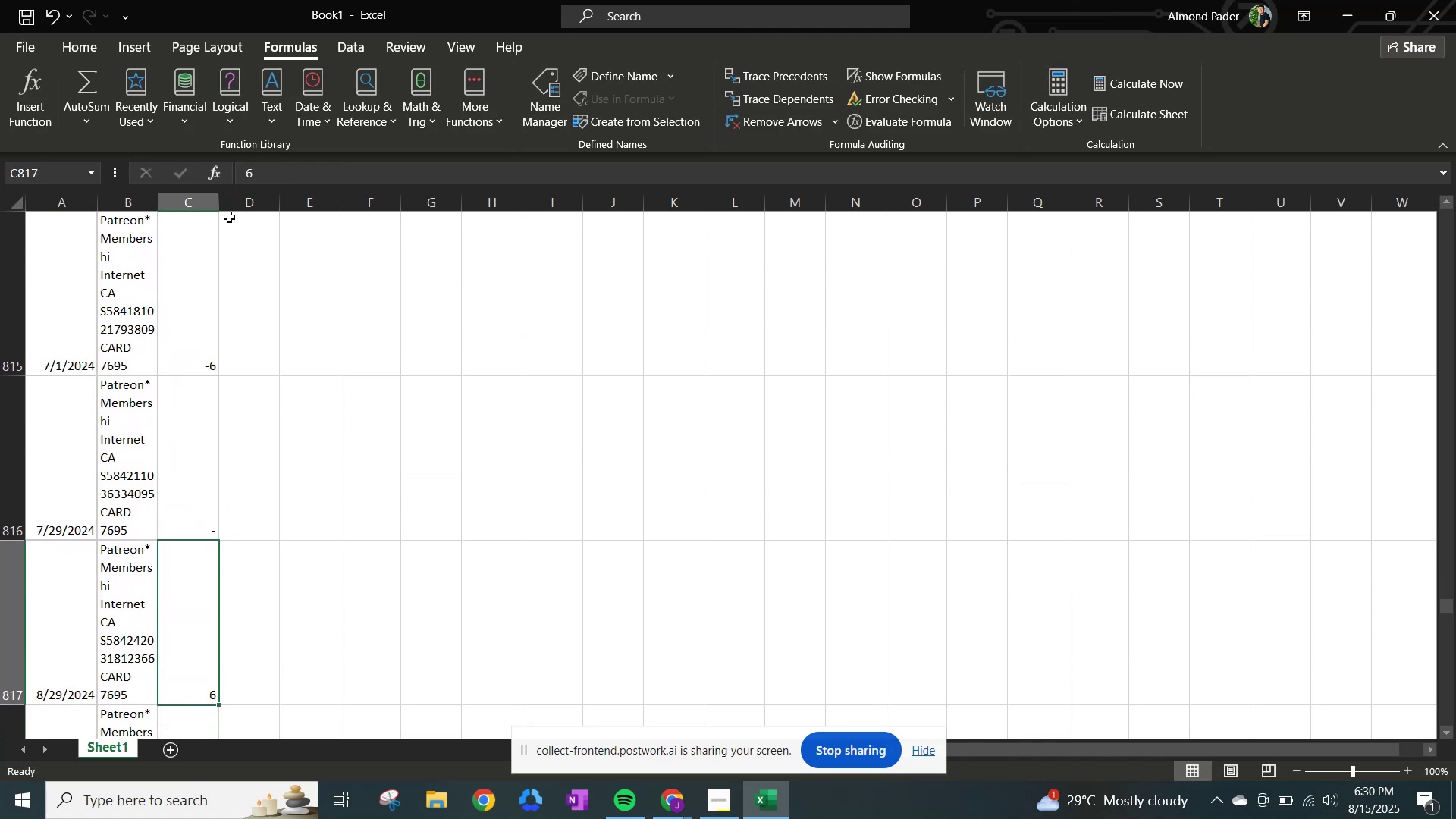 
key(Shift+ShiftLeft)
 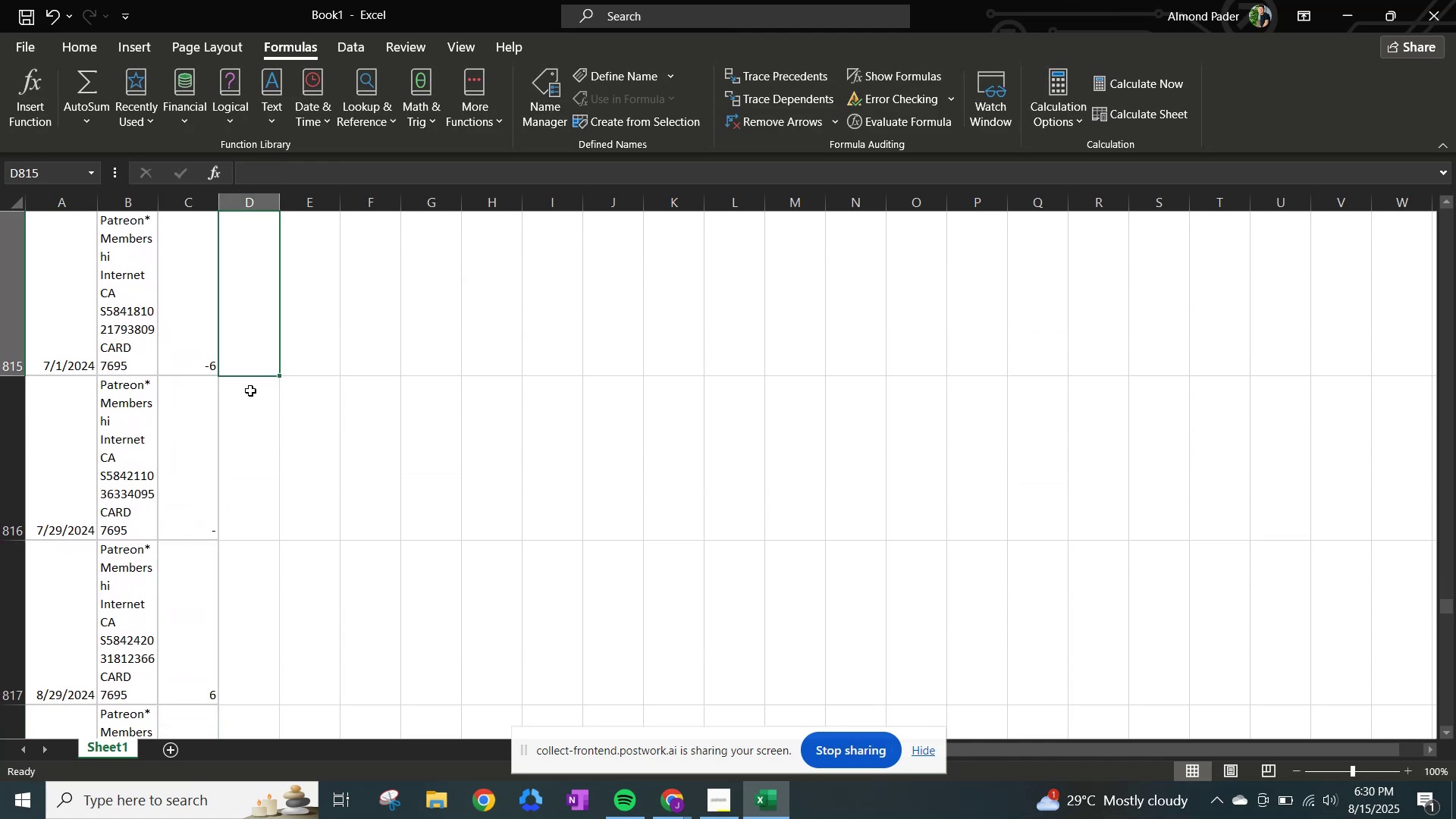 
left_click([251, 391])
 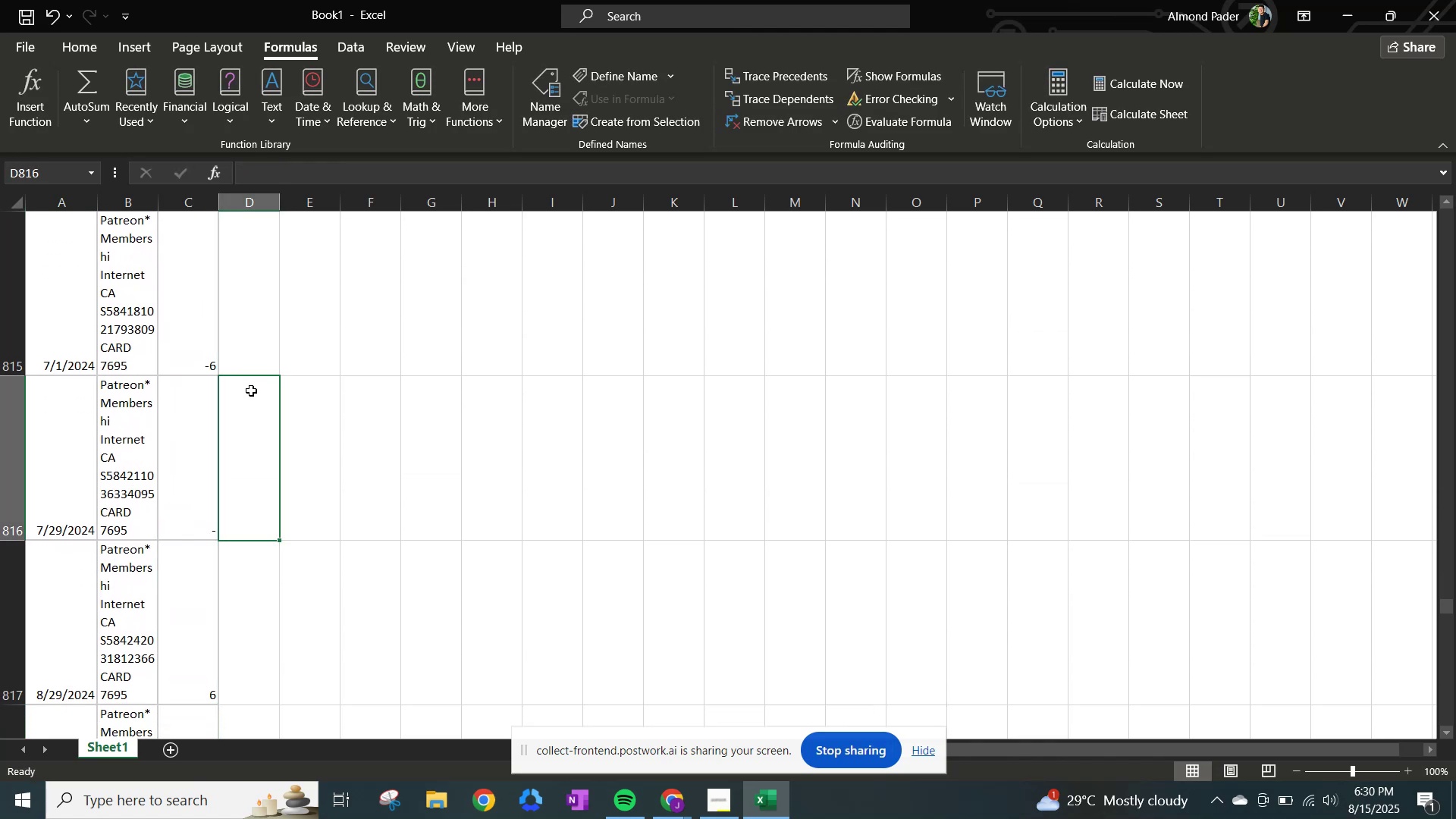 
key(Control+ControlLeft)
 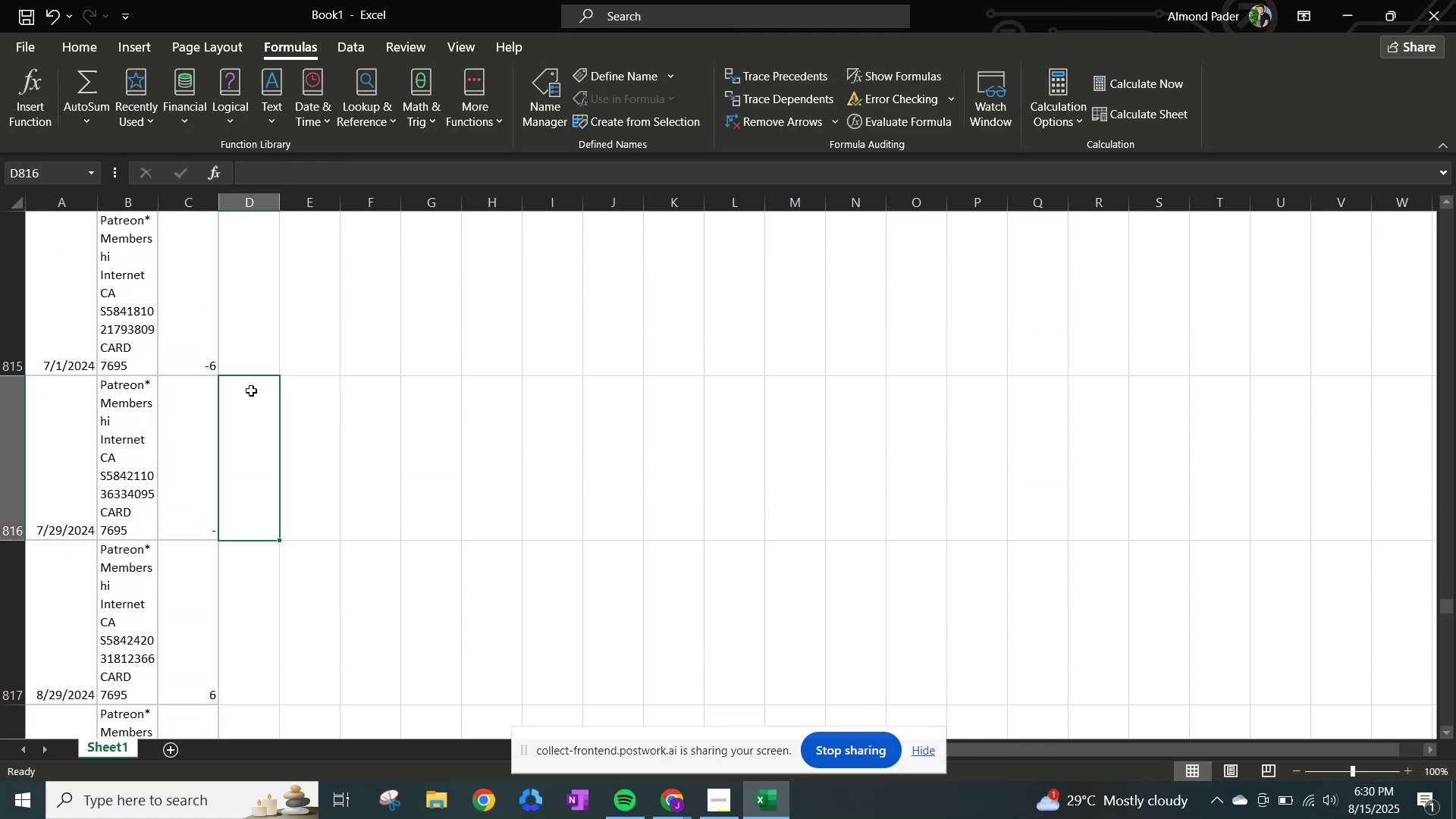 
key(Control+Z)
 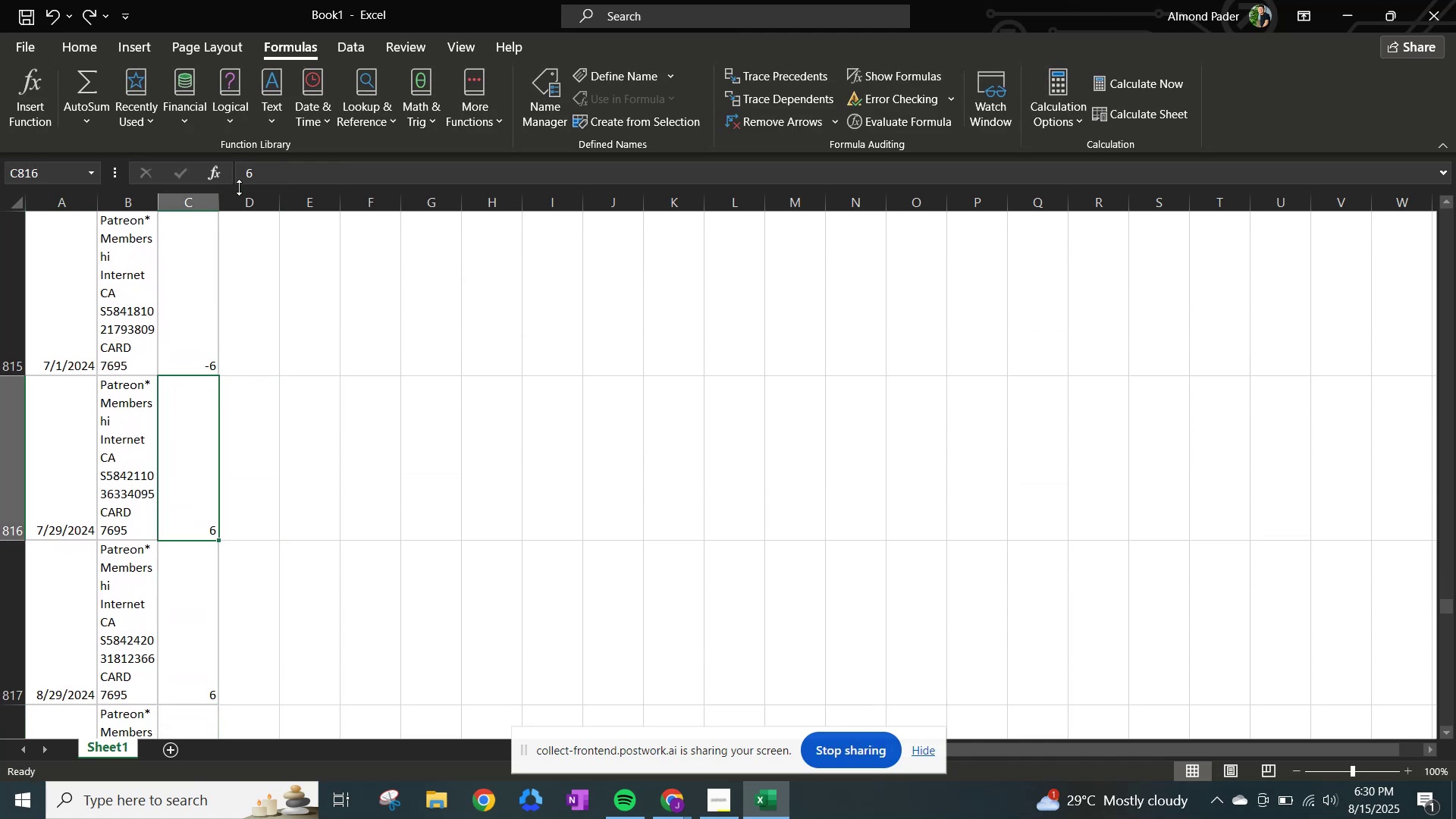 
left_click([240, 174])
 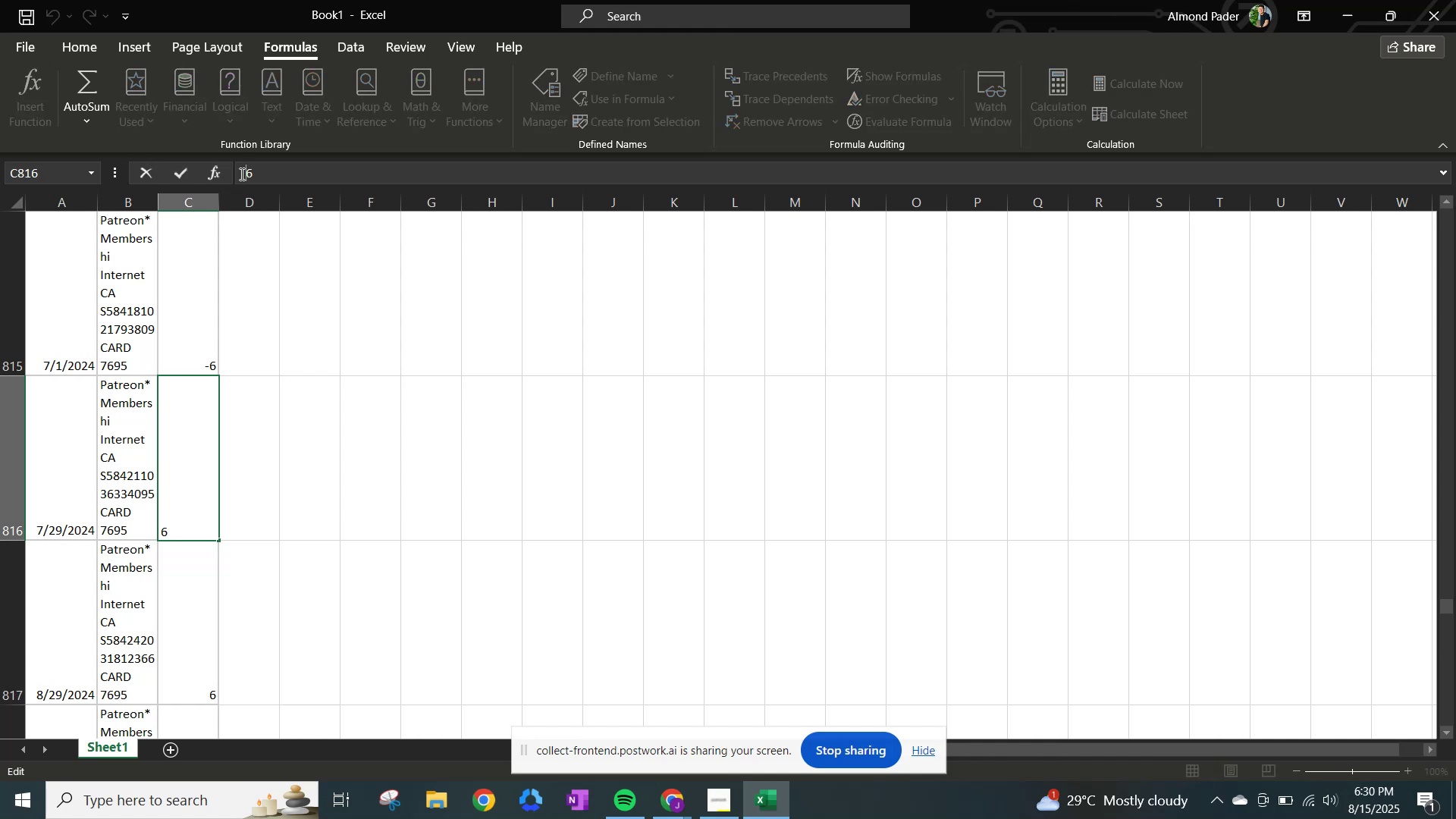 
key(NumpadSubtract)
 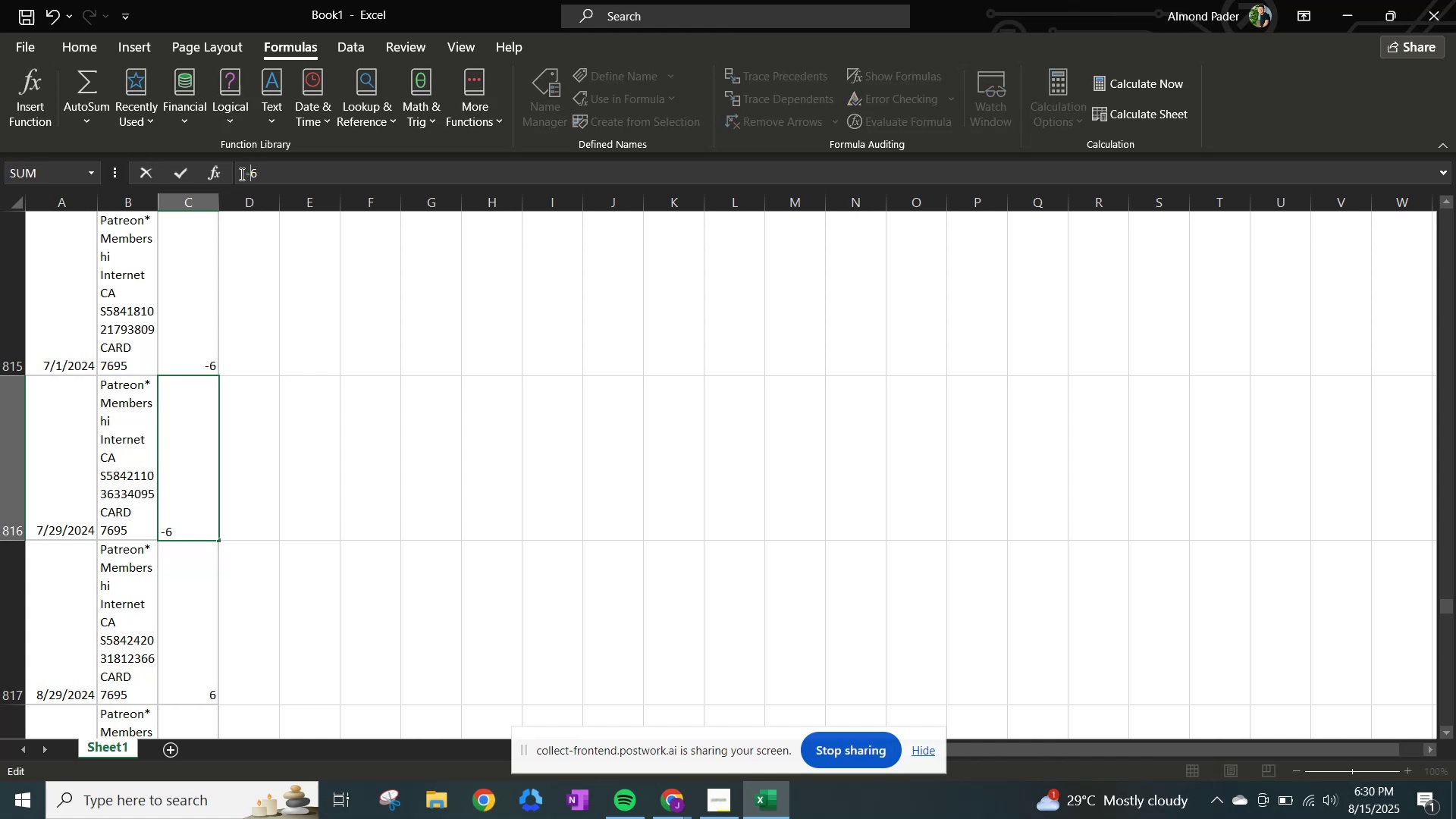 
key(NumpadEnter)
 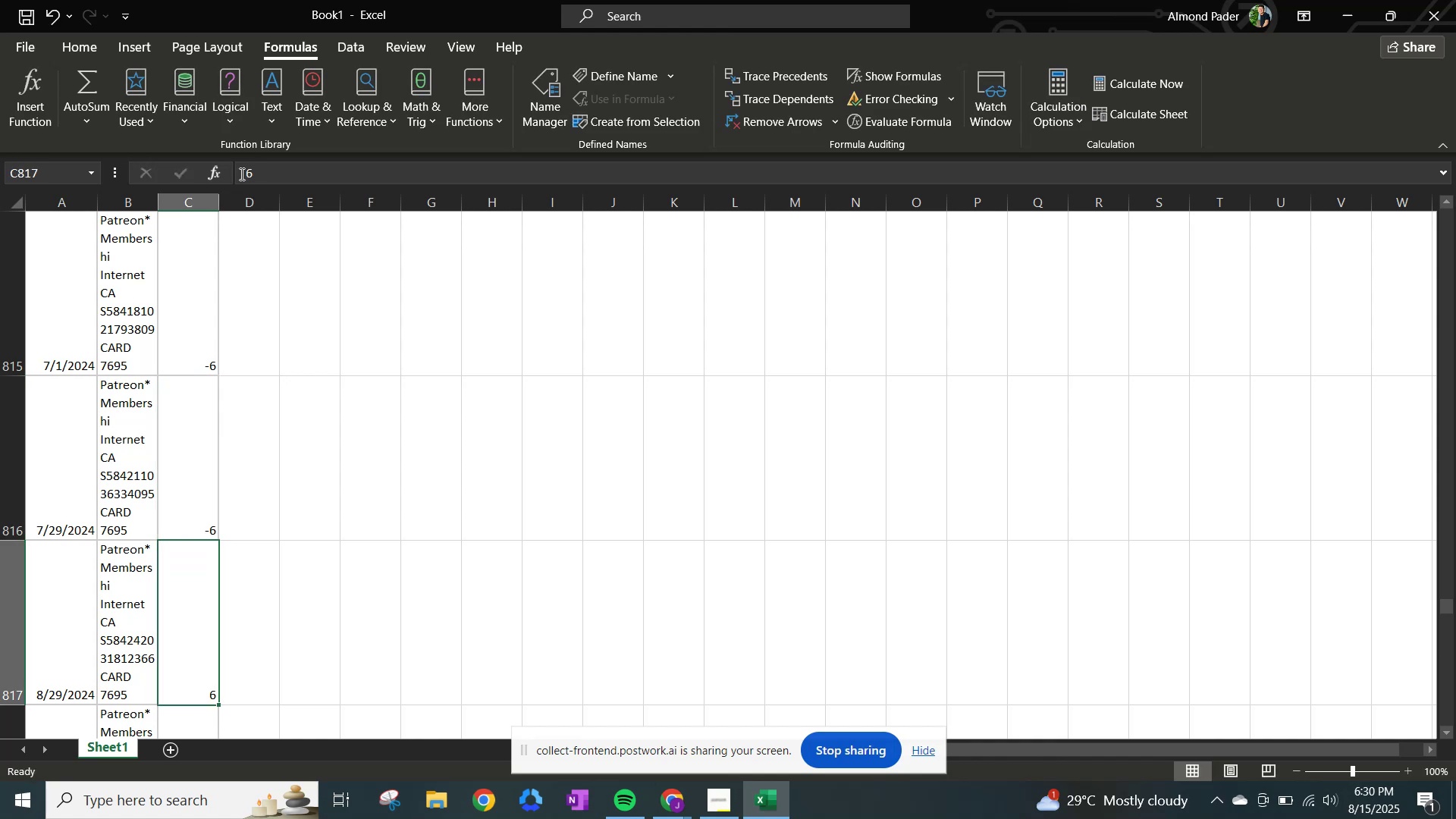 
left_click([240, 174])
 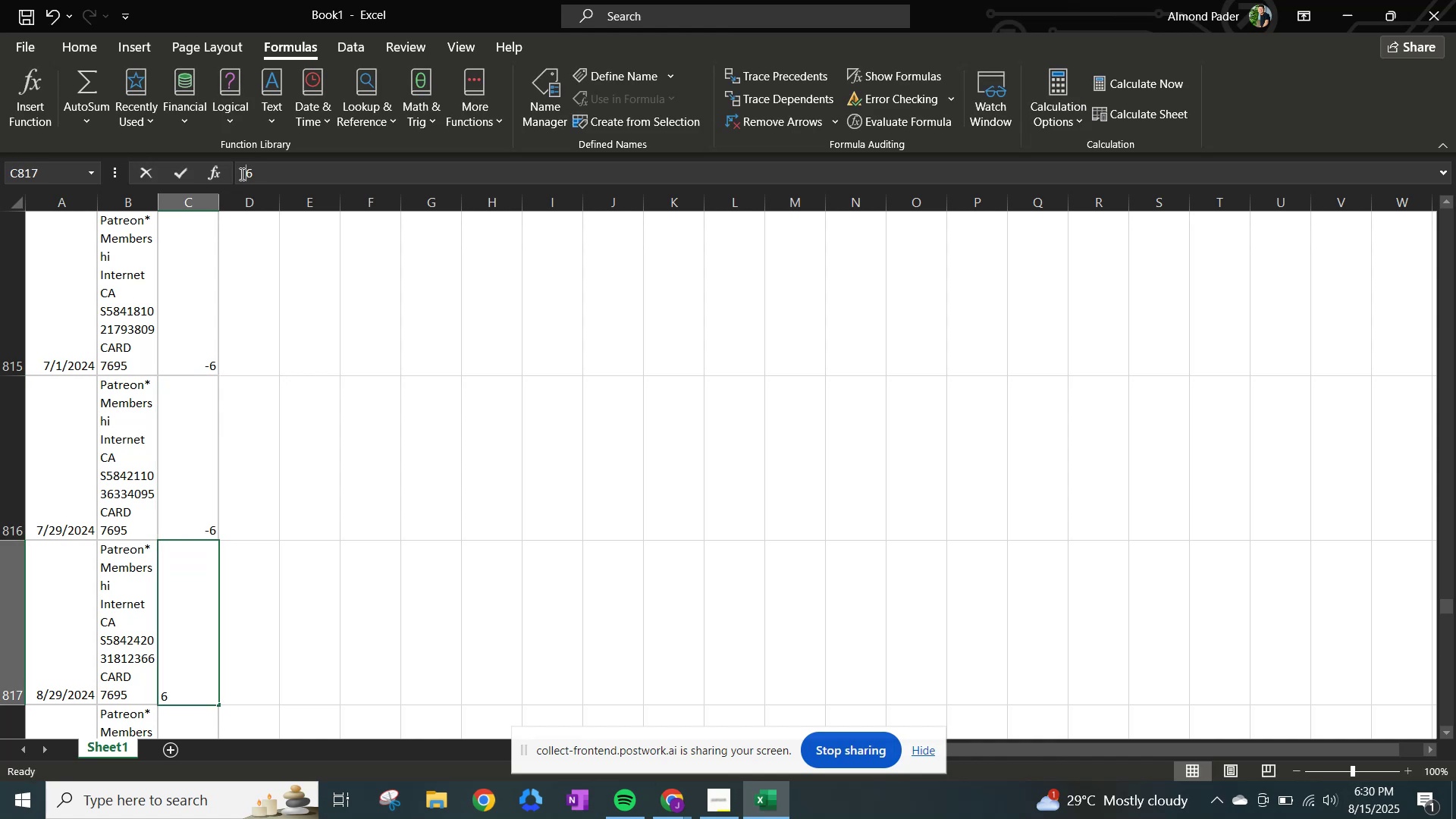 
key(NumpadSubtract)
 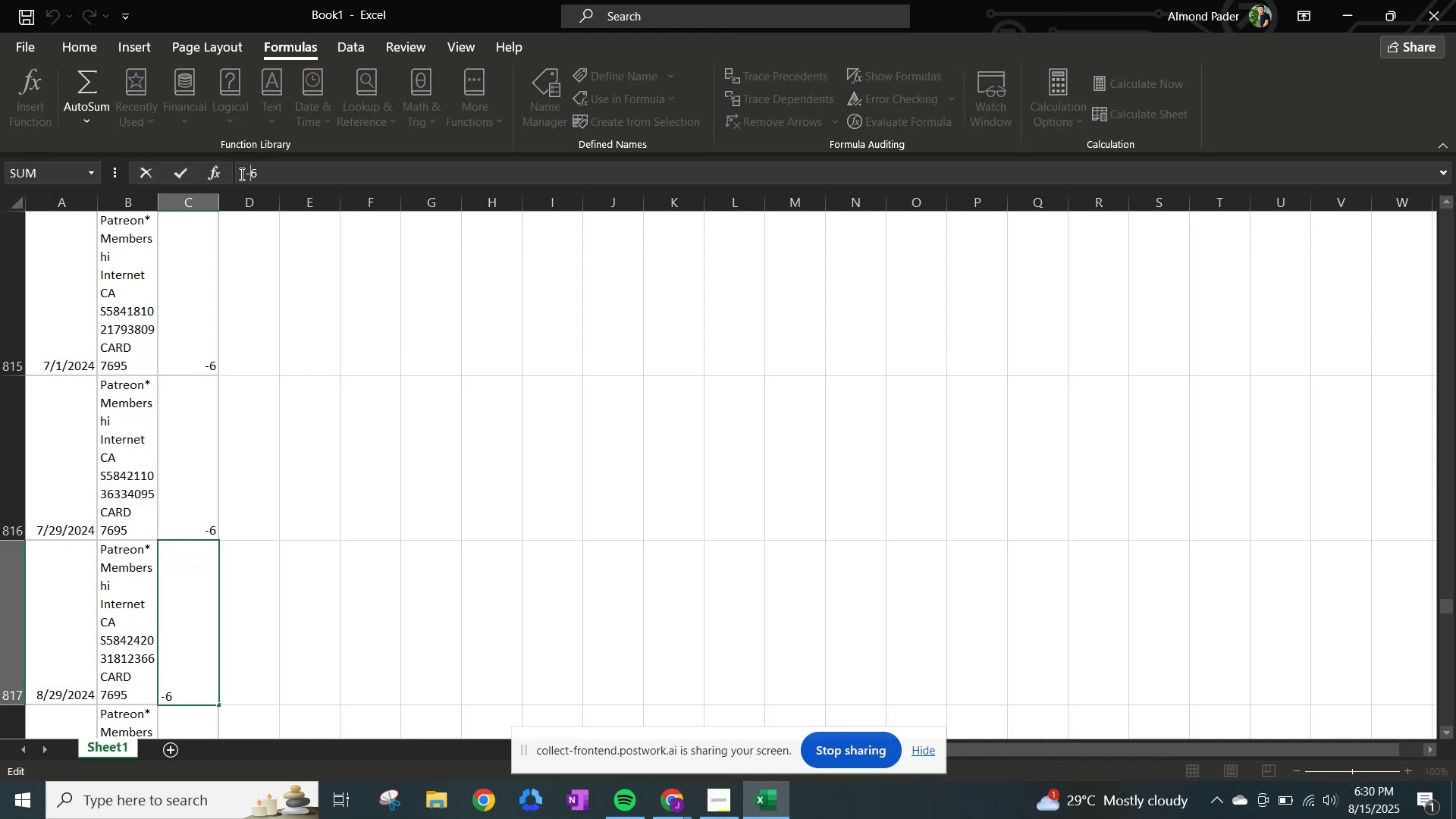 
key(NumpadEnter)
 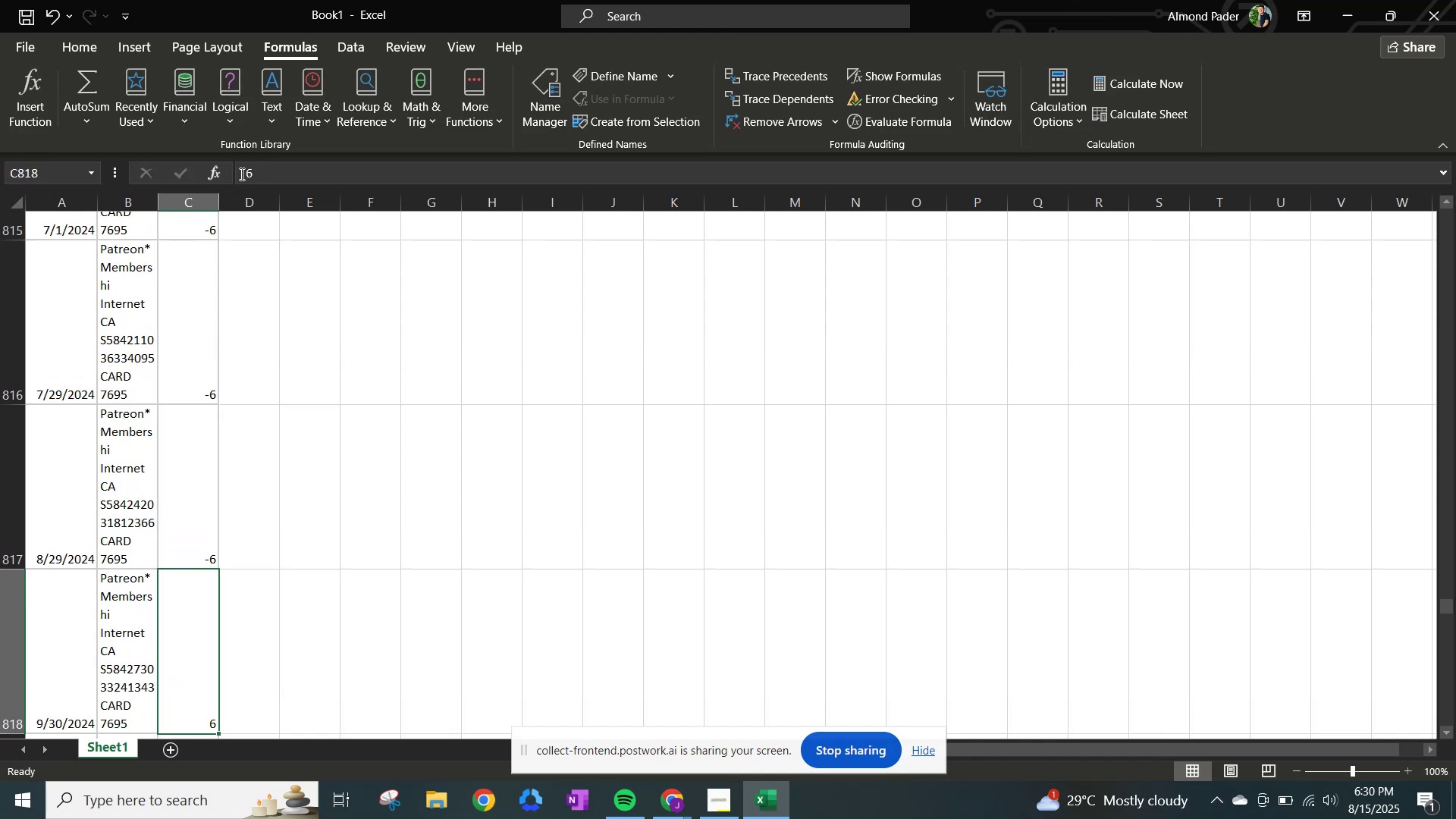 
left_click([240, 174])
 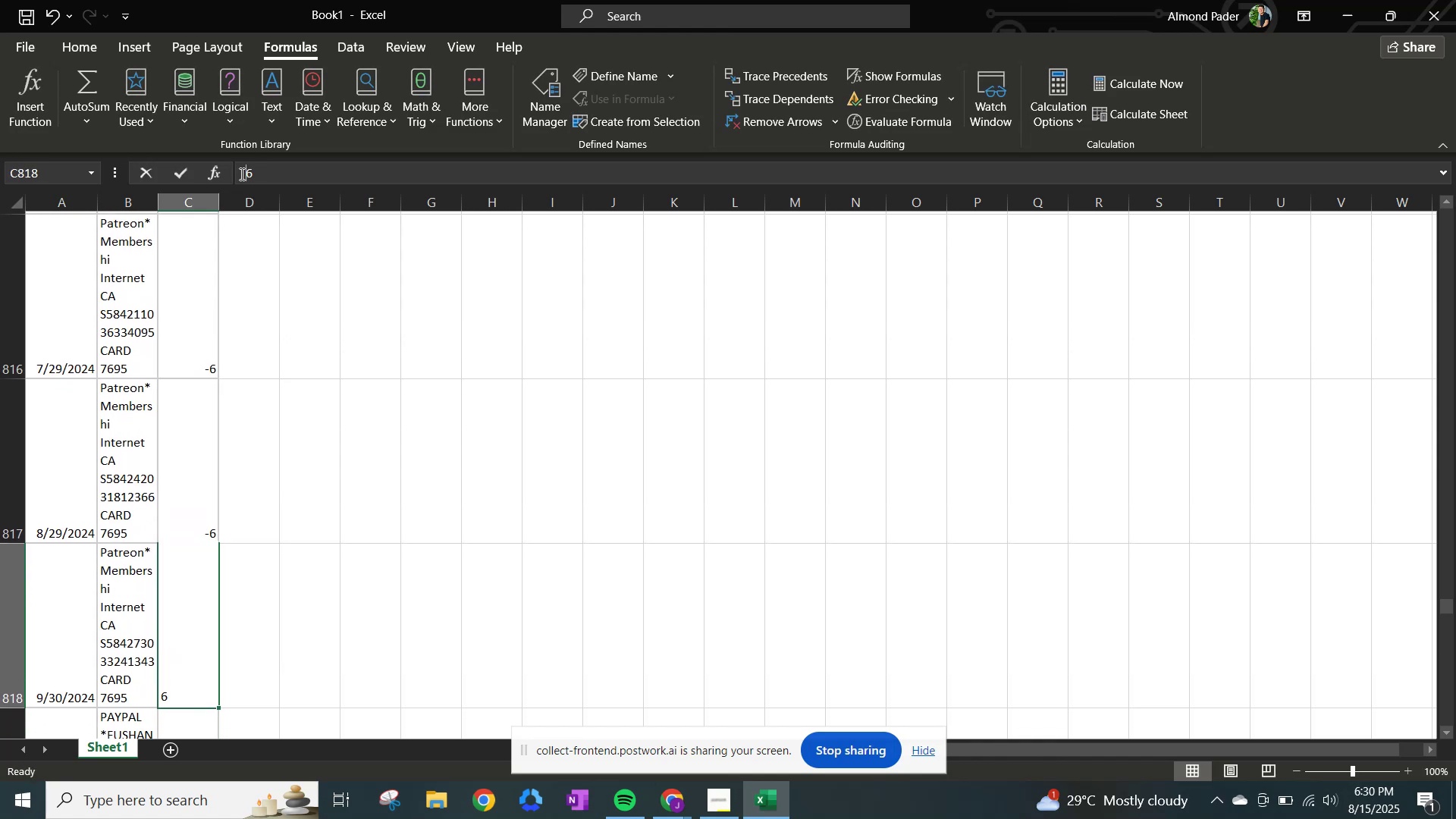 
key(NumpadSubtract)
 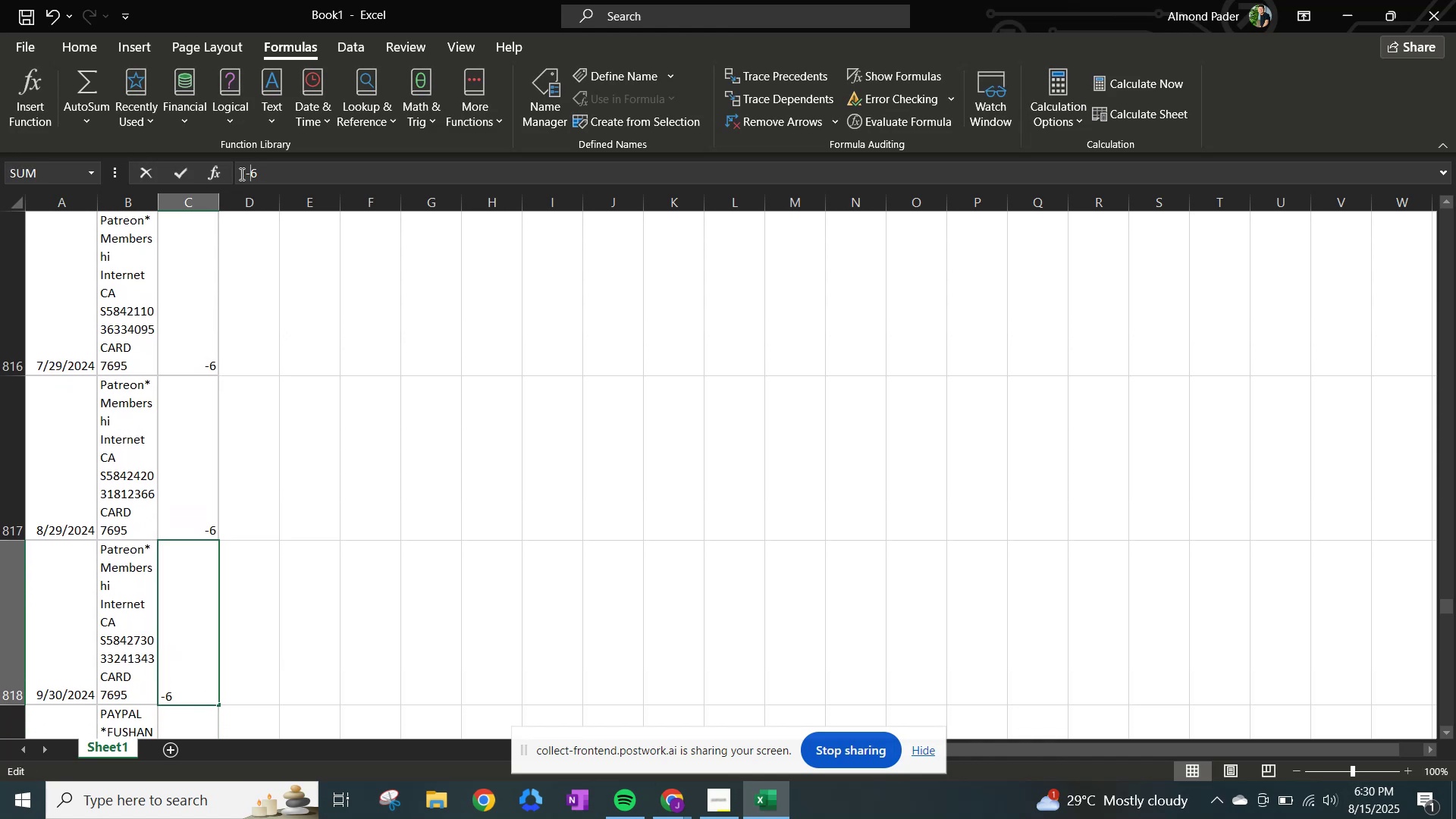 
key(NumpadEnter)
 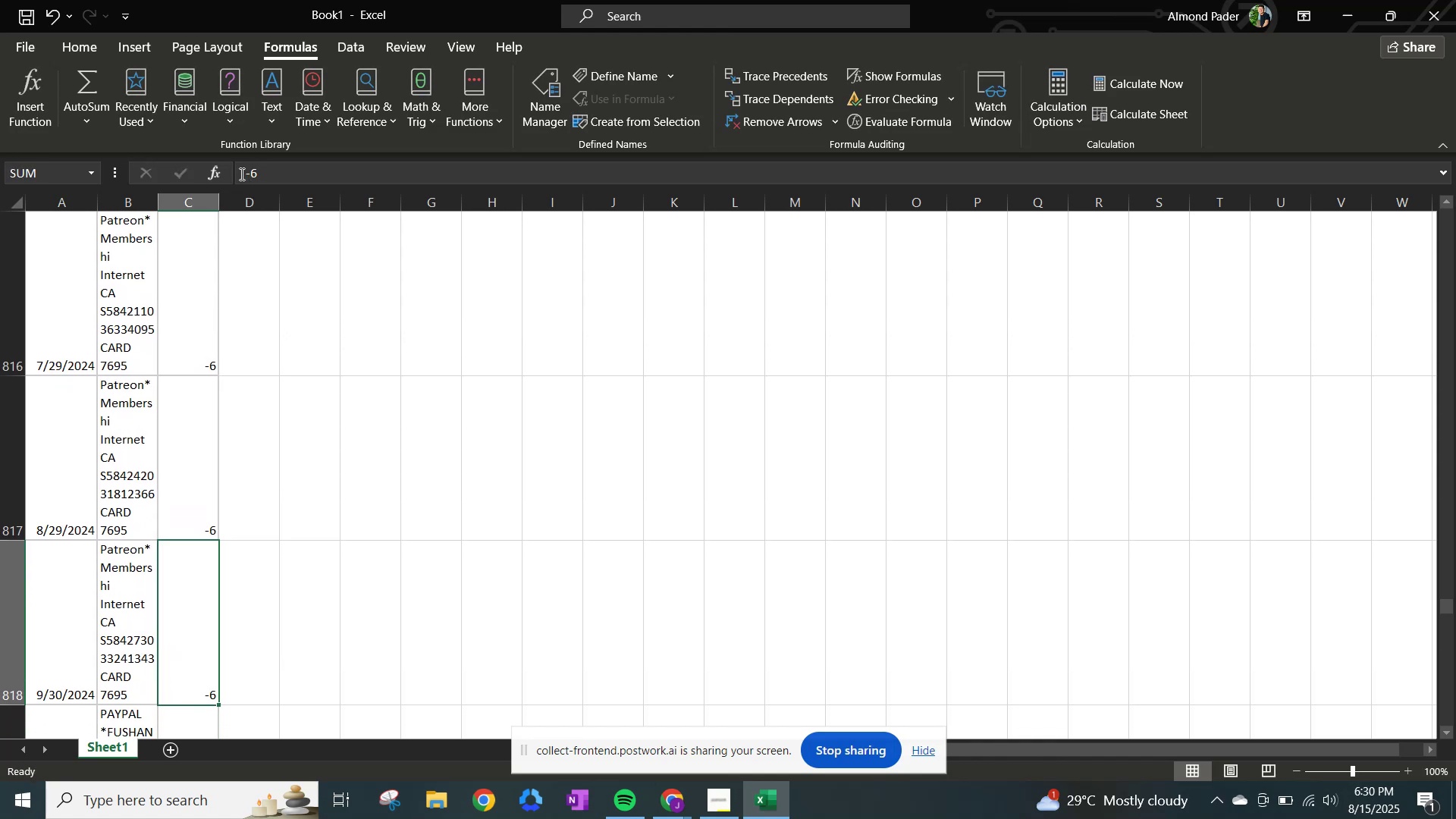 
double_click([240, 174])
 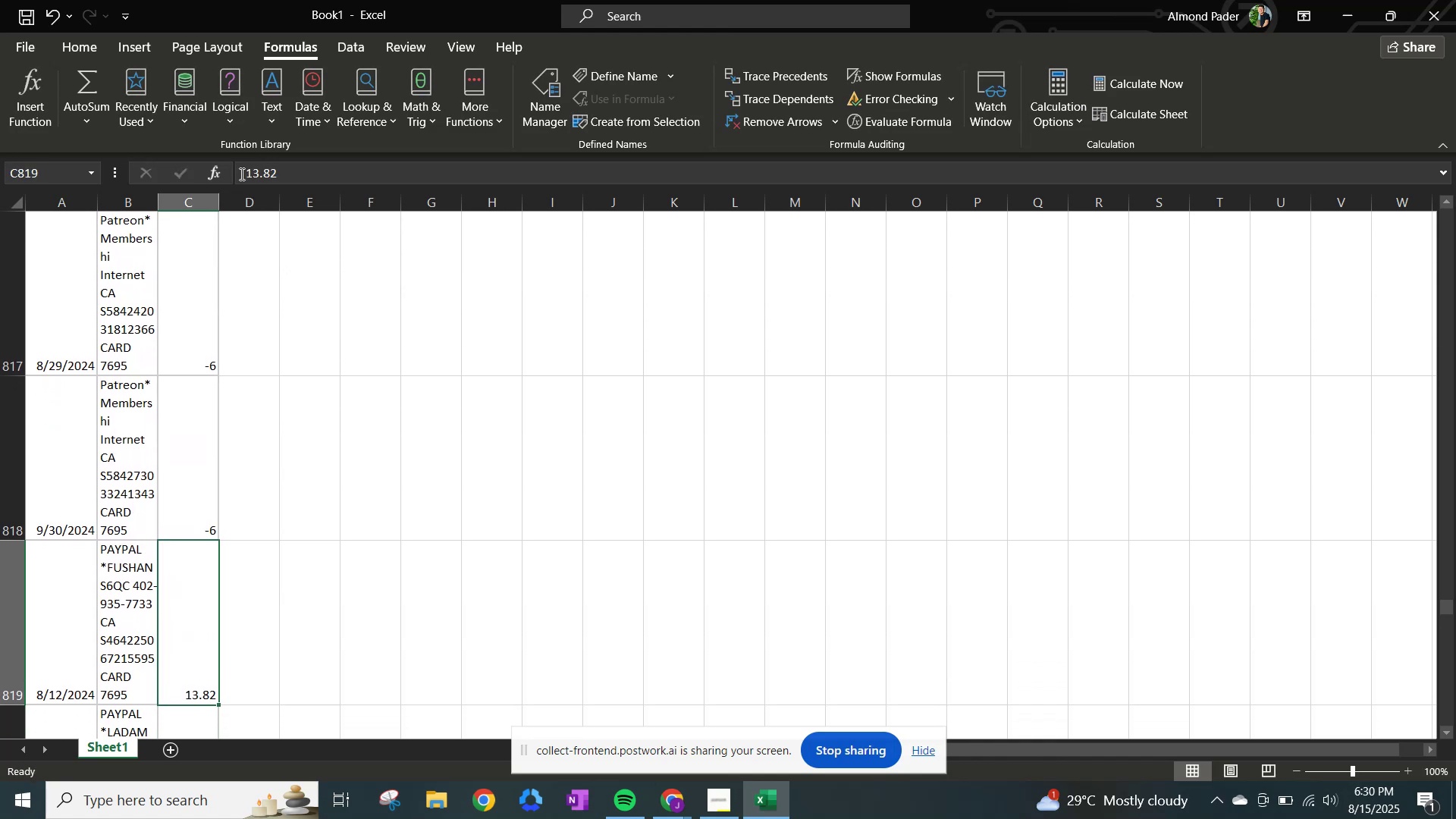 
key(NumpadSubtract)
 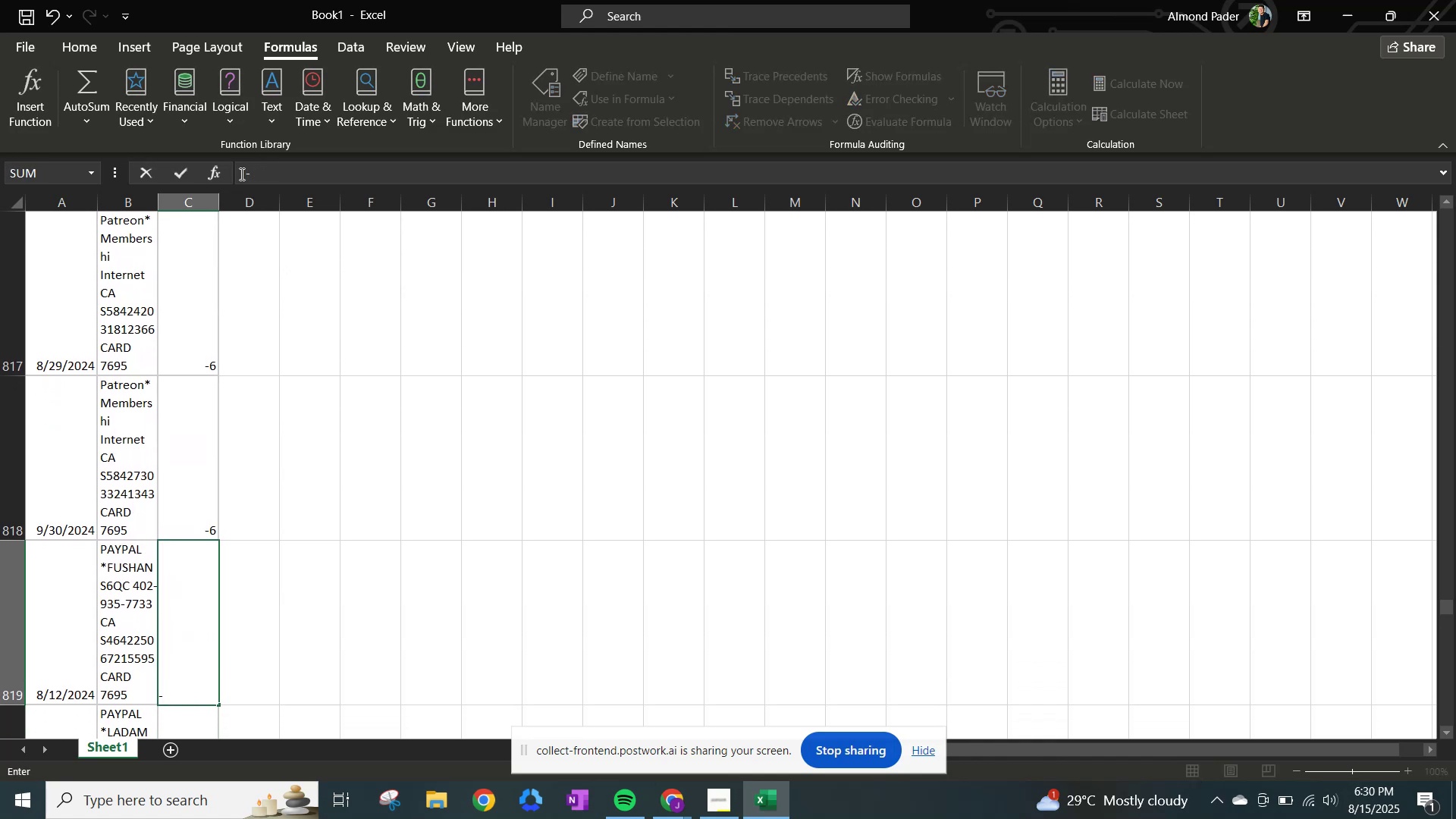 
key(Control+ControlLeft)
 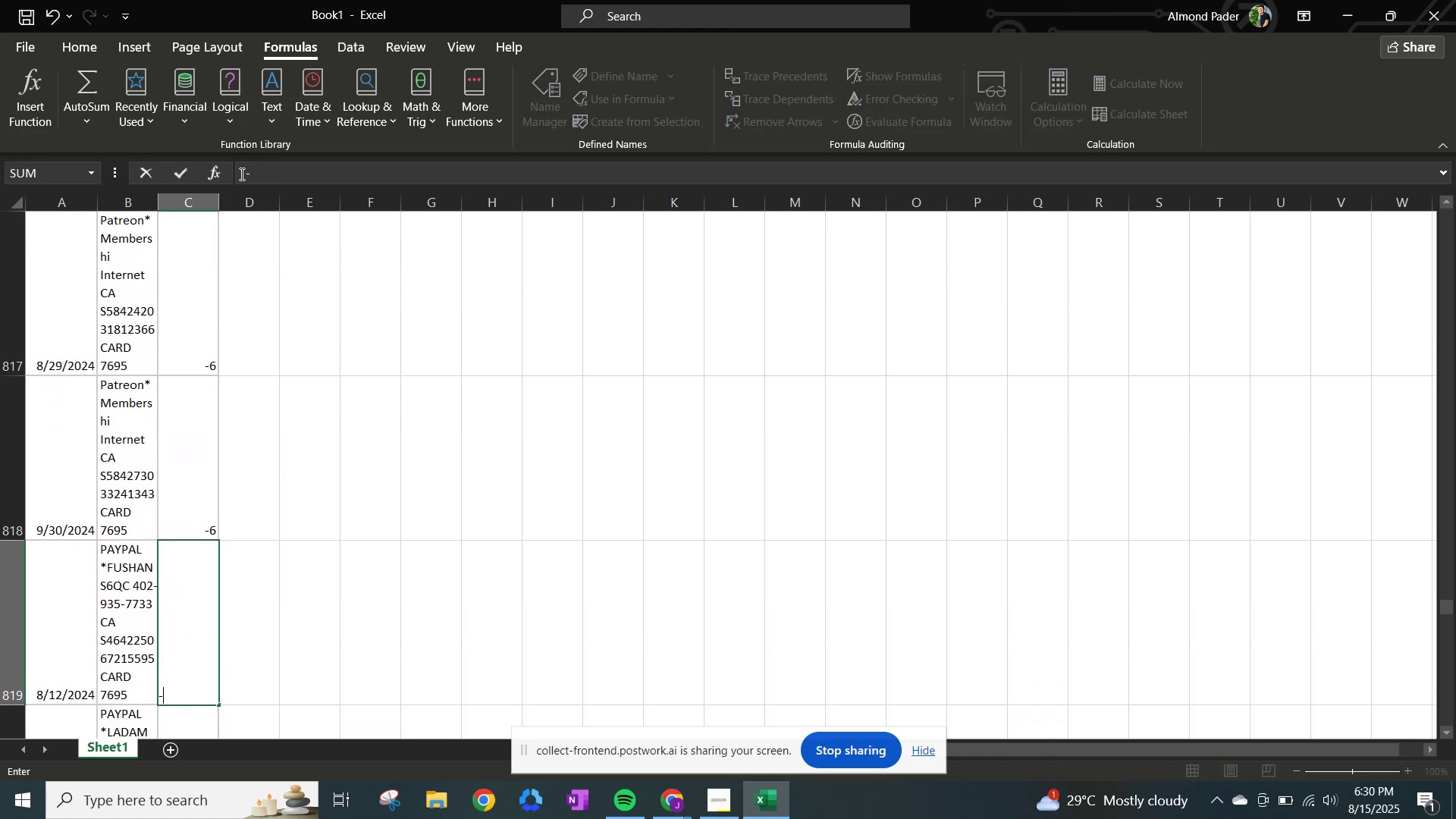 
key(Control+Z)
 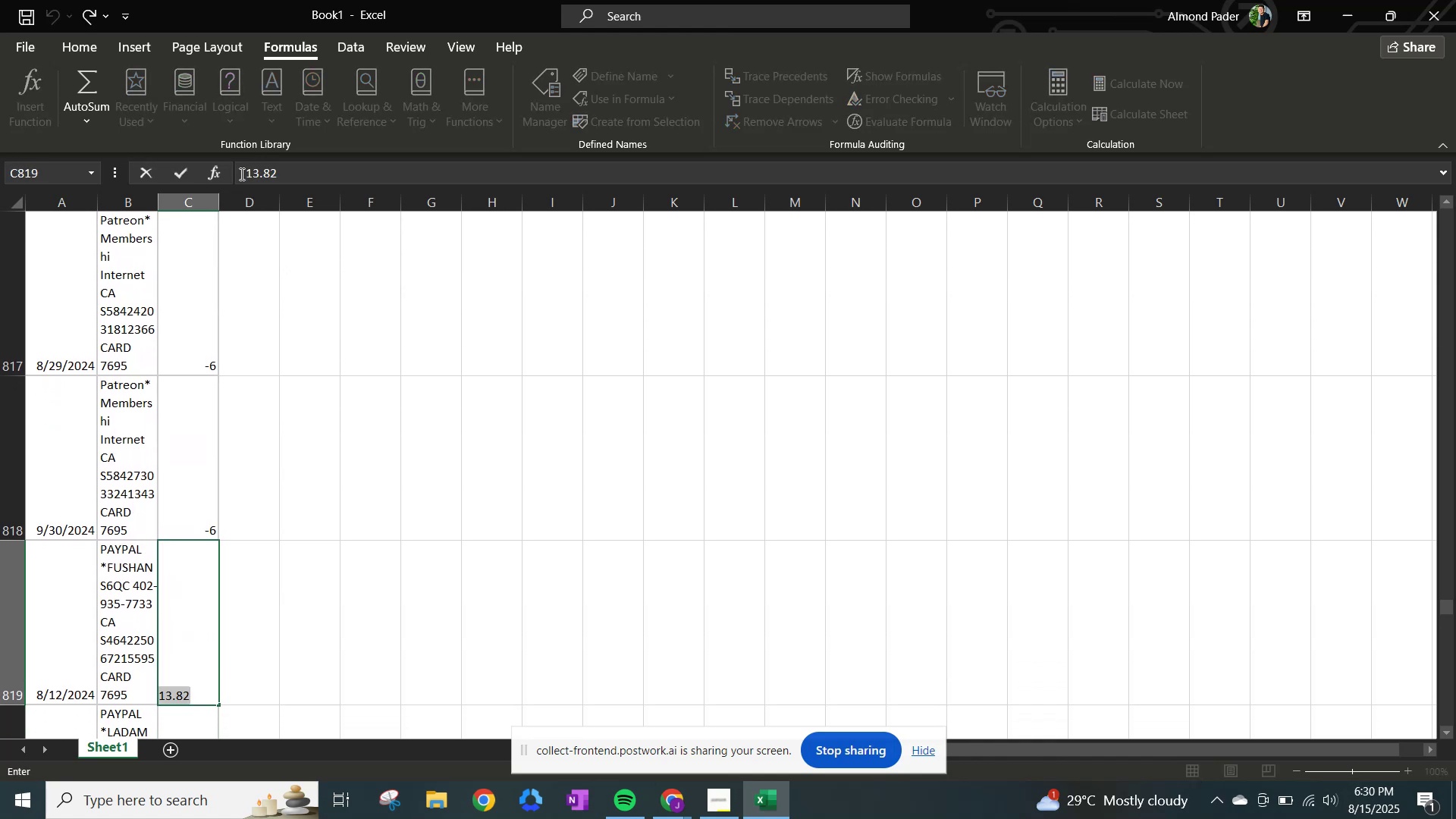 
left_click([240, 174])
 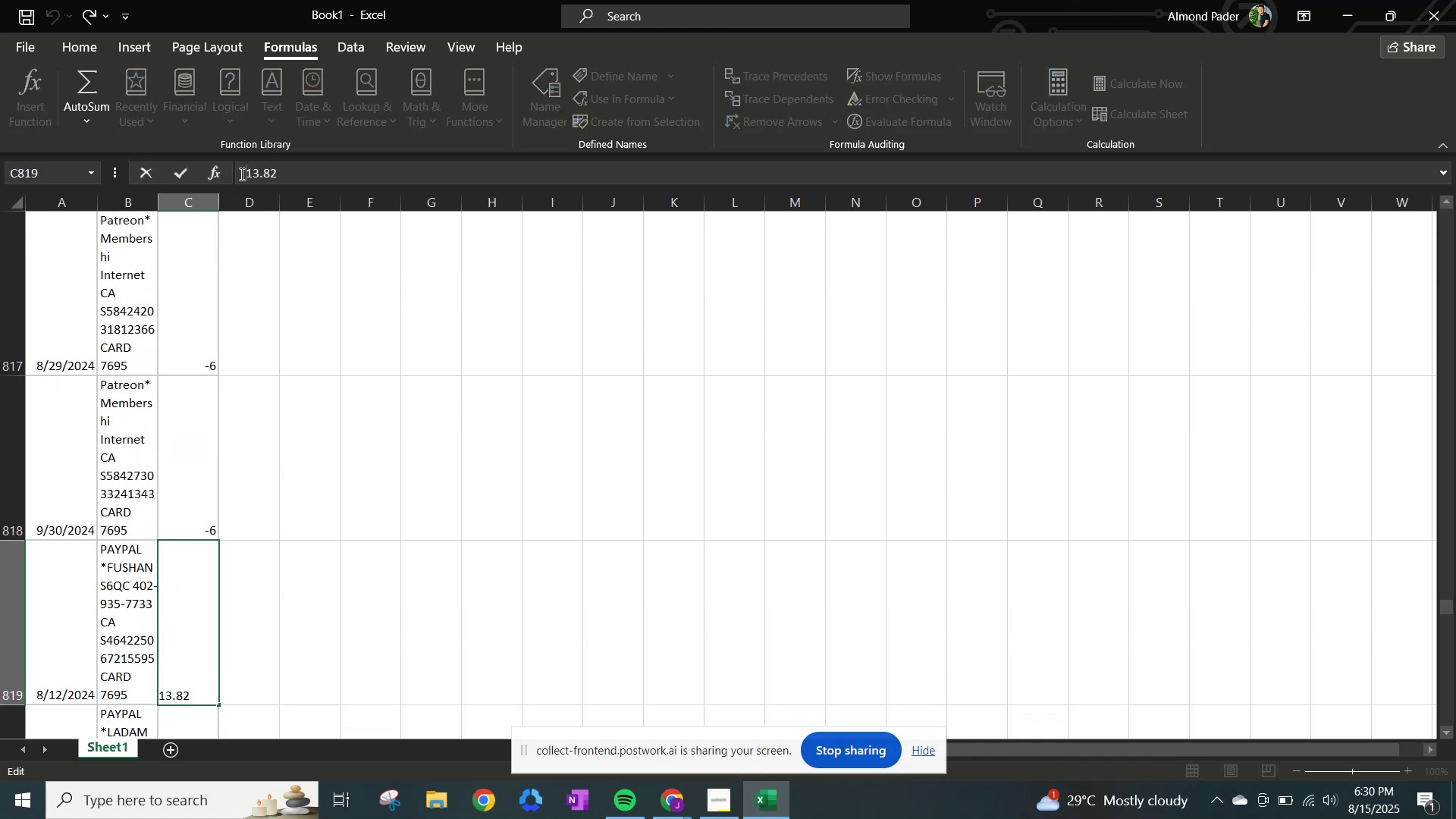 
key(NumpadSubtract)
 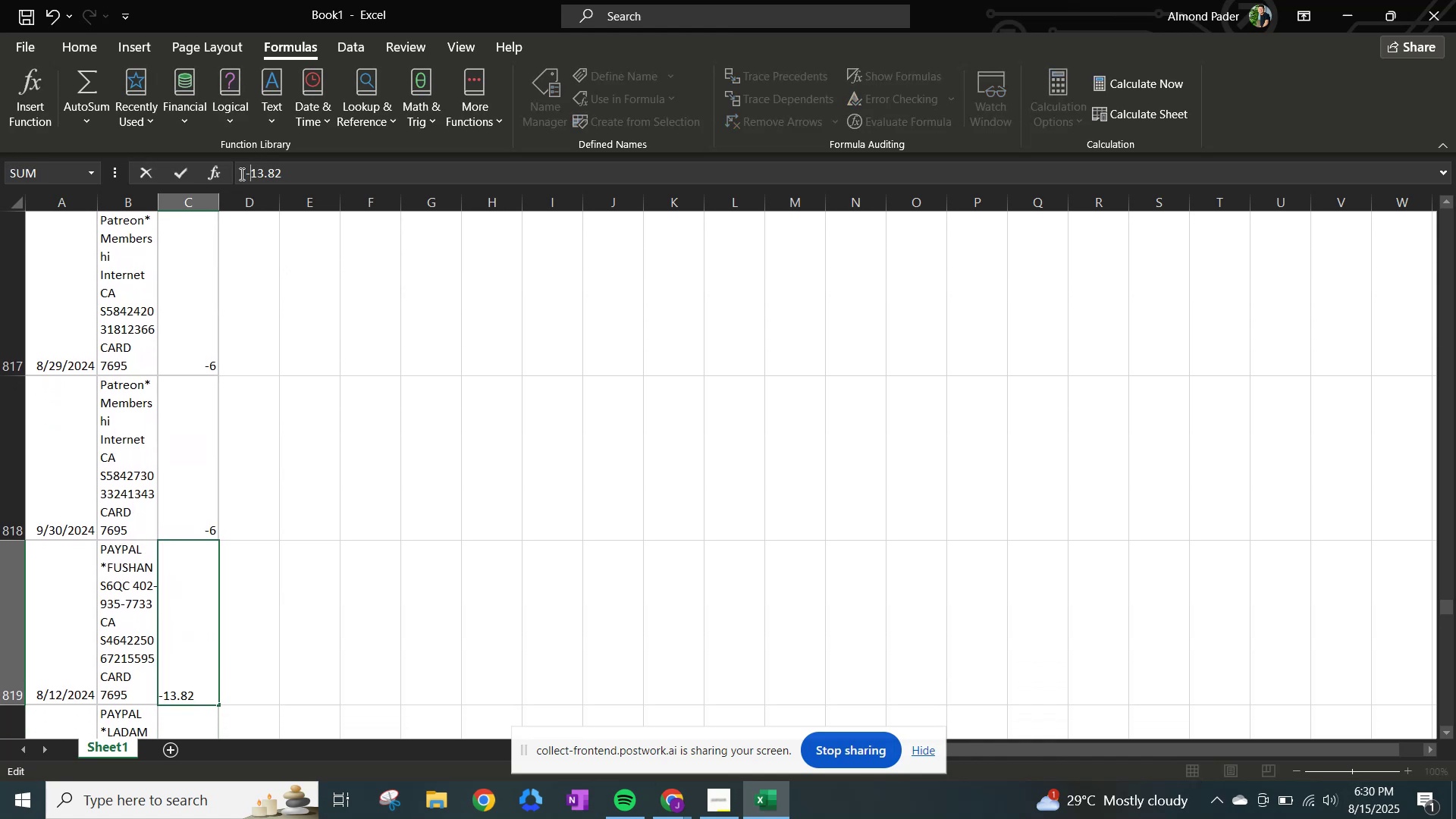 
key(NumpadEnter)
 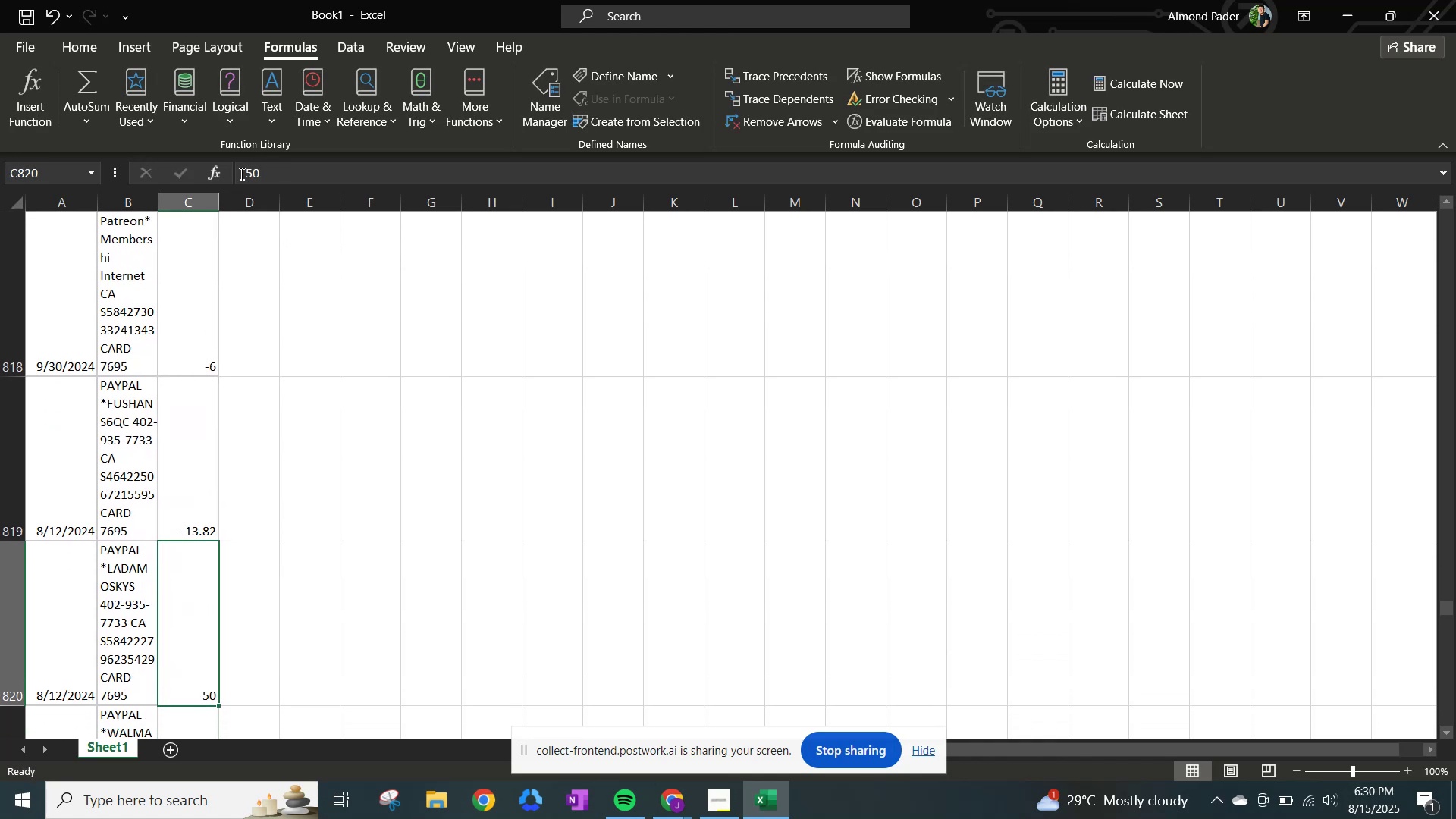 
left_click([240, 174])
 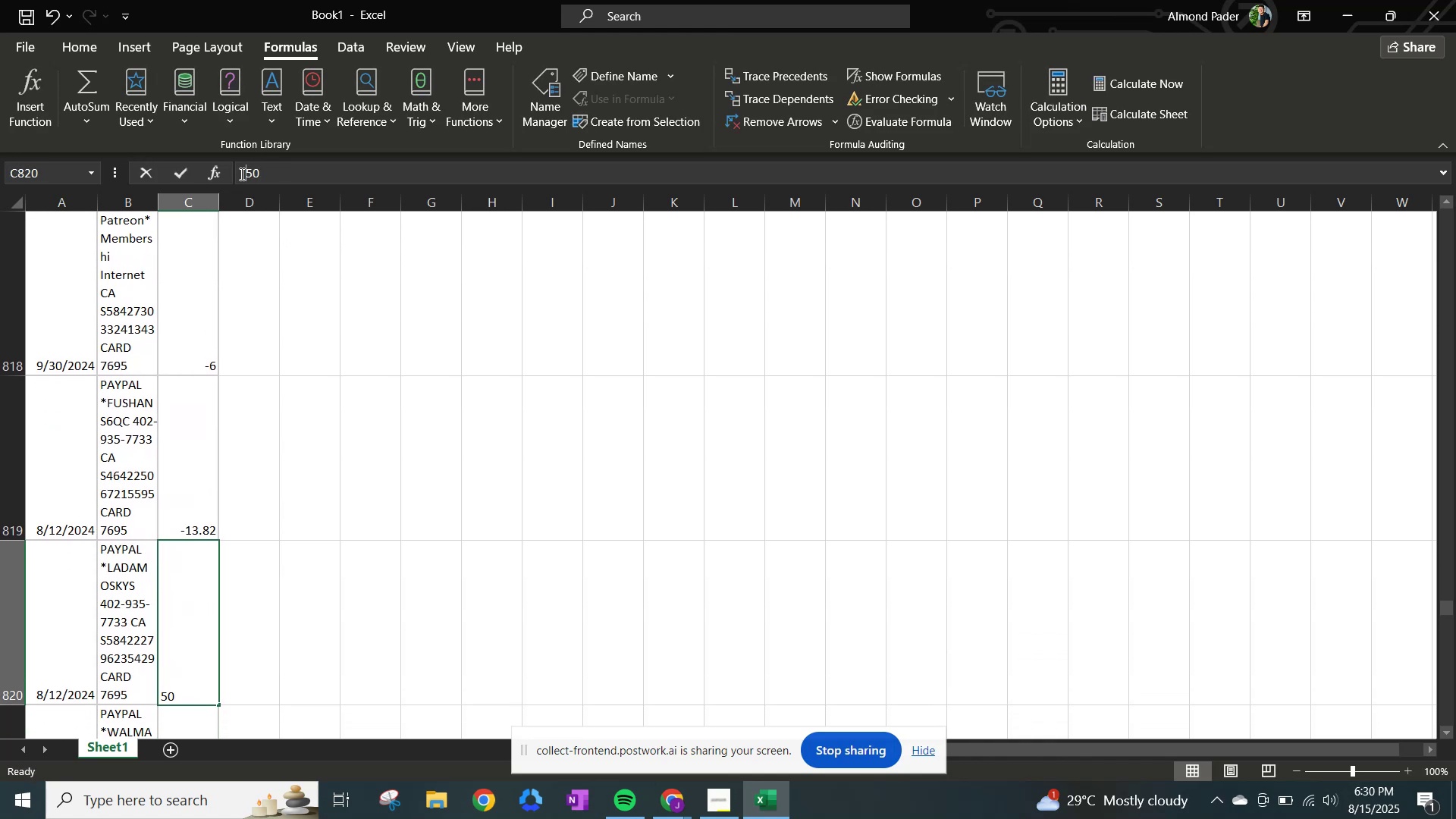 
key(NumpadSubtract)
 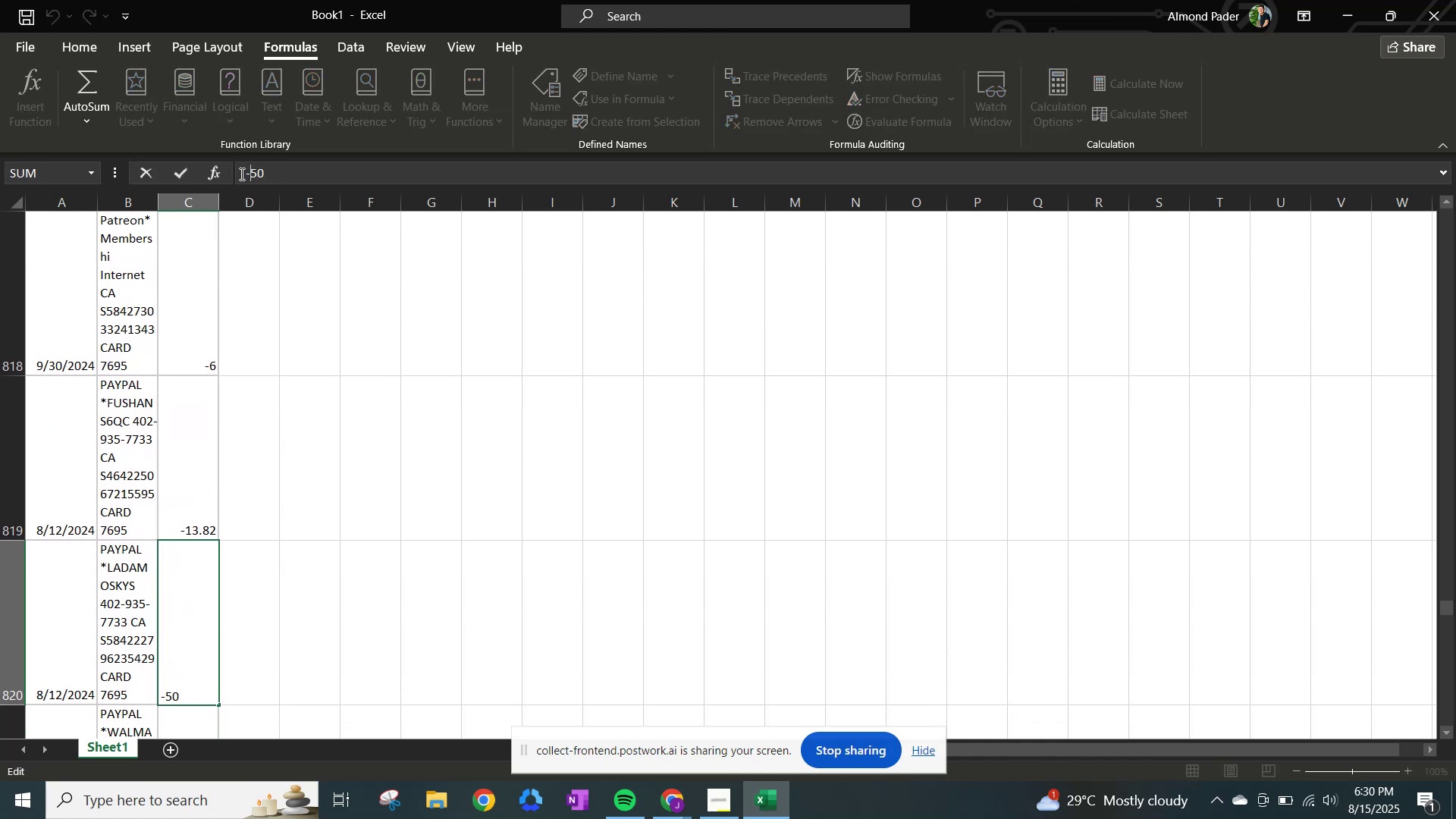 
key(NumpadEnter)
 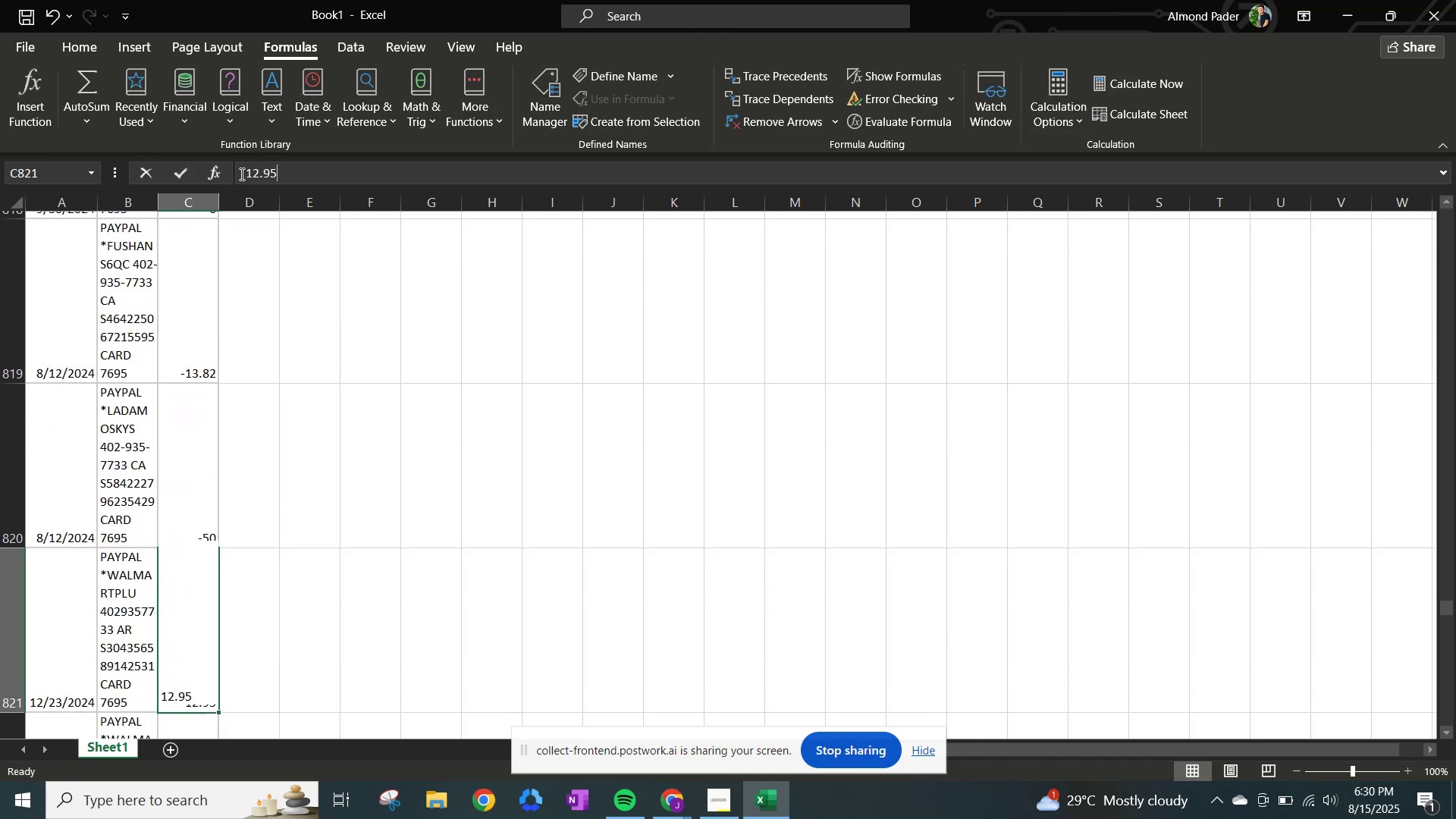 
left_click([240, 174])
 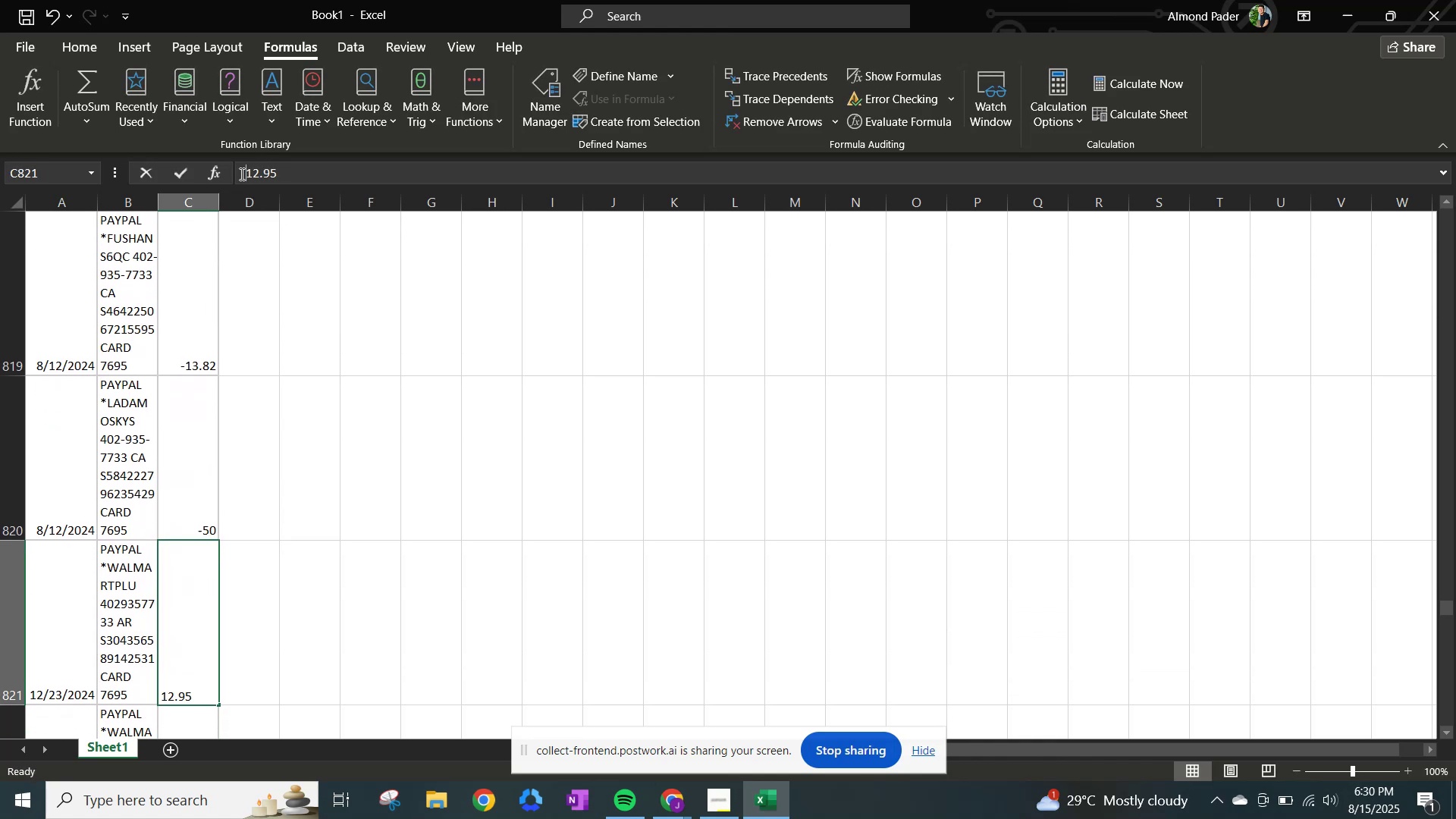 
key(NumpadSubtract)
 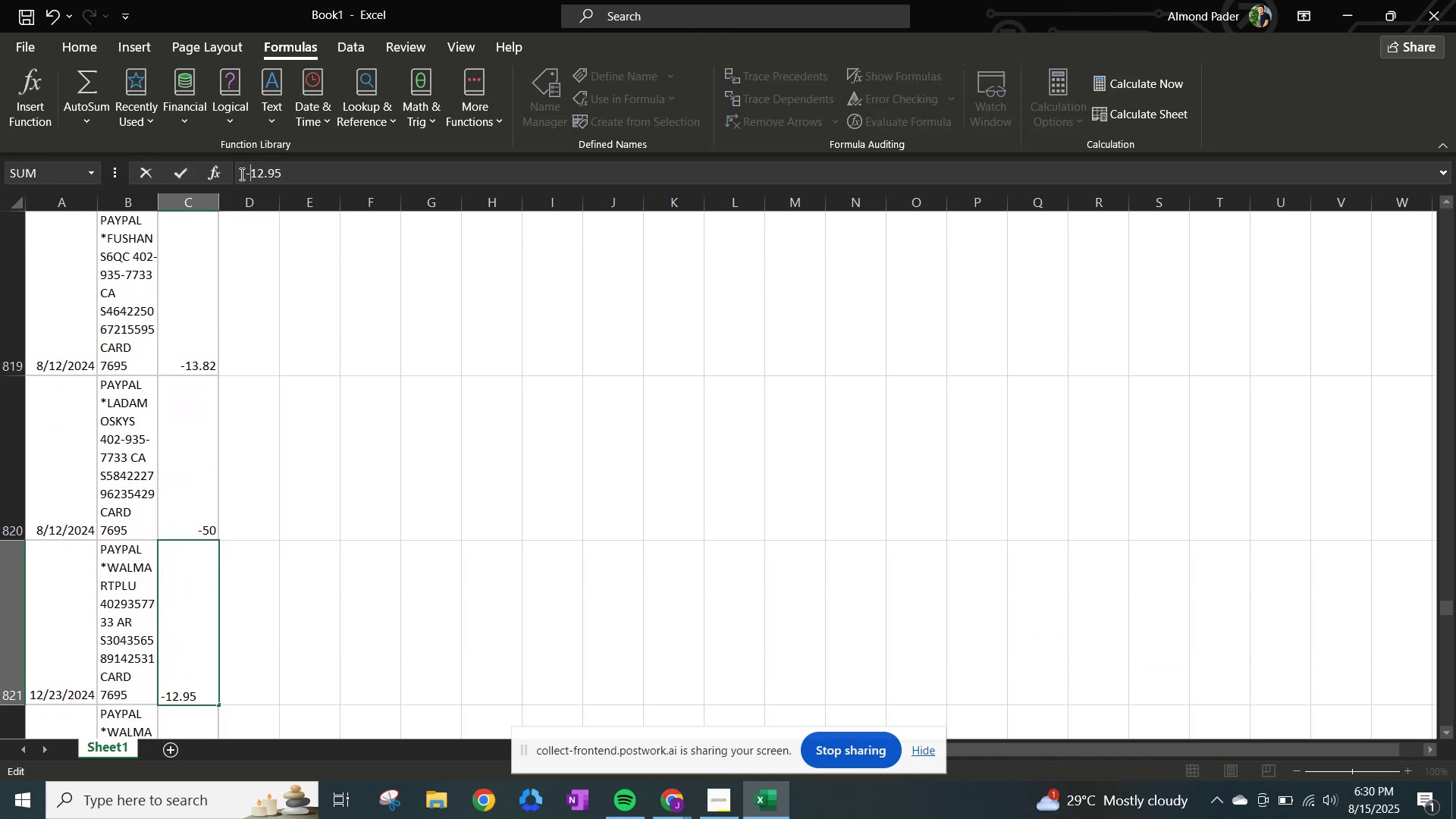 
key(NumpadEnter)
 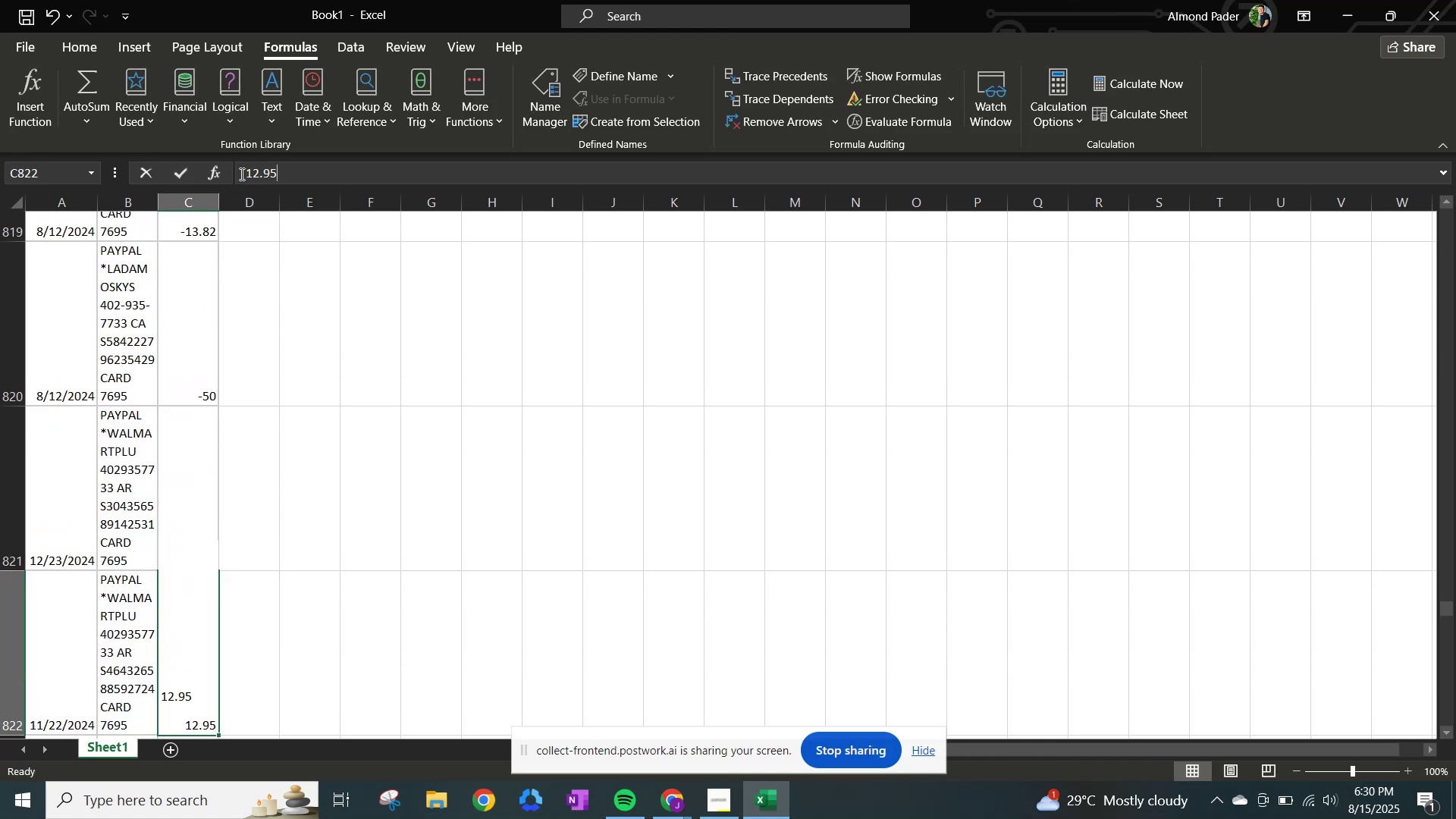 
left_click([240, 174])
 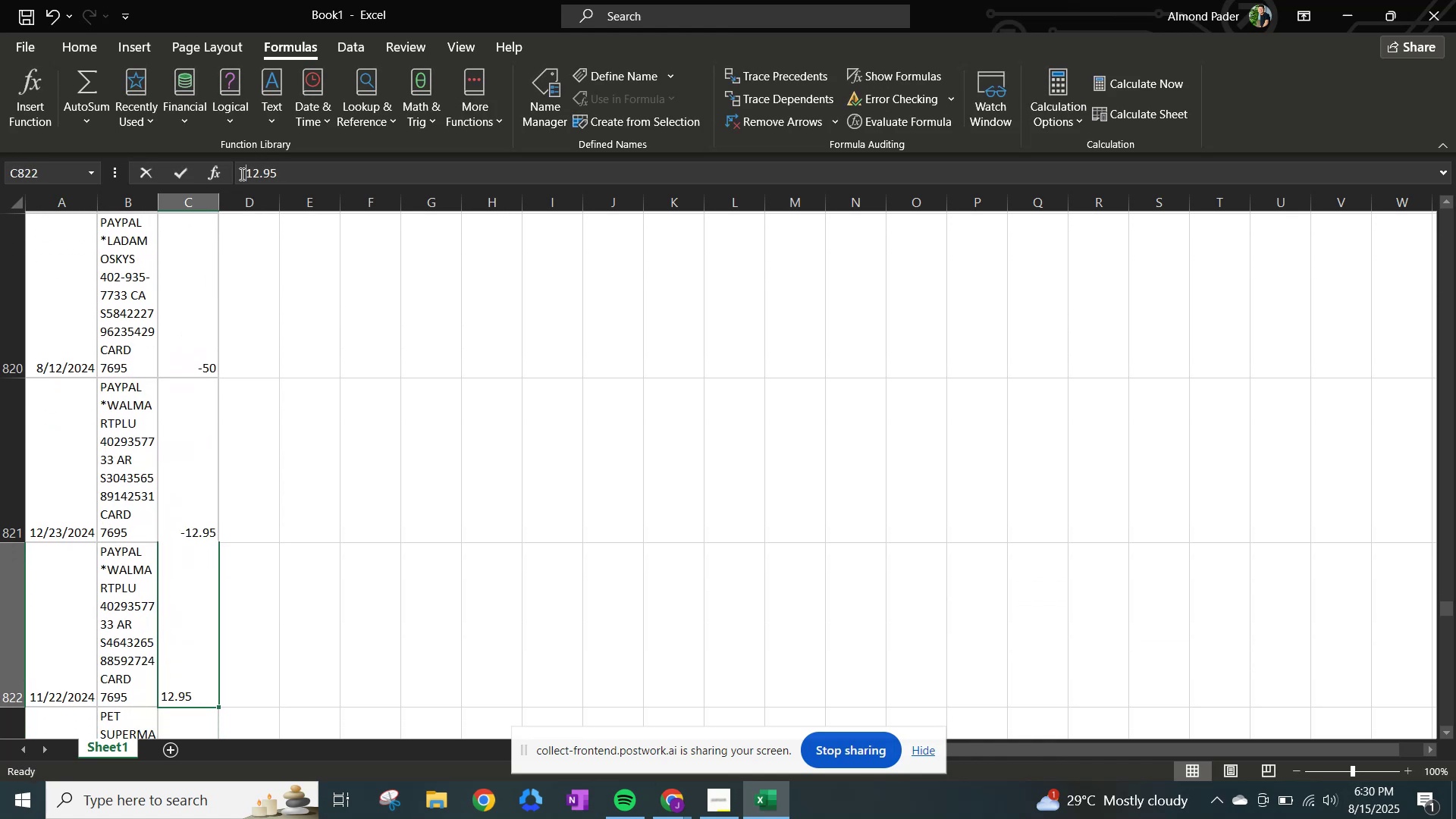 
hold_key(key=NumpadSubtract, duration=0.3)
 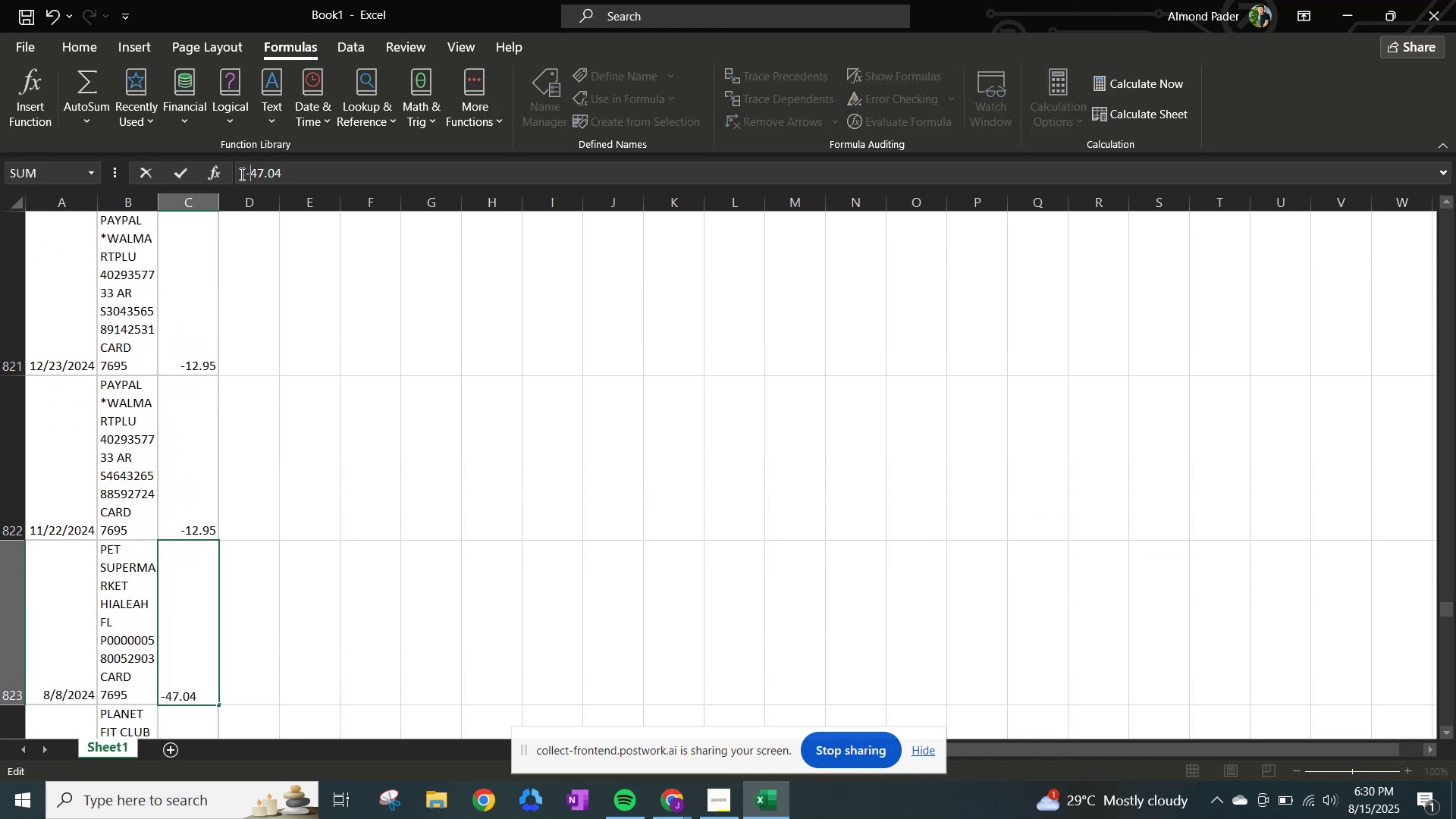 
key(NumpadEnter)
 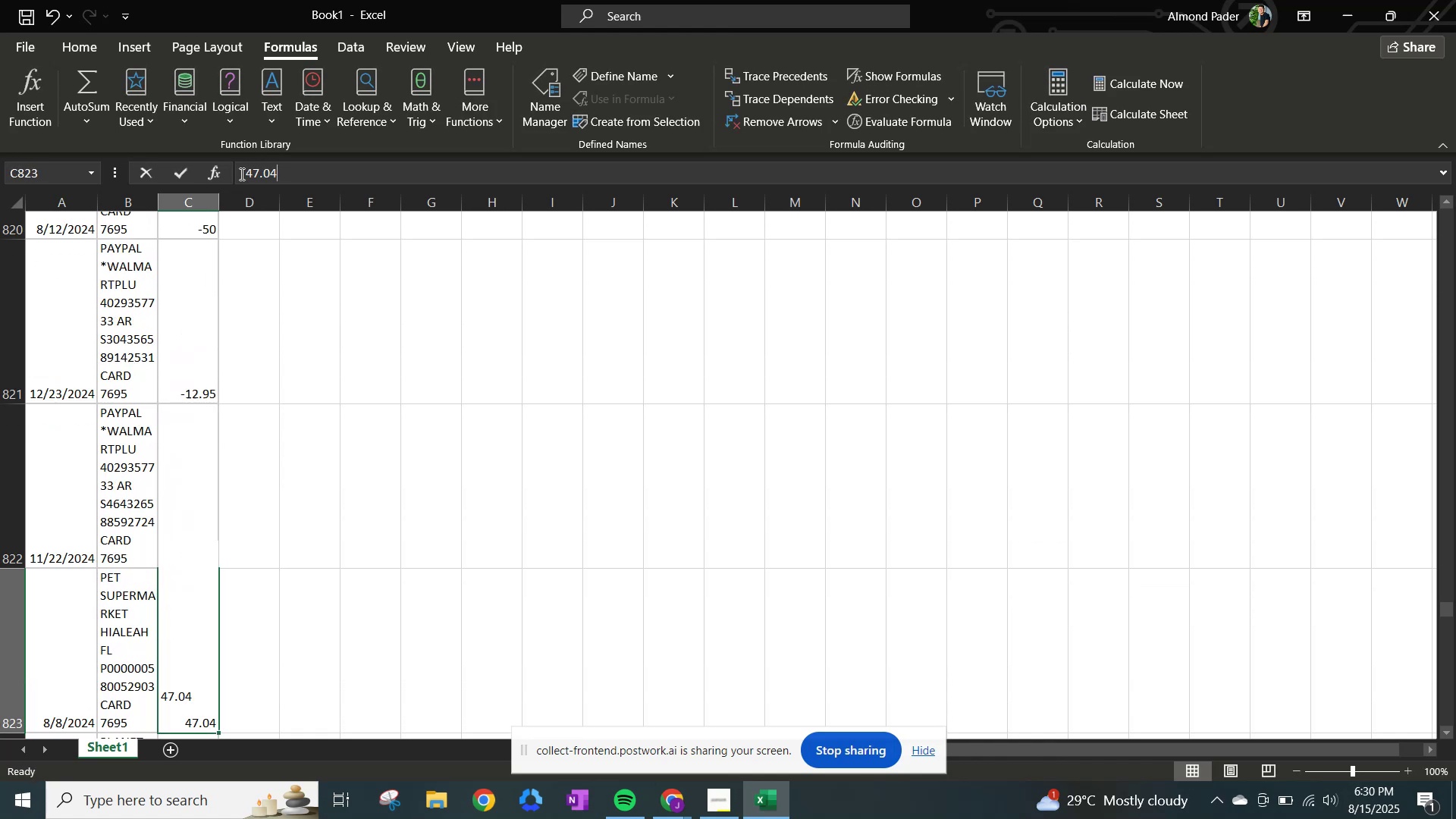 
left_click([240, 174])
 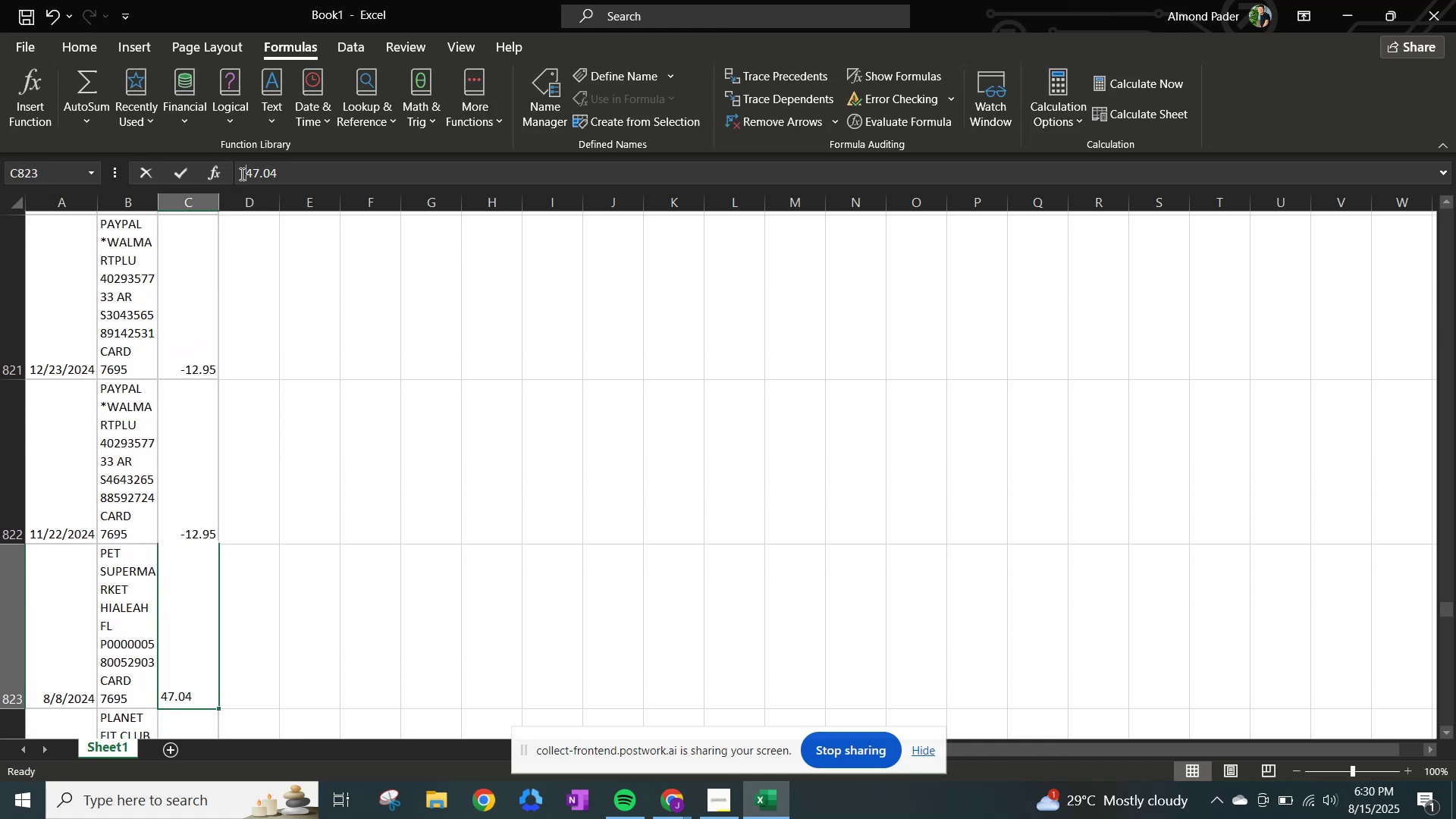 
key(NumpadSubtract)
 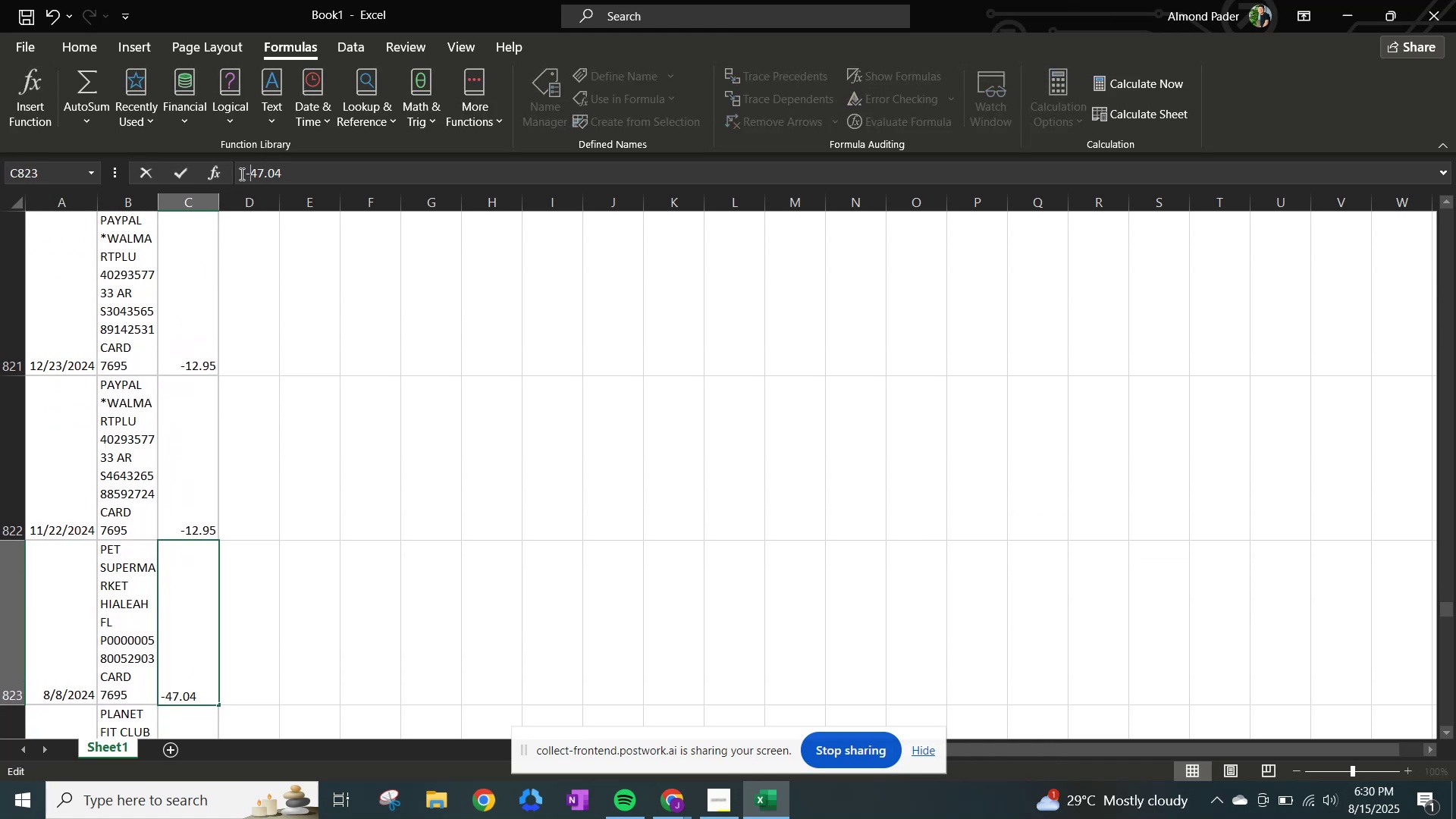 
key(NumpadEnter)
 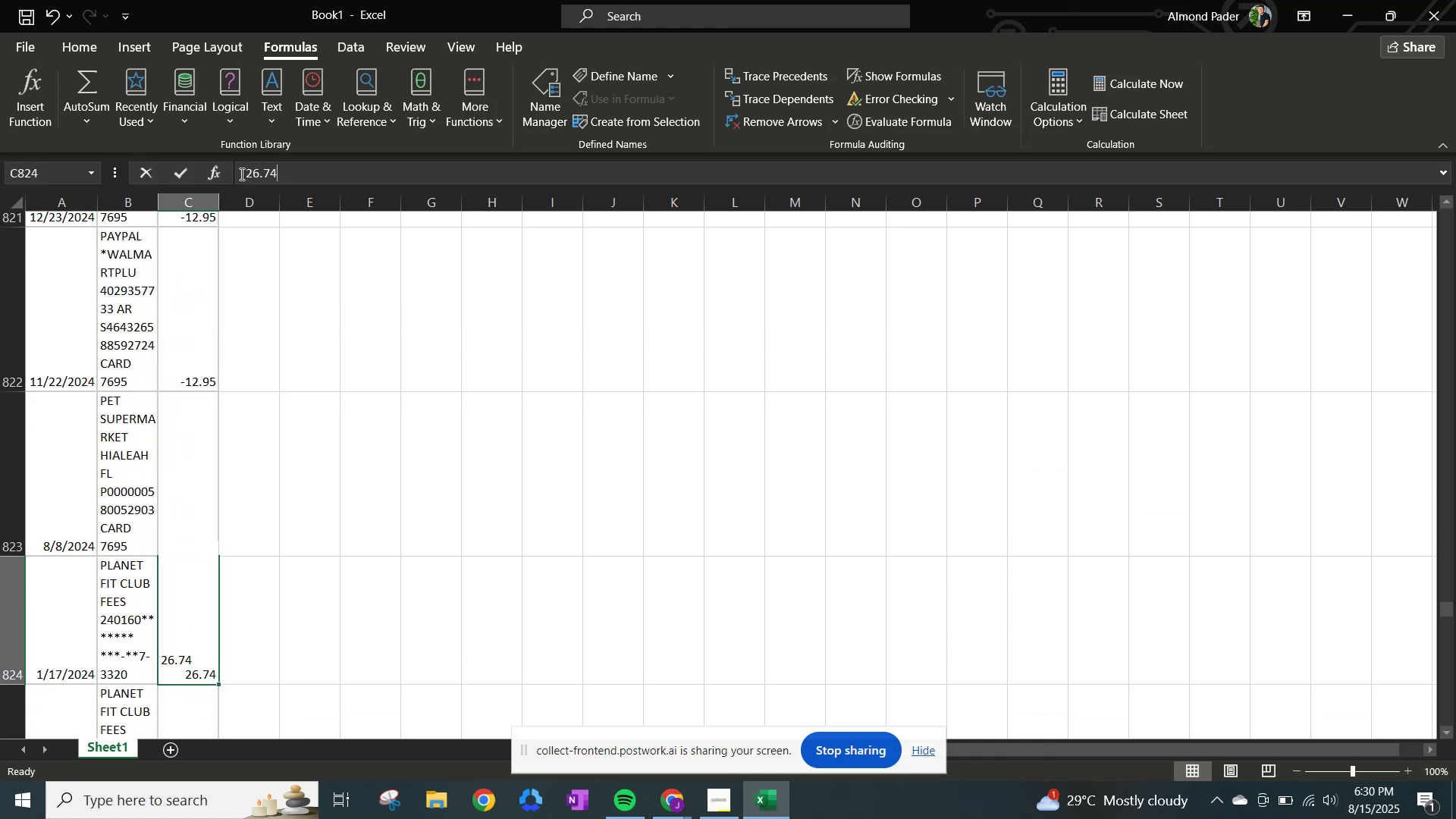 
left_click([240, 174])
 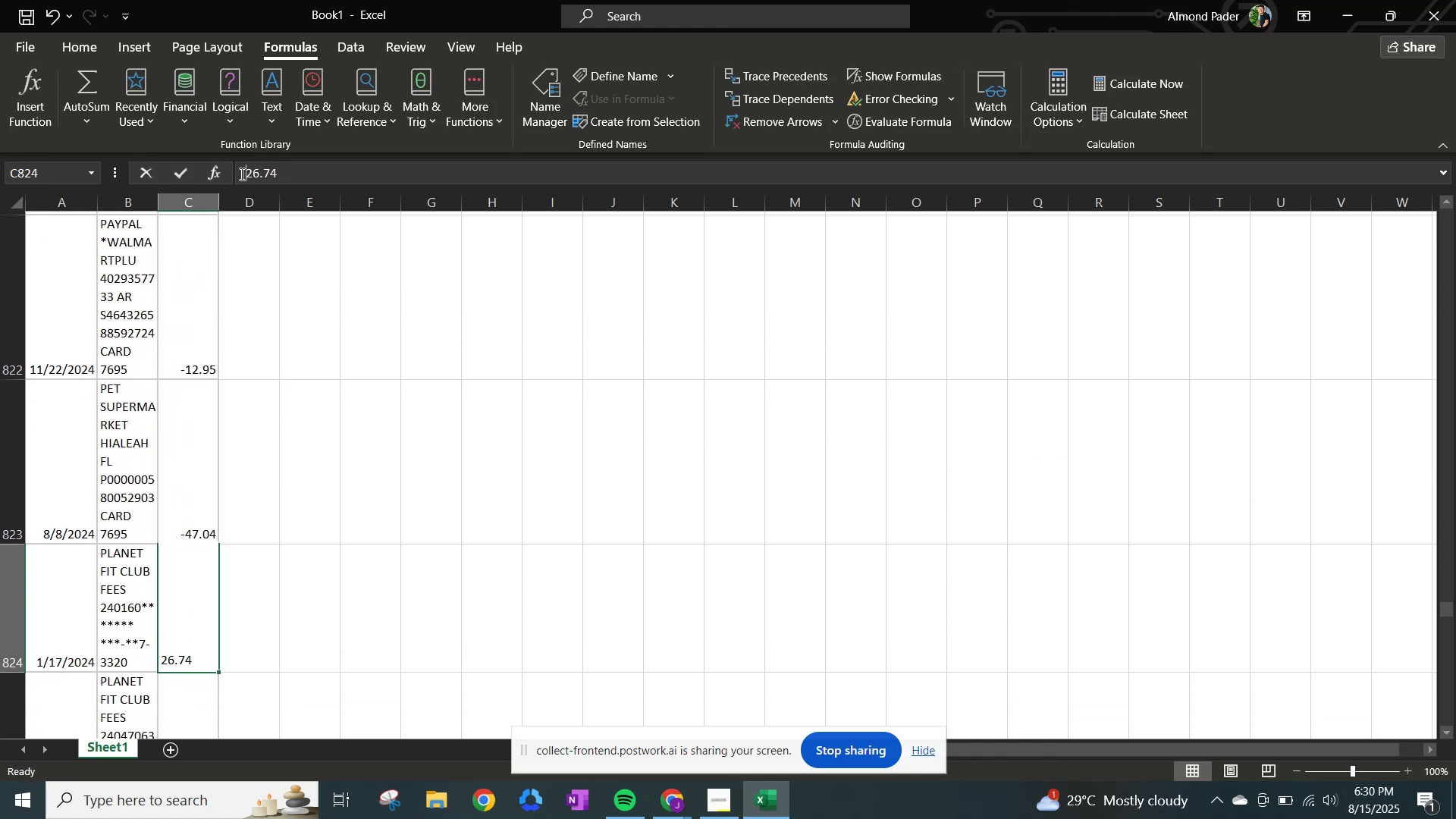 
hold_key(key=NumpadSubtract, duration=0.35)
 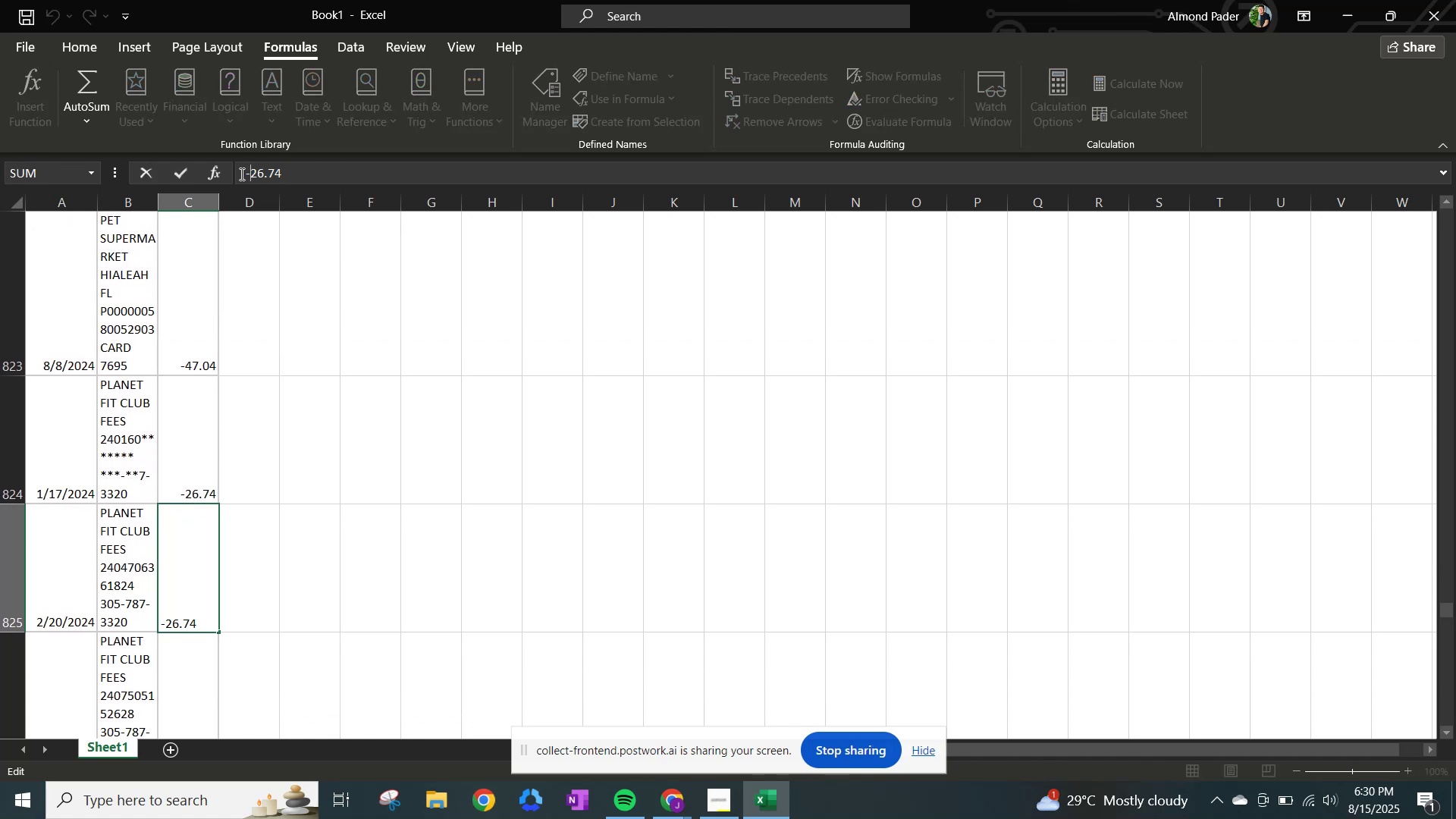 
key(NumpadEnter)
 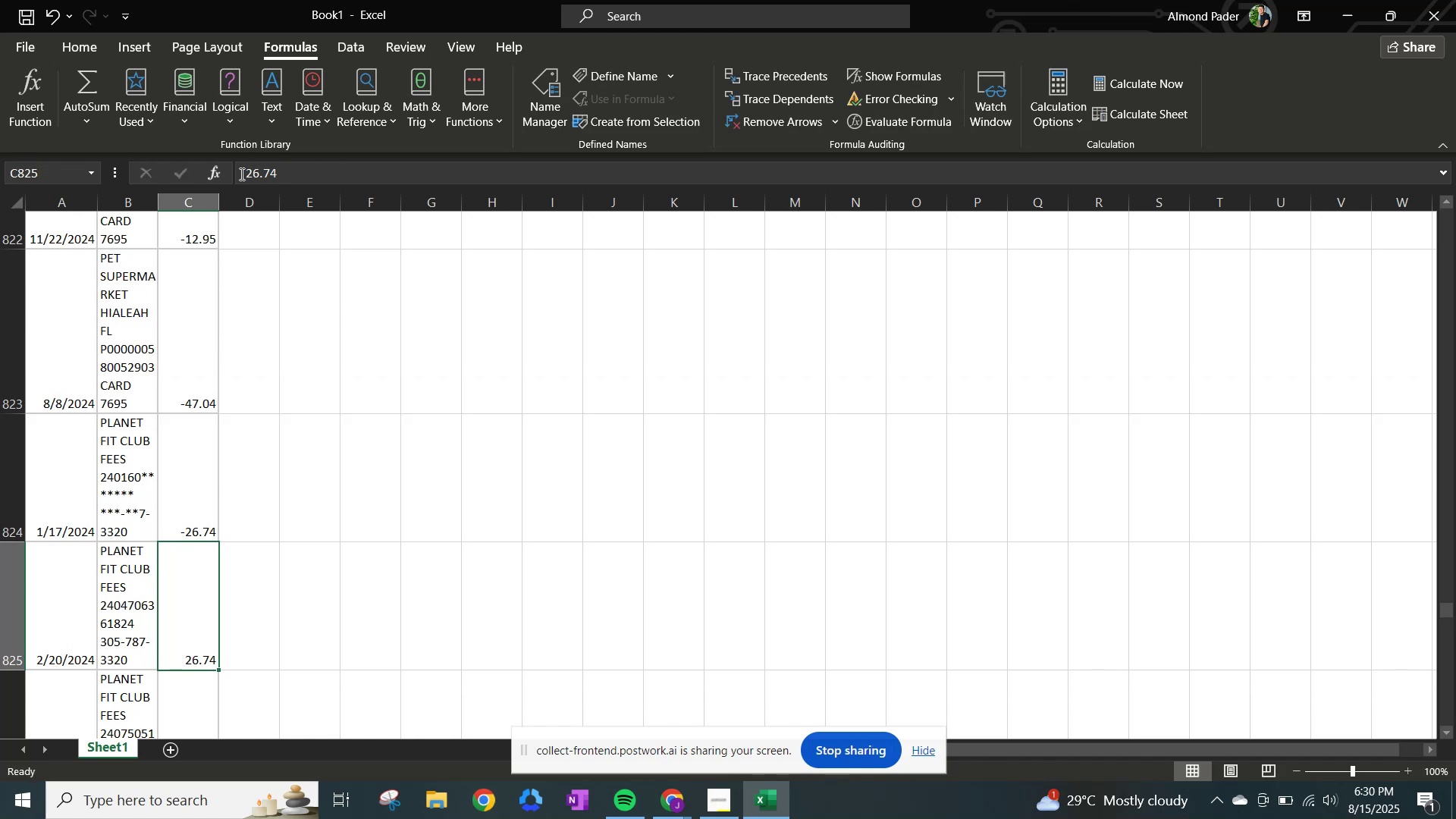 
left_click([240, 174])
 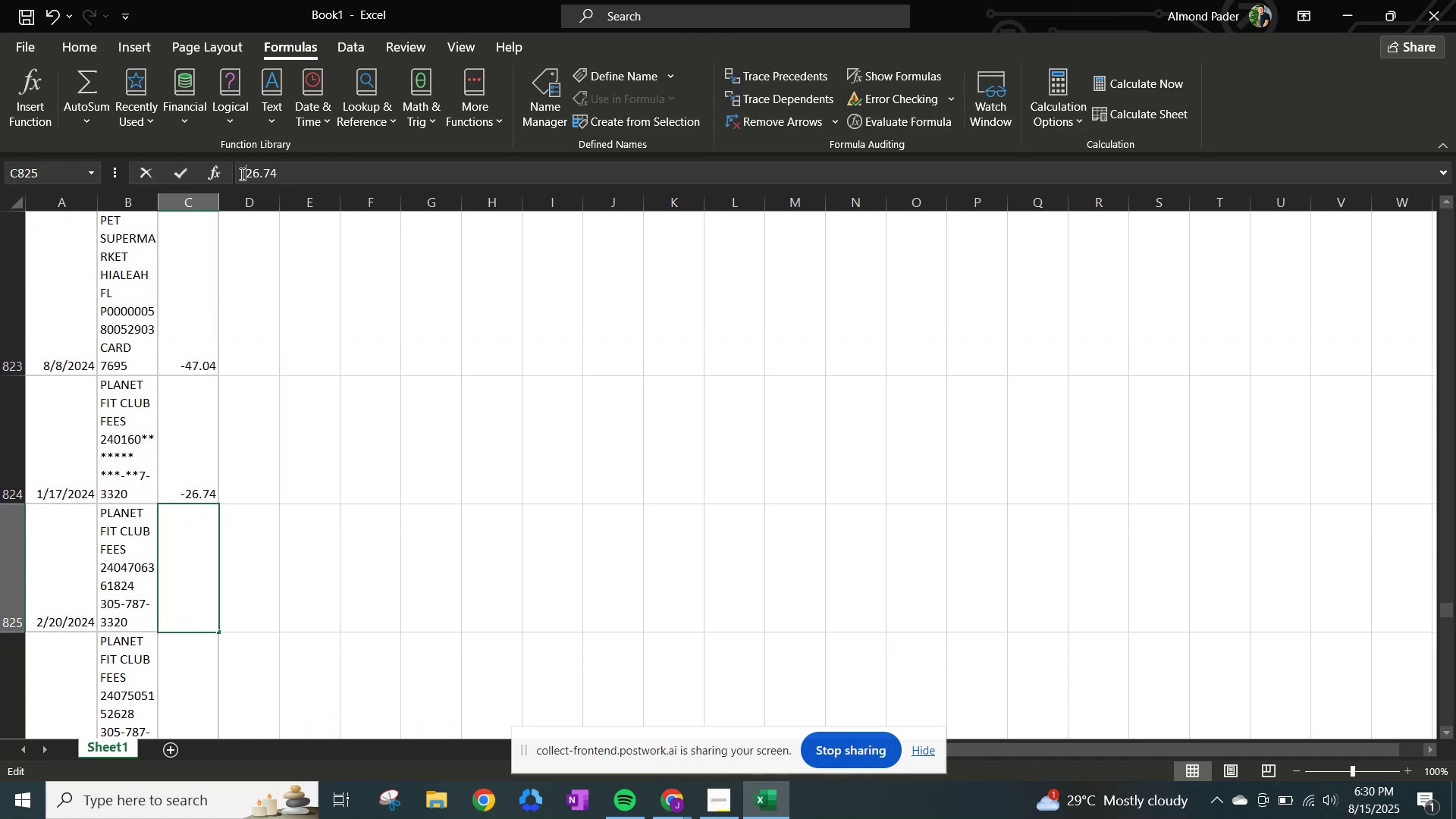 
hold_key(key=NumpadSubtract, duration=0.31)
 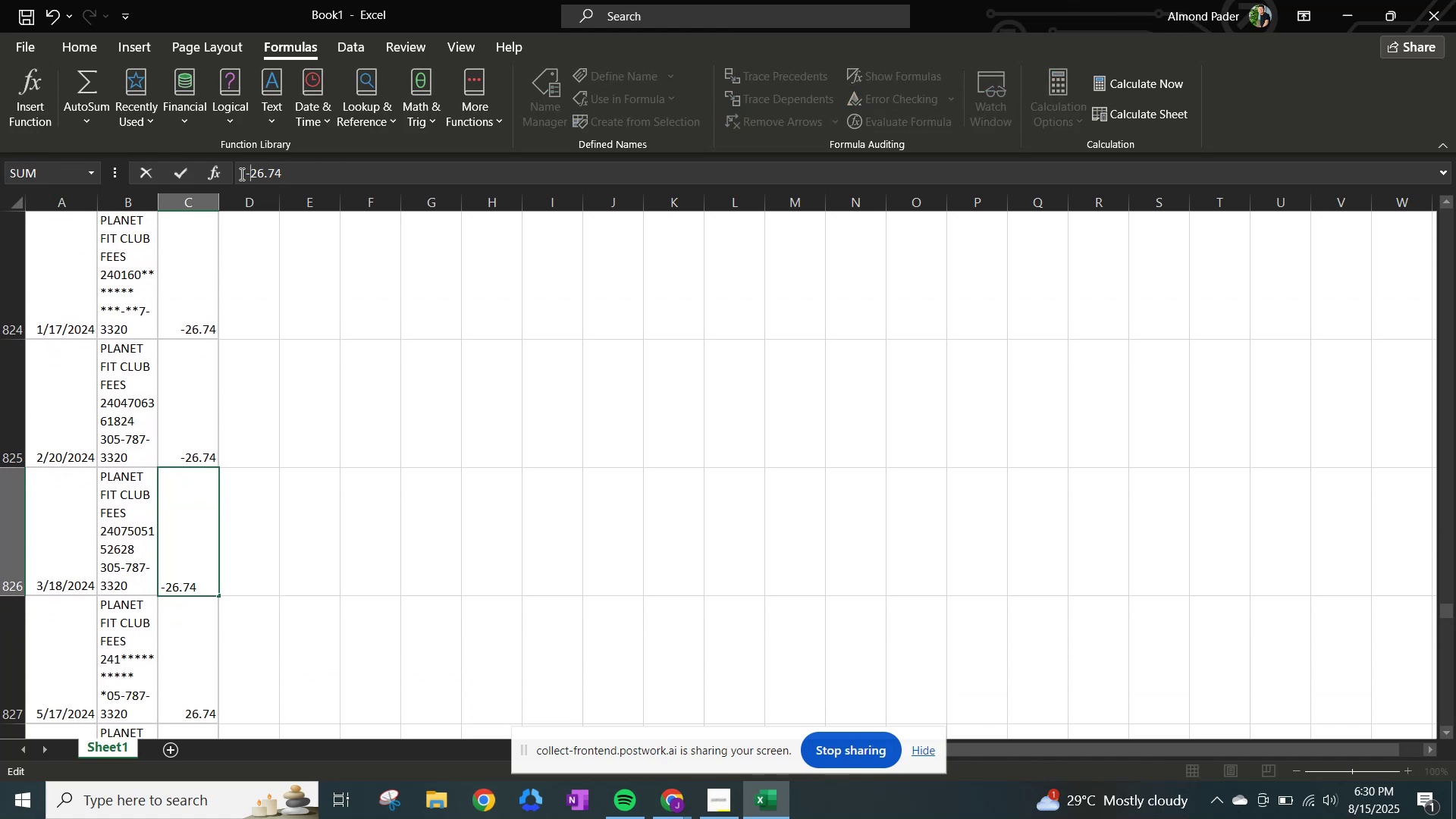 
key(NumpadEnter)
 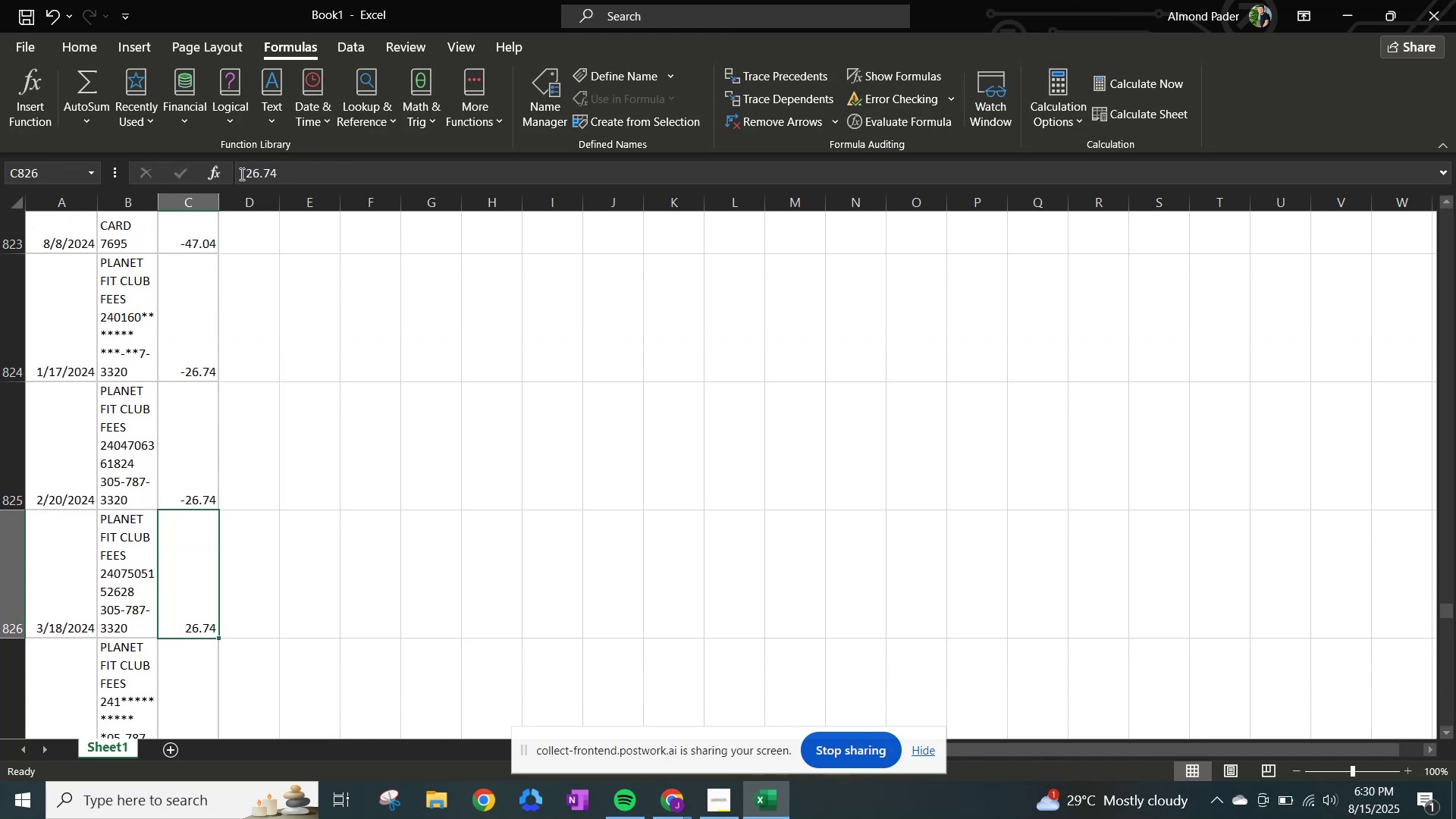 
left_click([240, 174])
 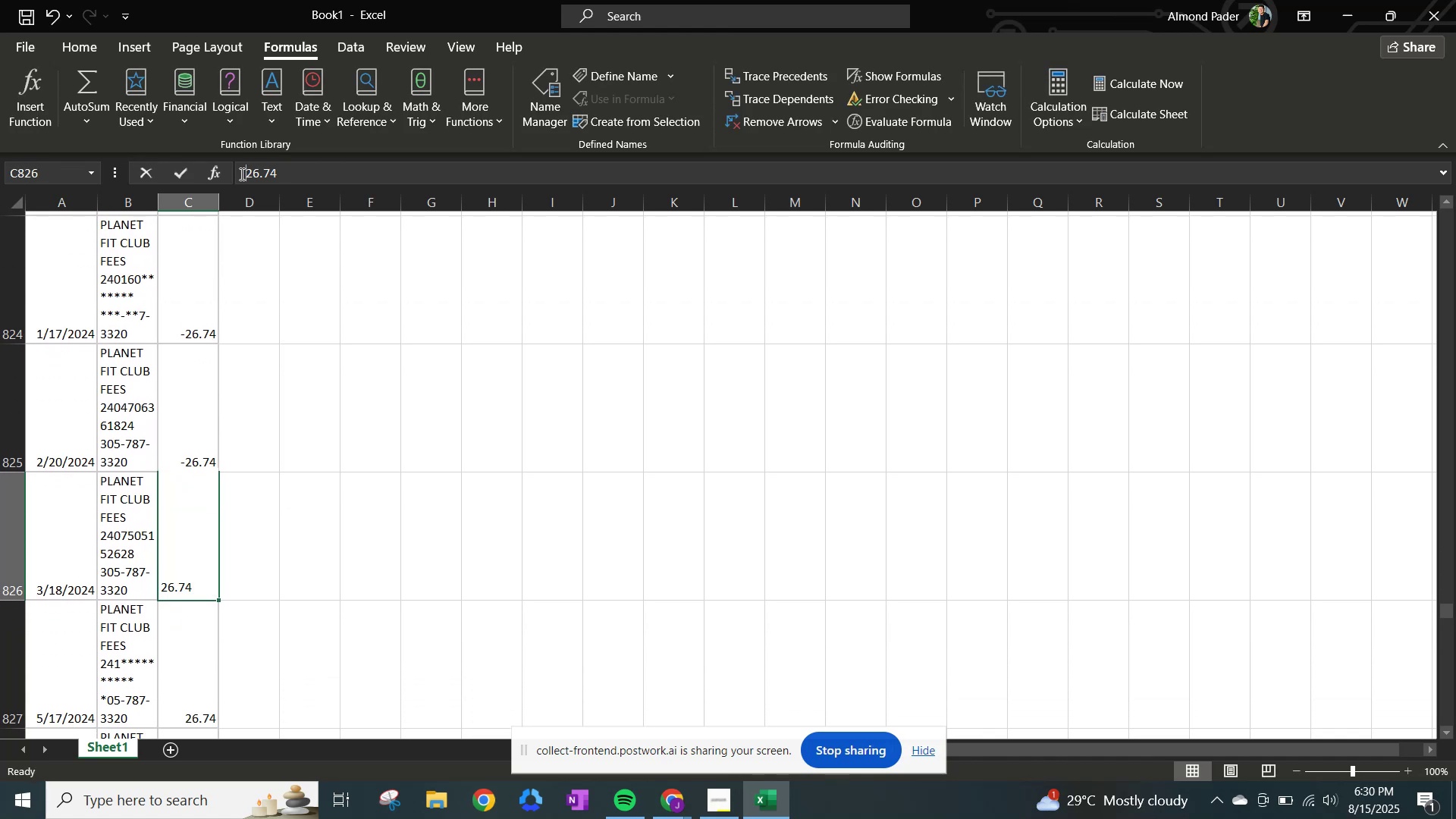 
hold_key(key=NumpadSubtract, duration=0.3)
 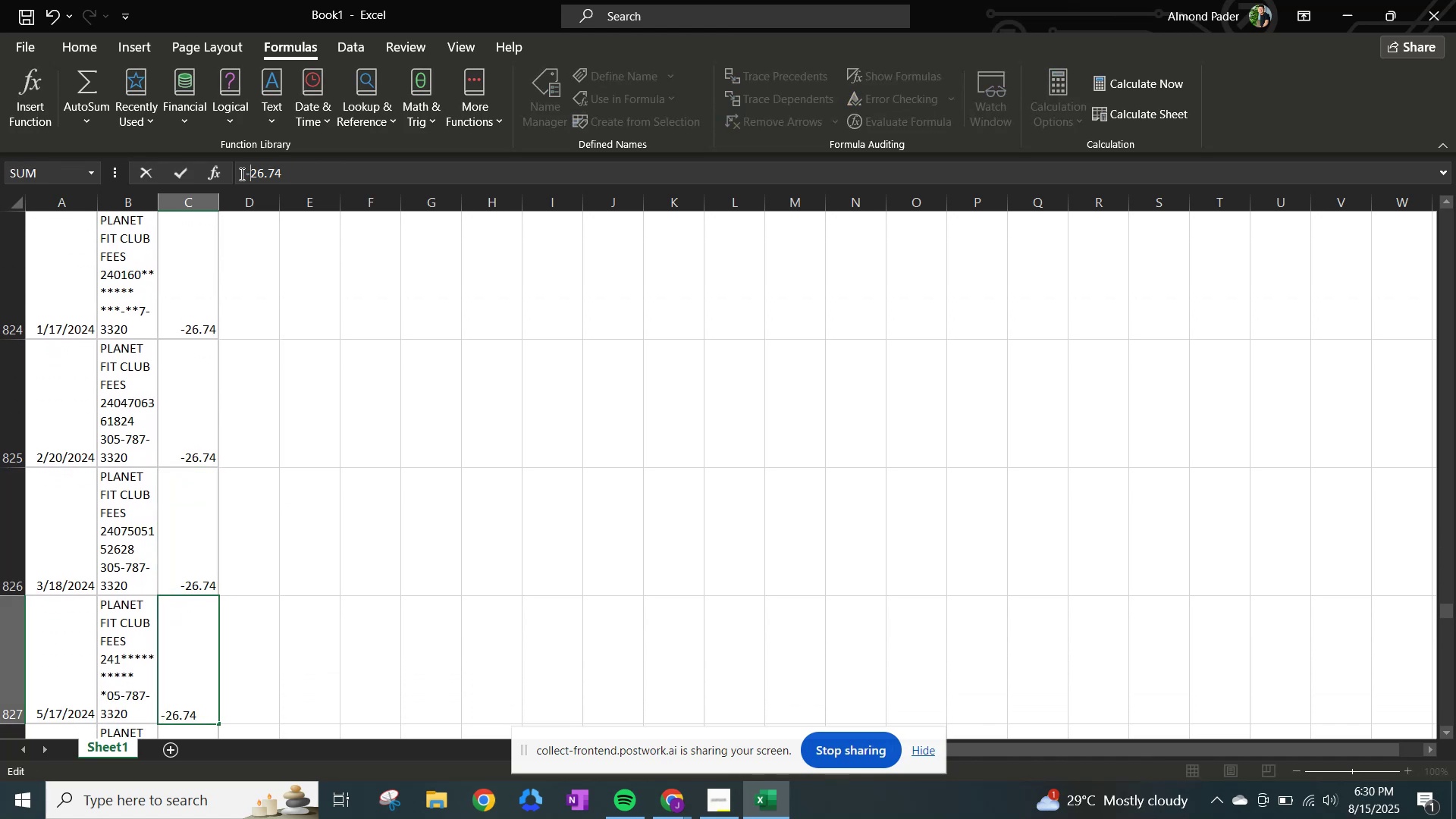 
key(NumpadEnter)
 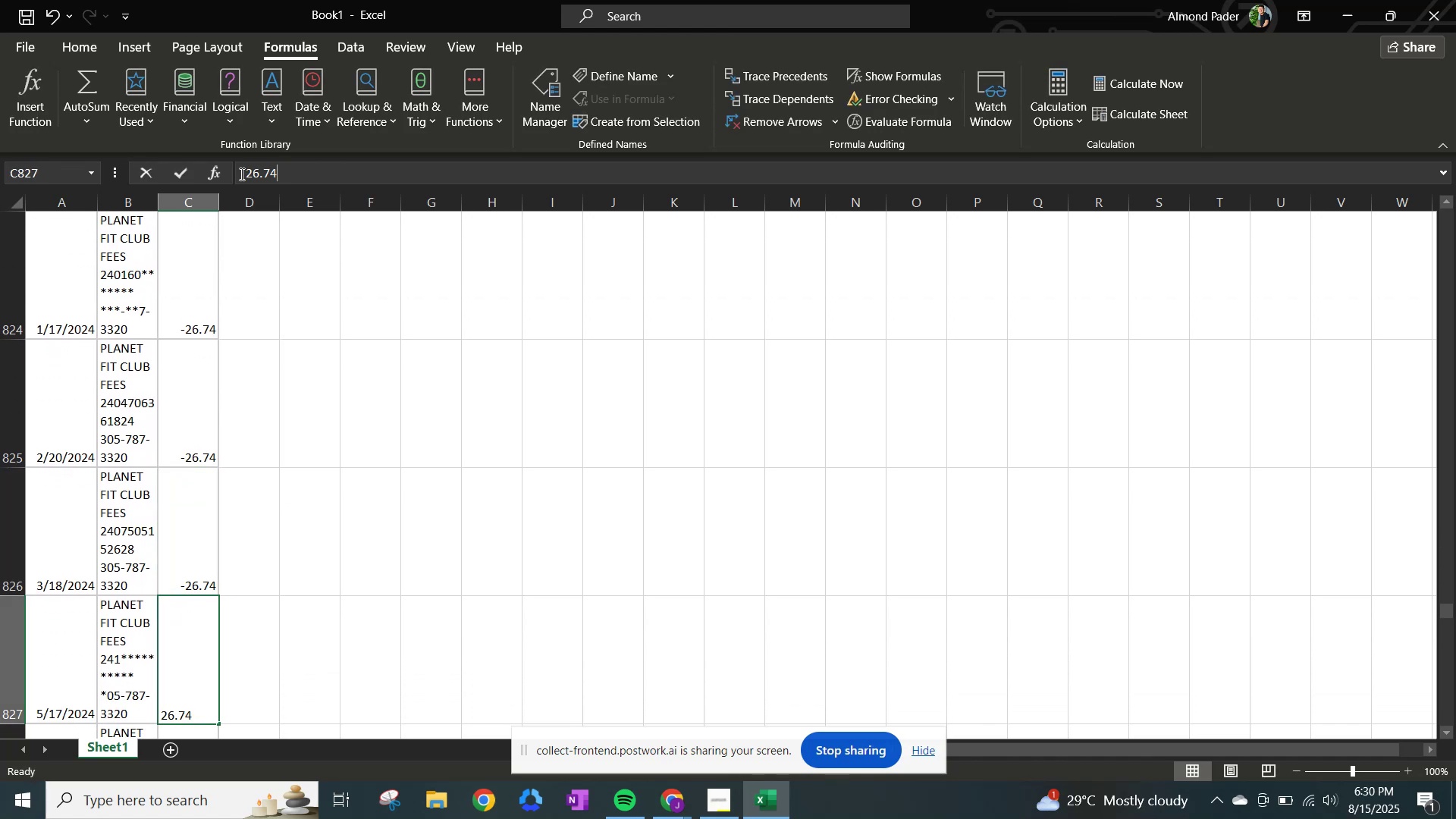 
left_click([240, 174])
 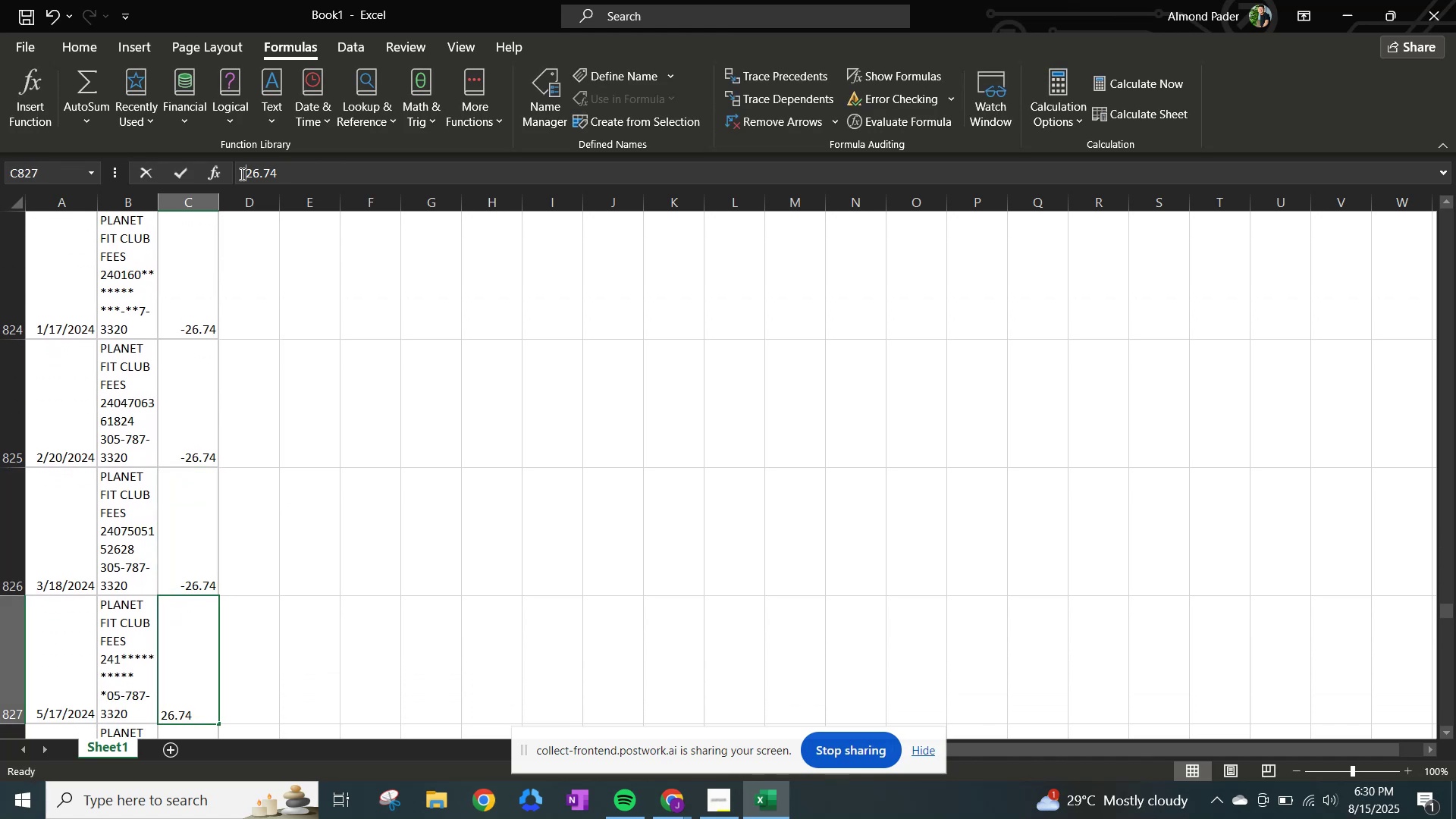 
hold_key(key=NumpadSubtract, duration=0.38)
 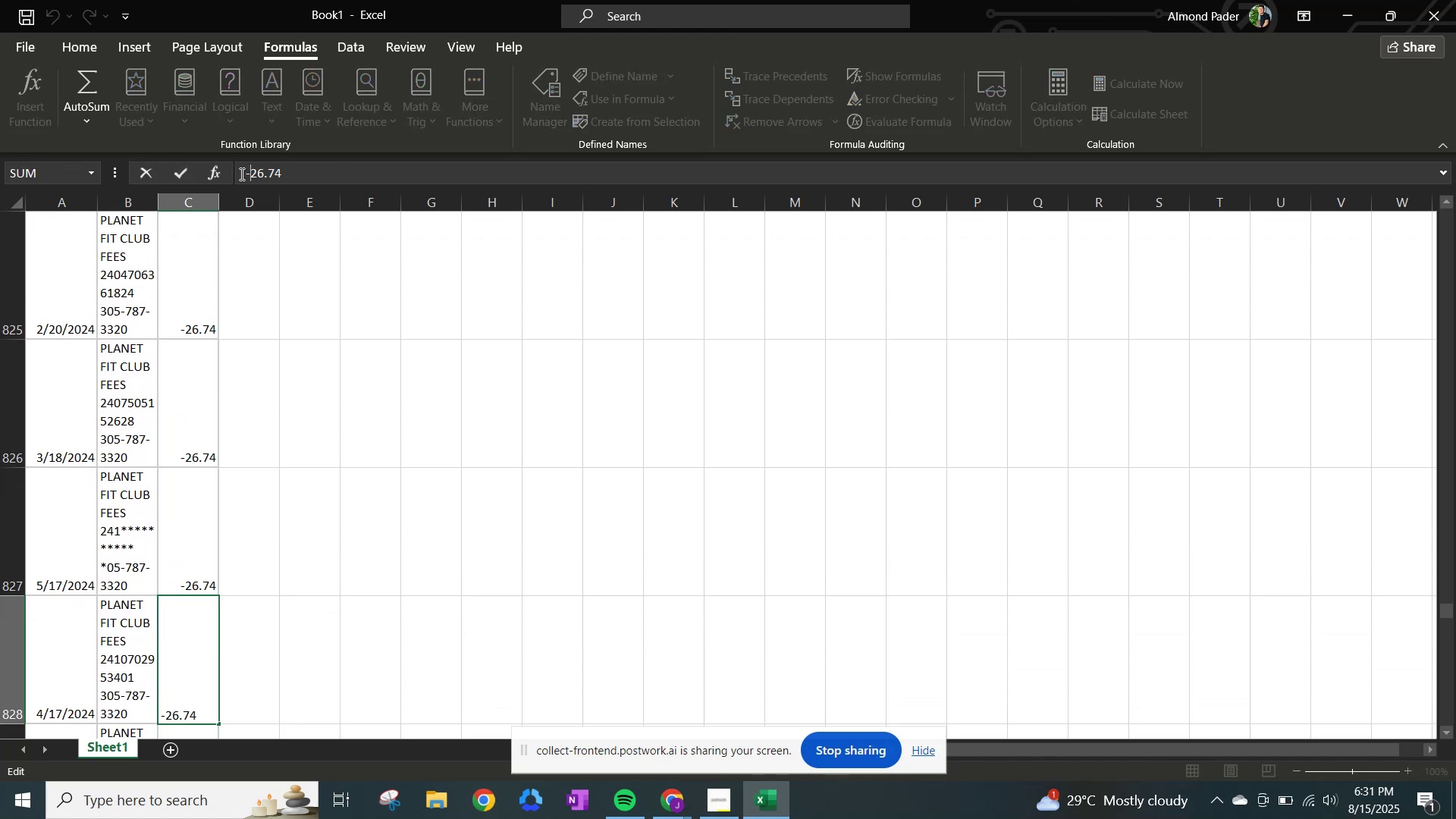 
key(NumpadEnter)
 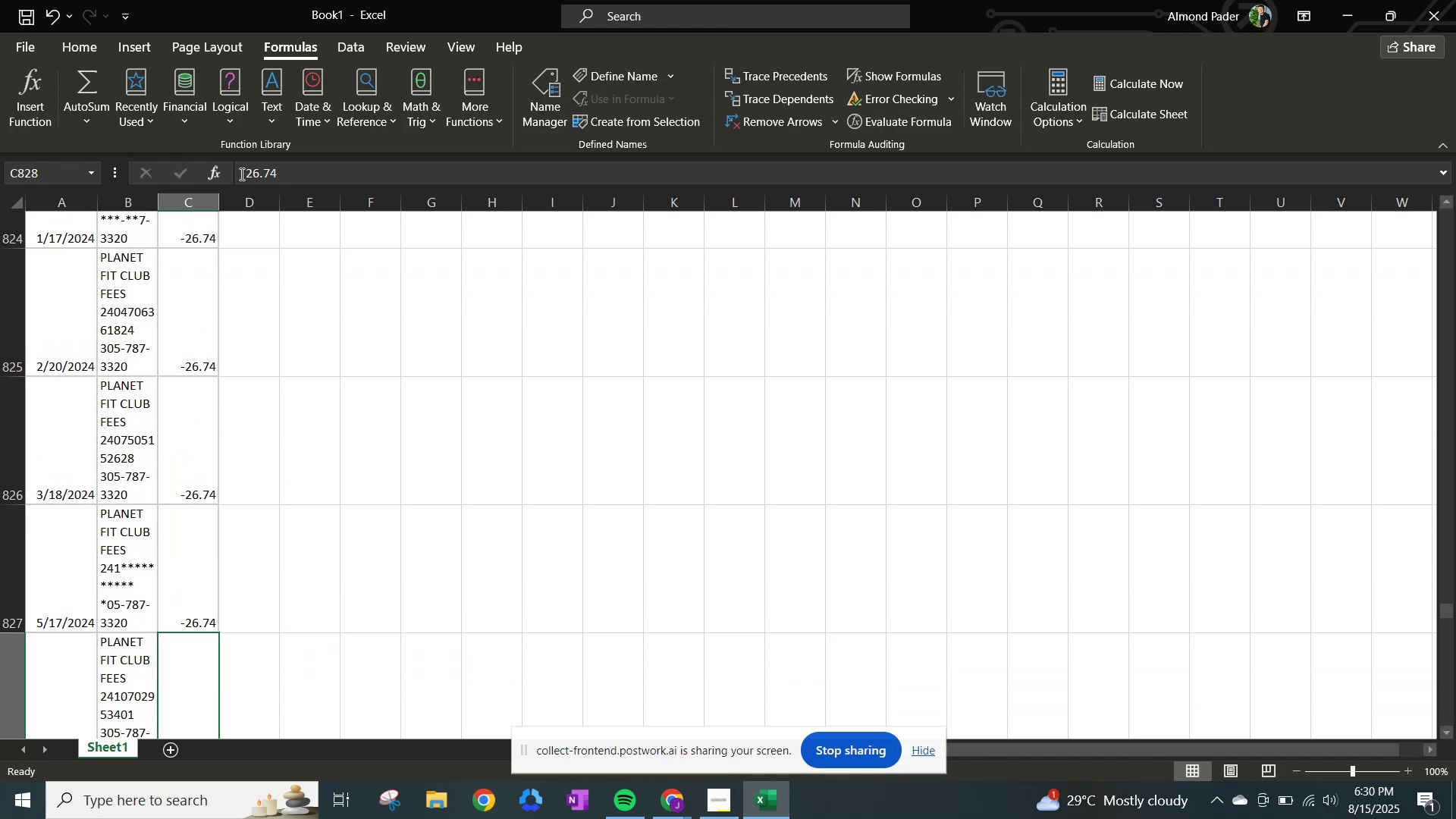 
left_click([240, 174])
 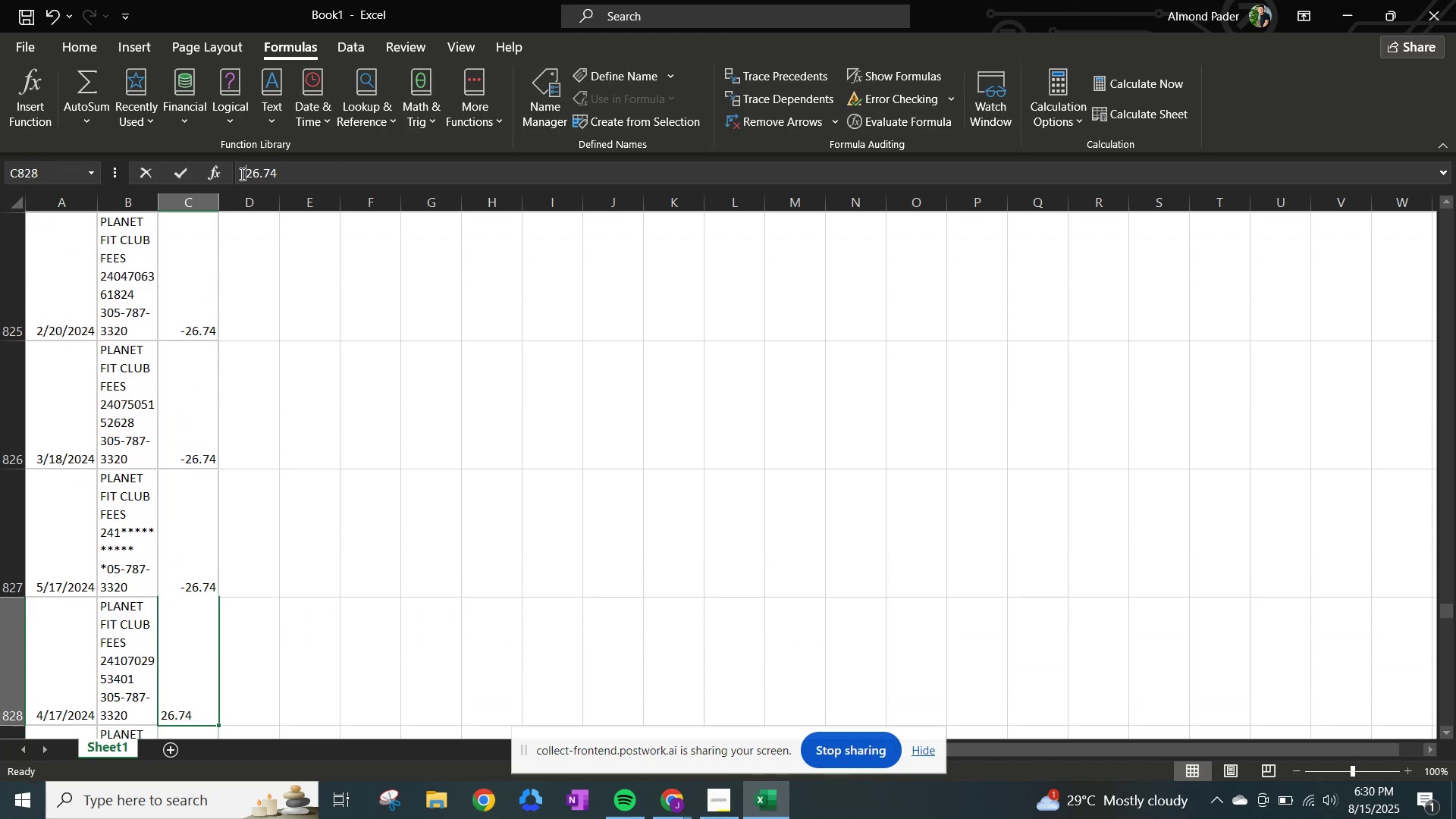 
key(NumpadSubtract)
 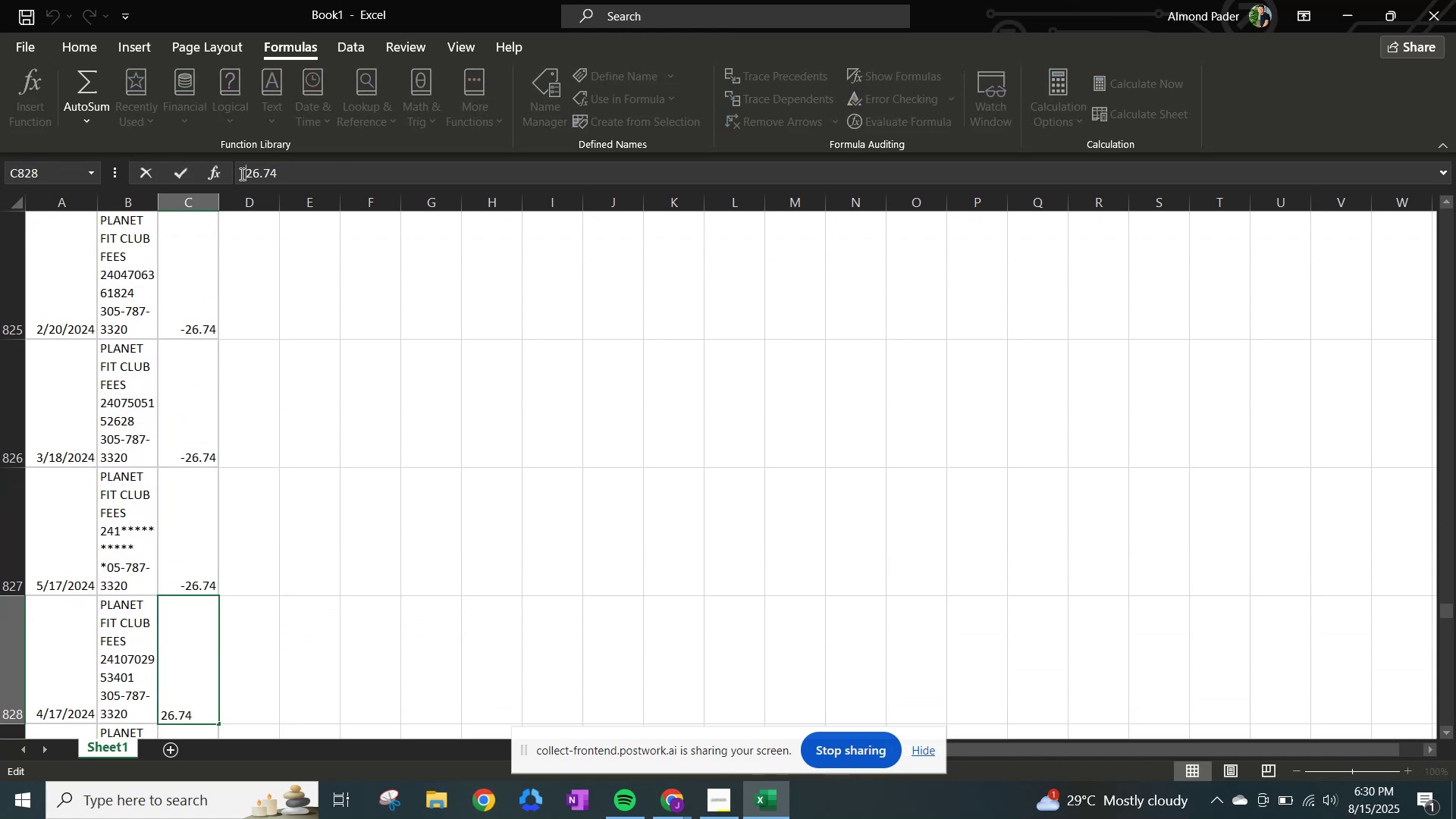 
key(NumpadEnter)
 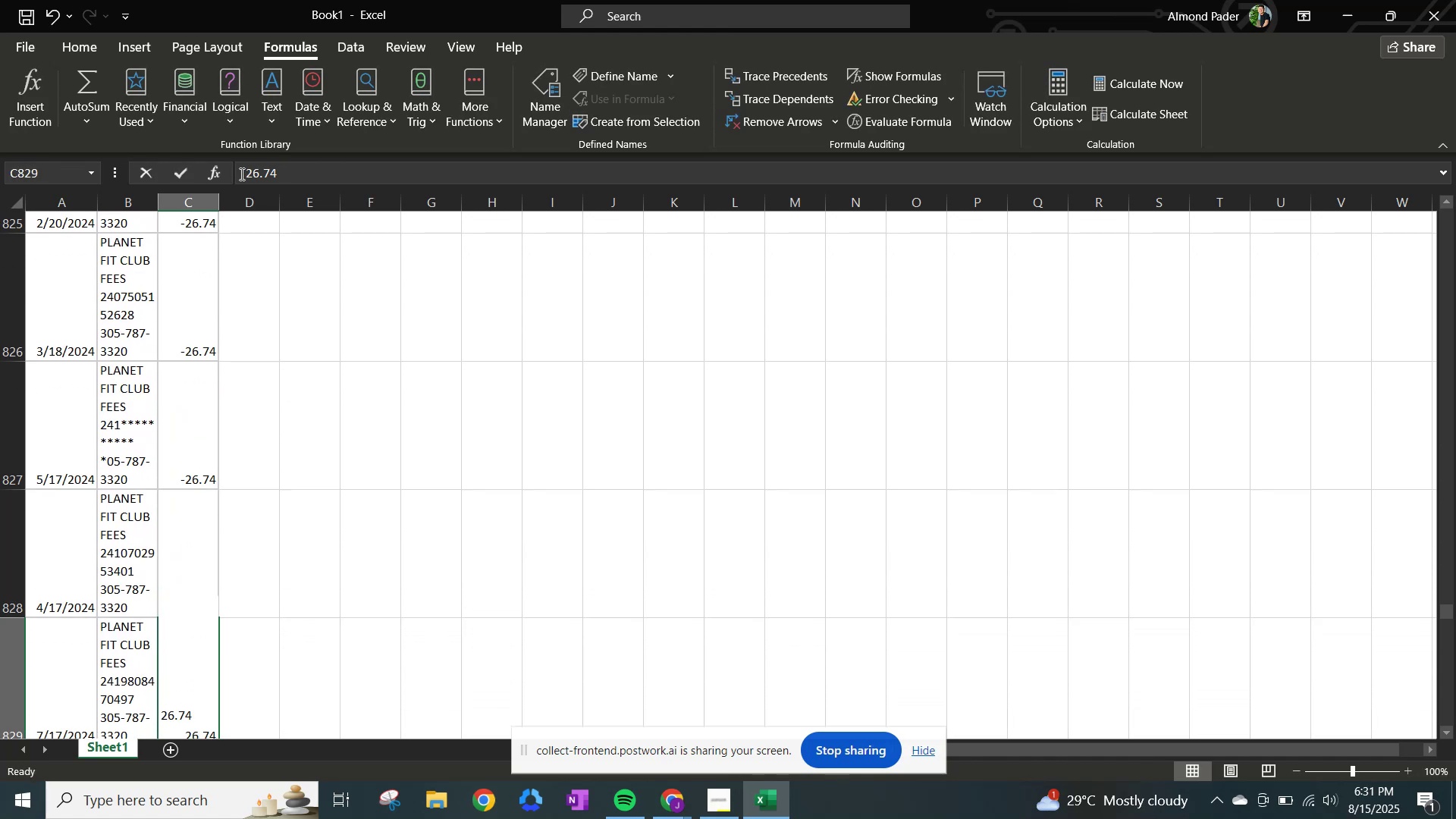 
left_click([240, 174])
 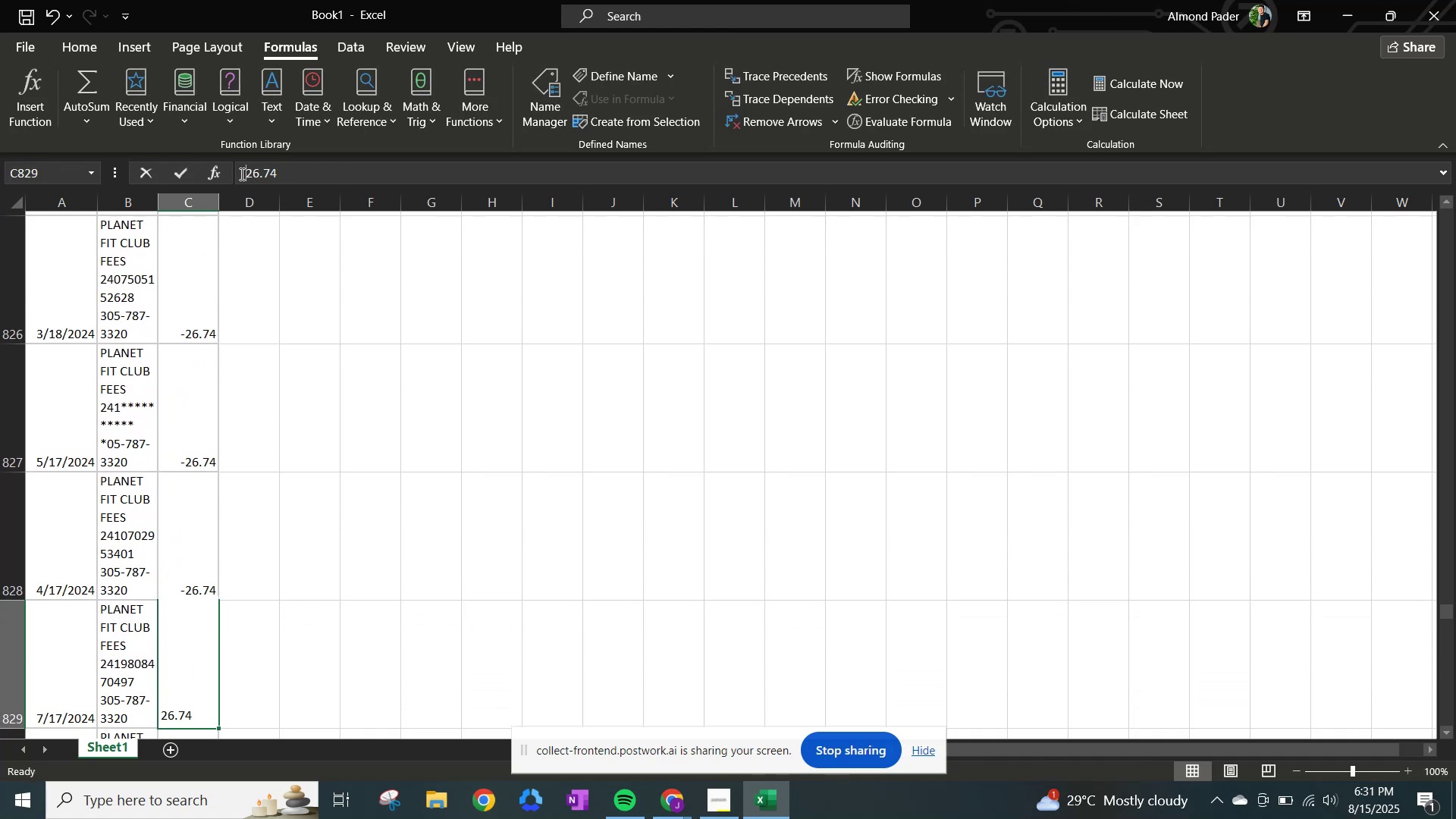 
hold_key(key=NumpadSubtract, duration=0.32)
 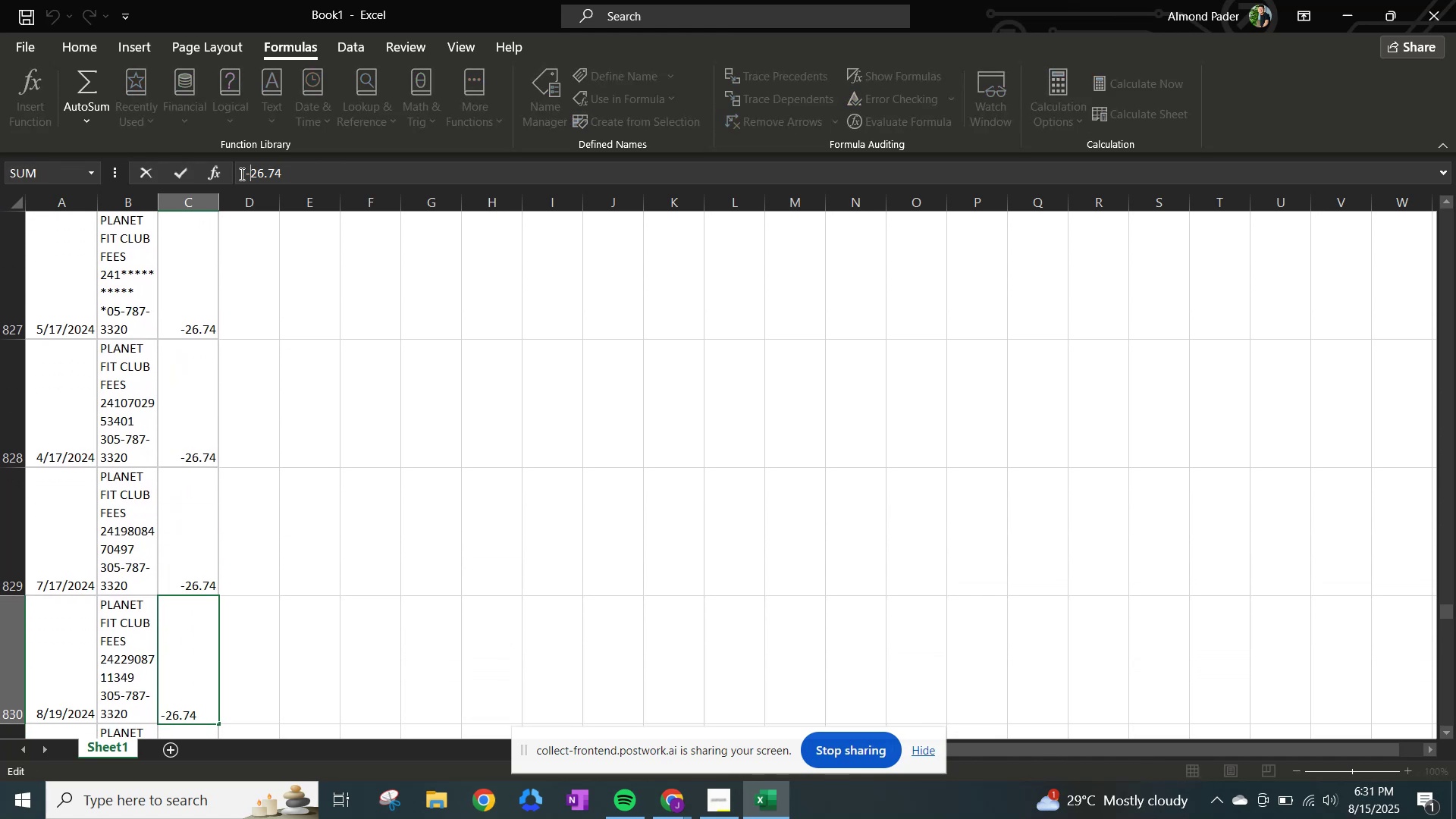 
key(NumpadEnter)
 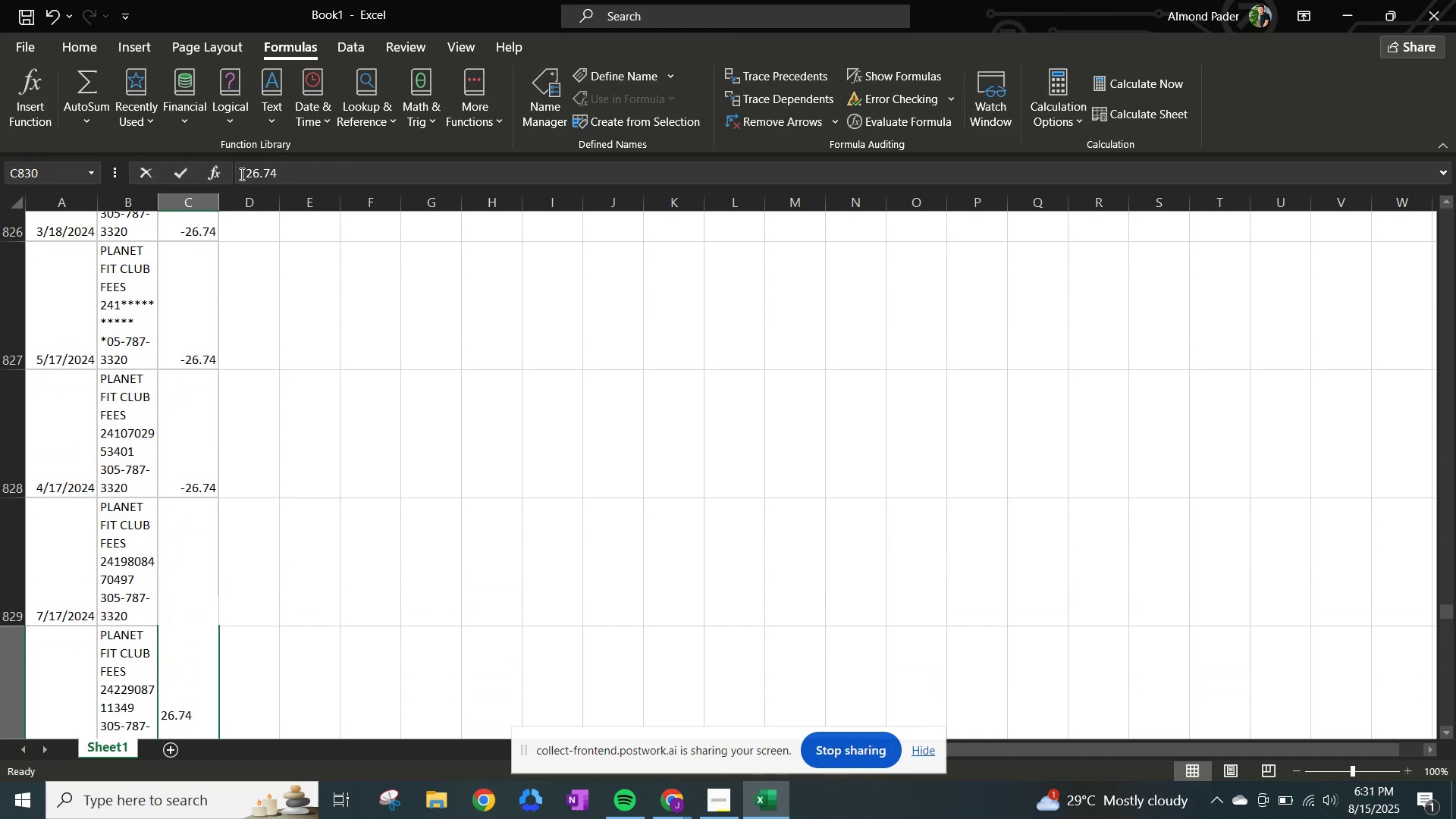 
left_click([240, 174])
 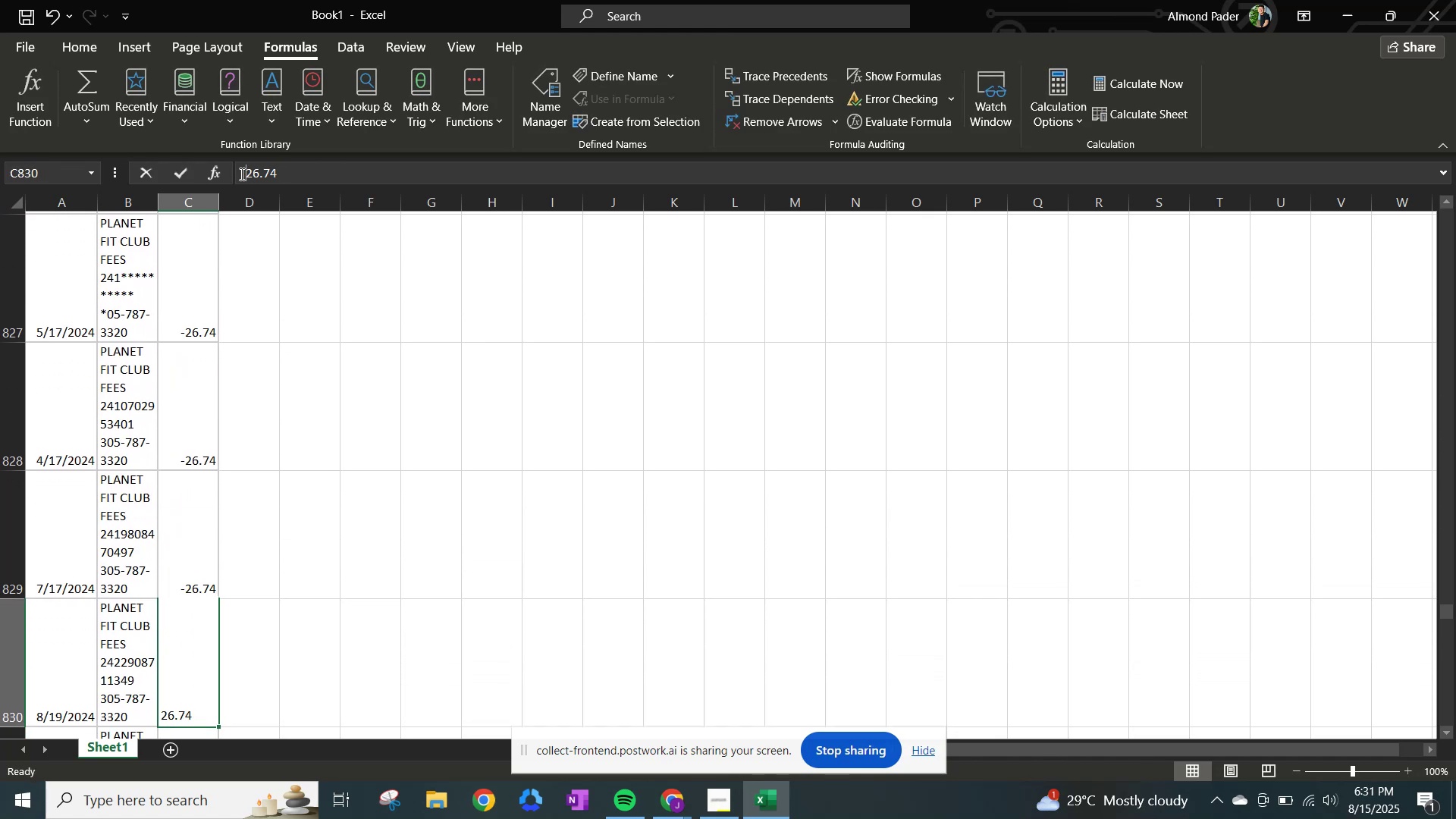 
hold_key(key=NumpadSubtract, duration=0.33)
 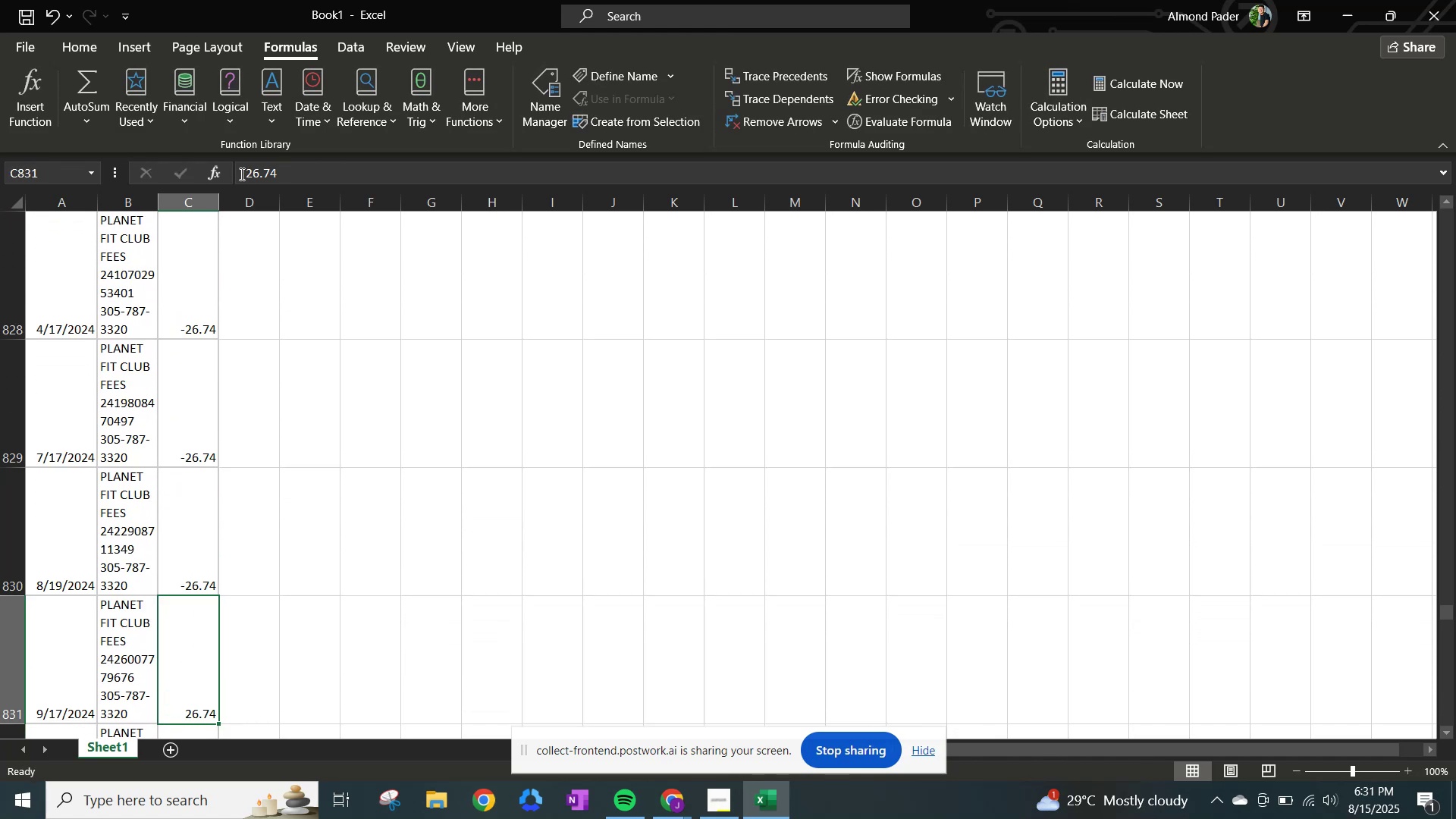 
key(NumpadEnter)
 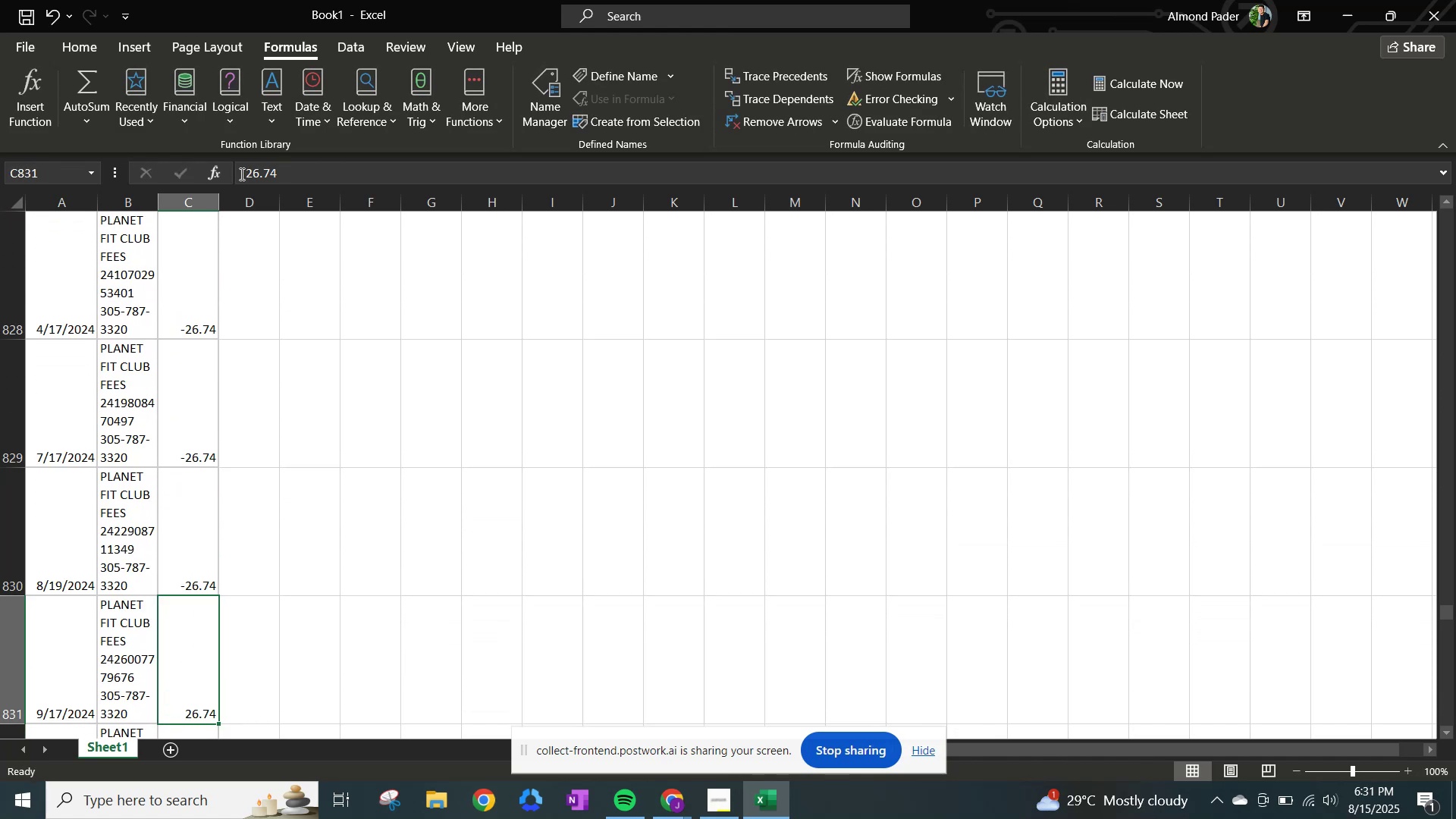 
key(NumpadSubtract)
 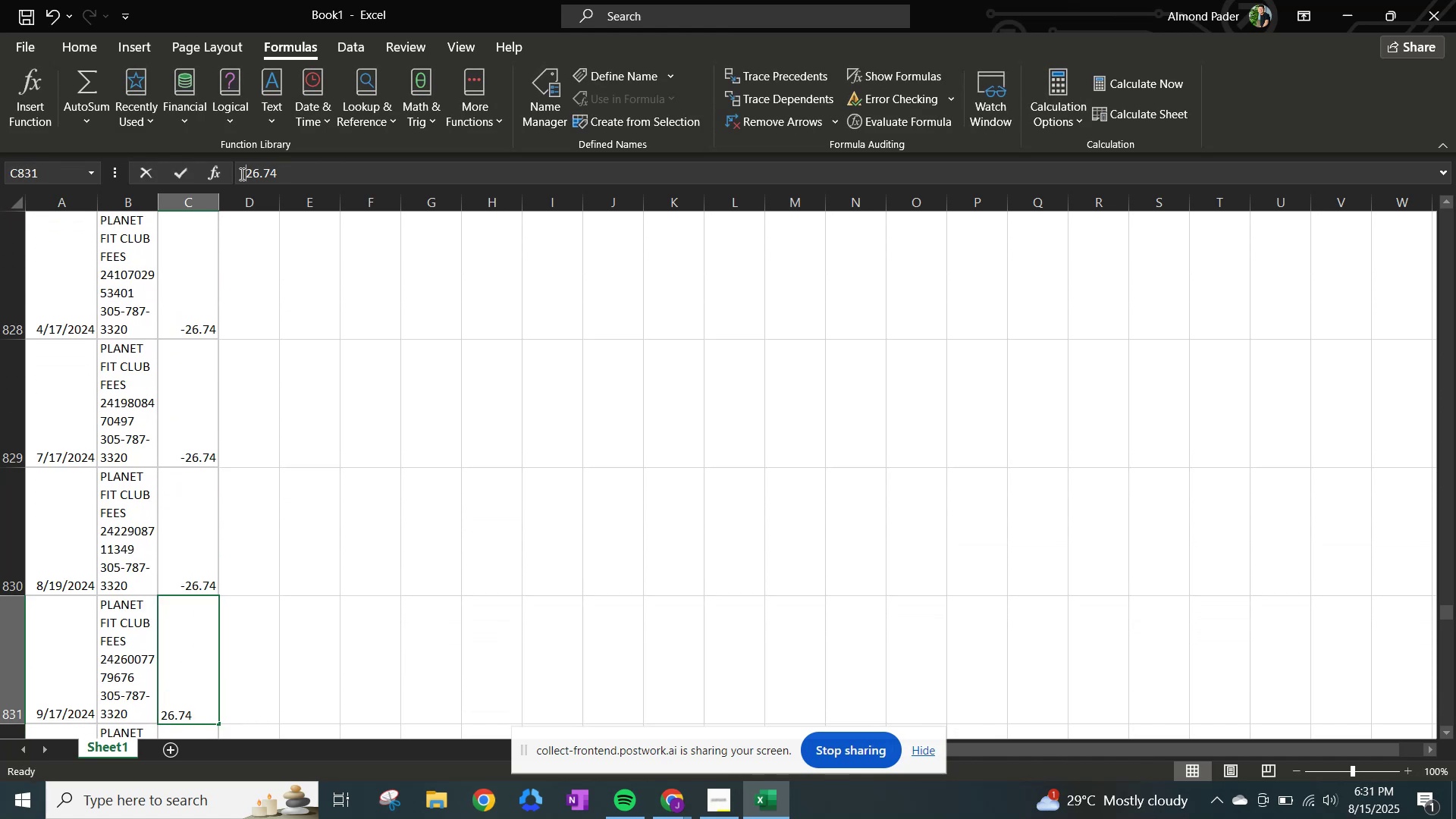 
left_click([240, 174])
 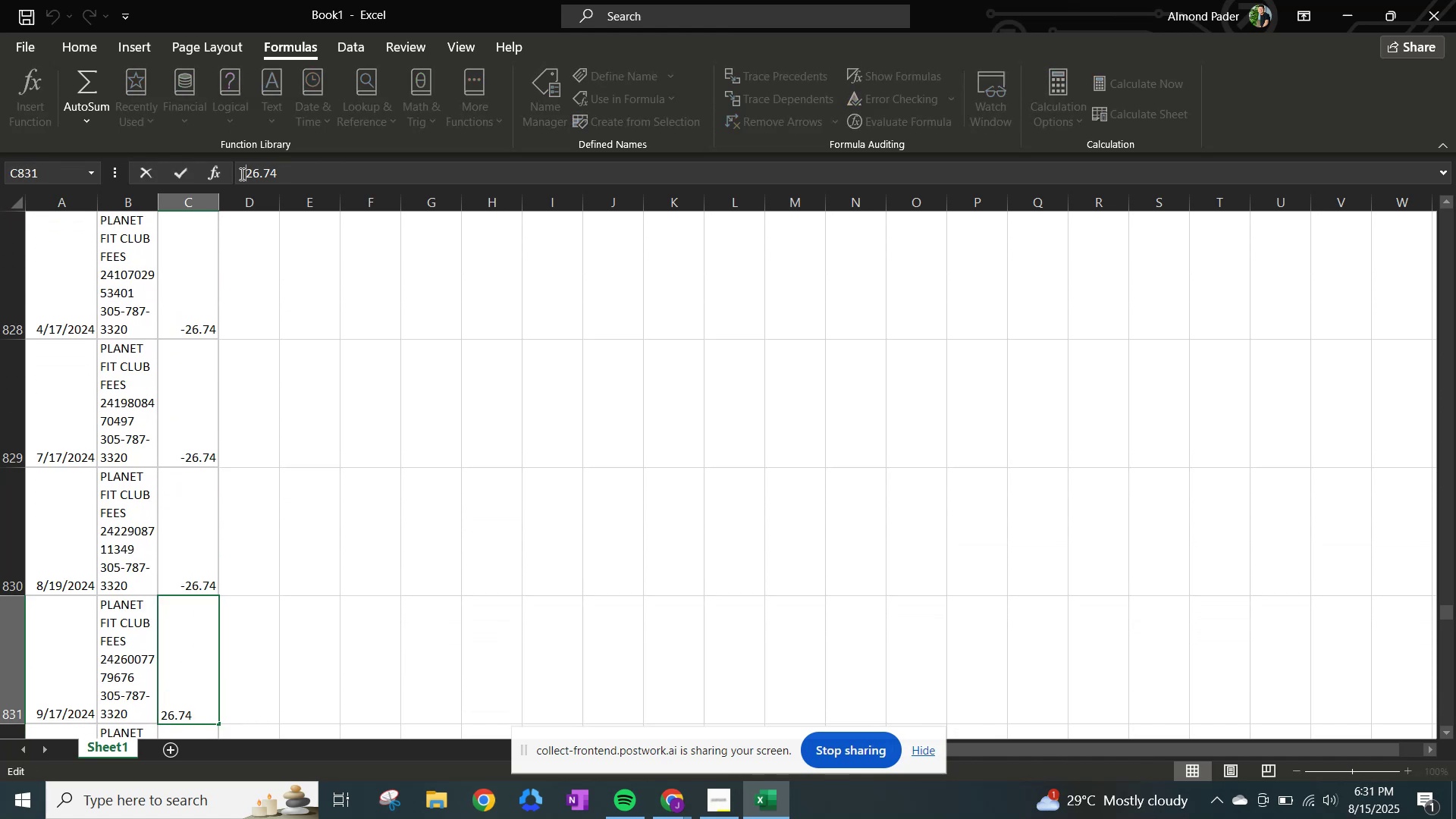 
key(NumpadEnter)
 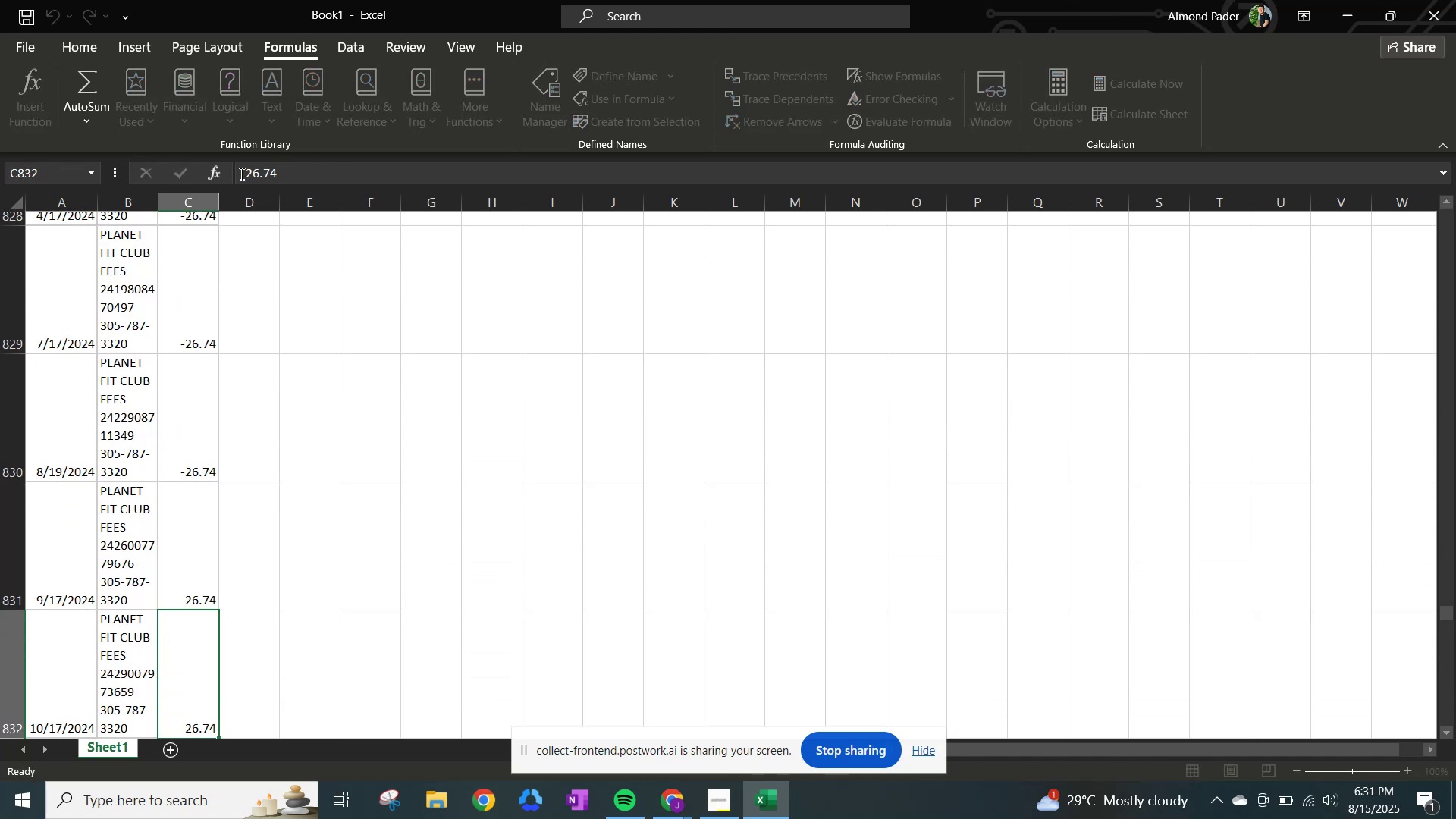 
double_click([240, 174])
 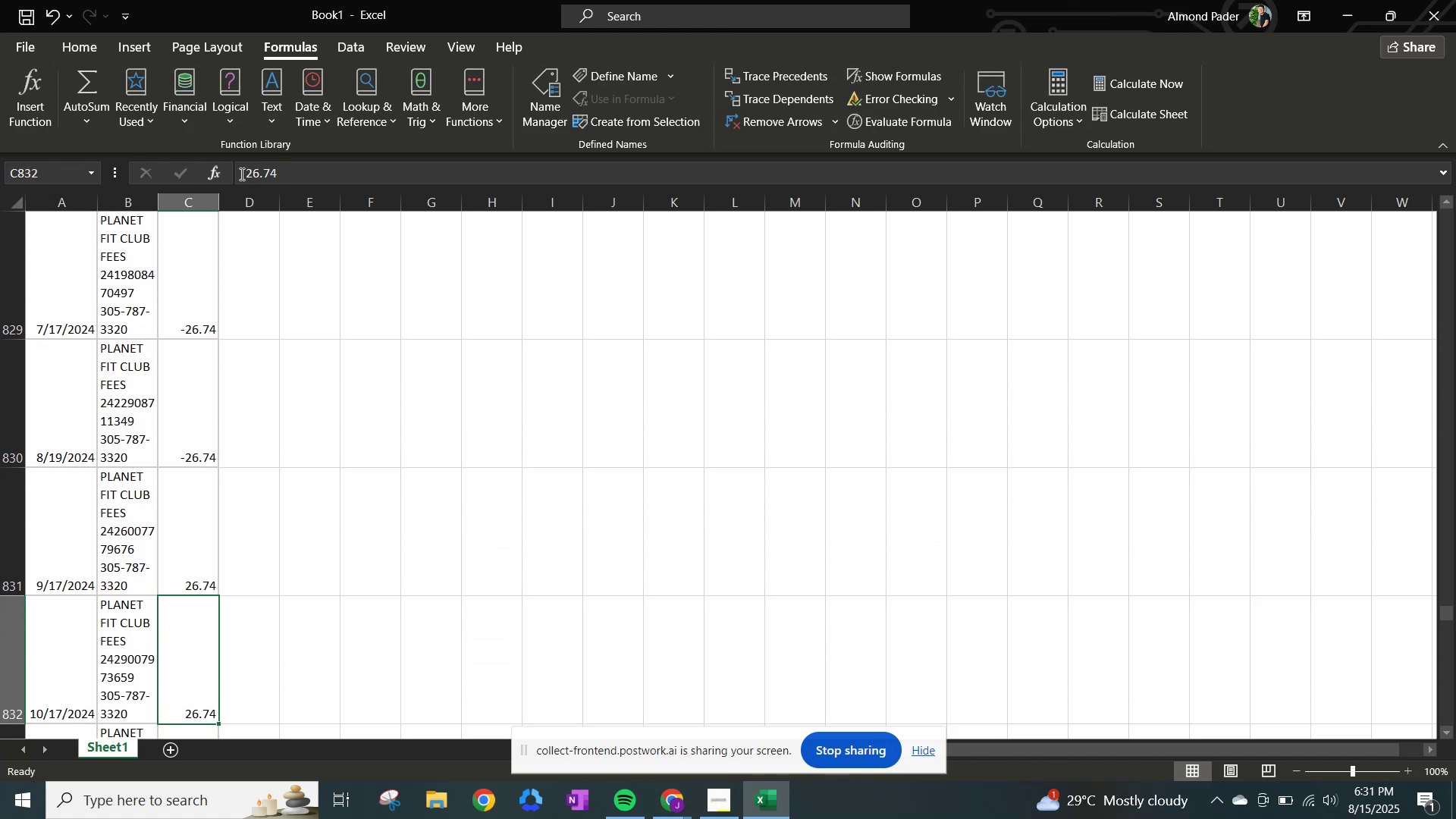 
key(NumpadSubtract)
 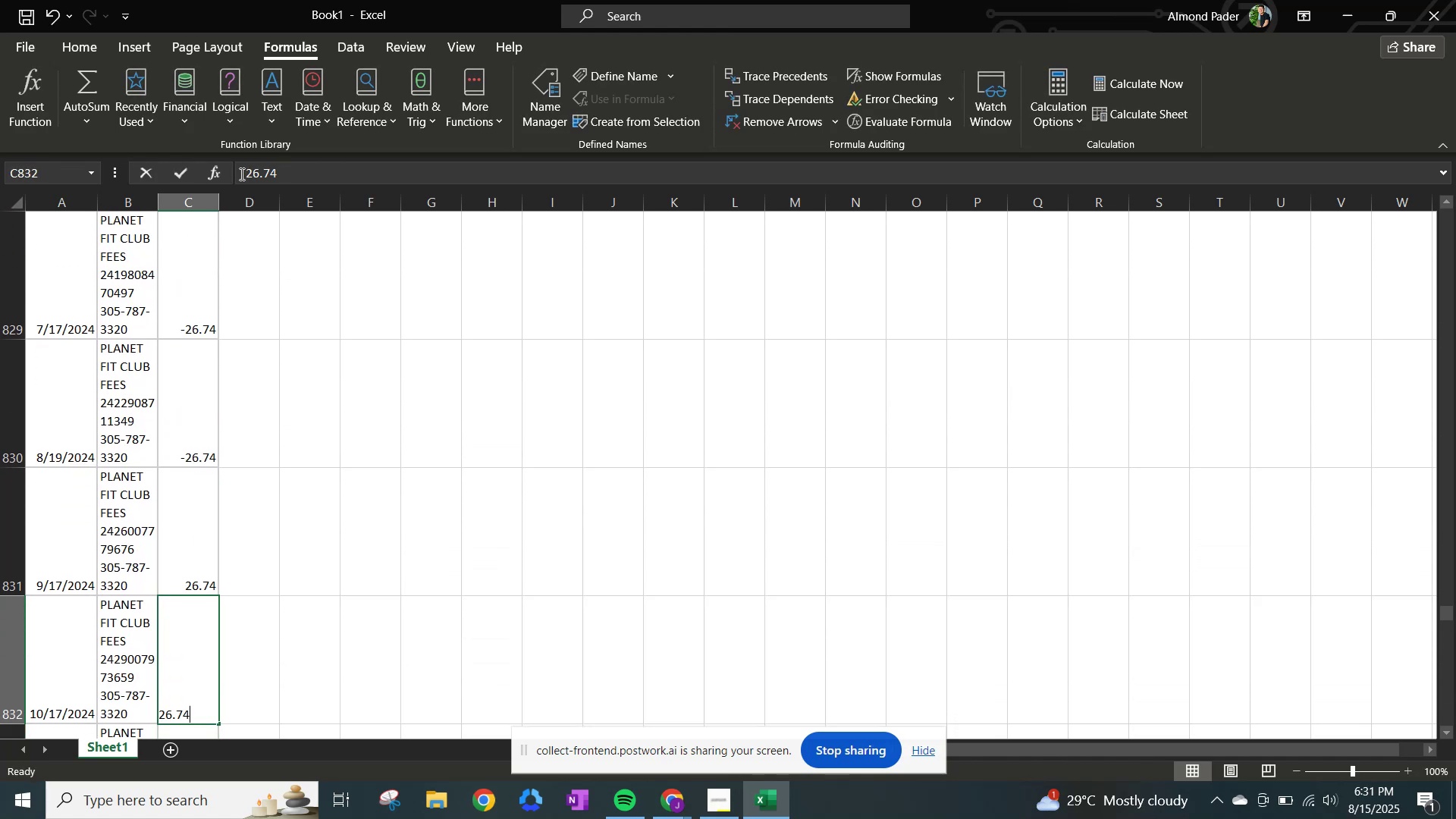 
key(NumpadEnter)
 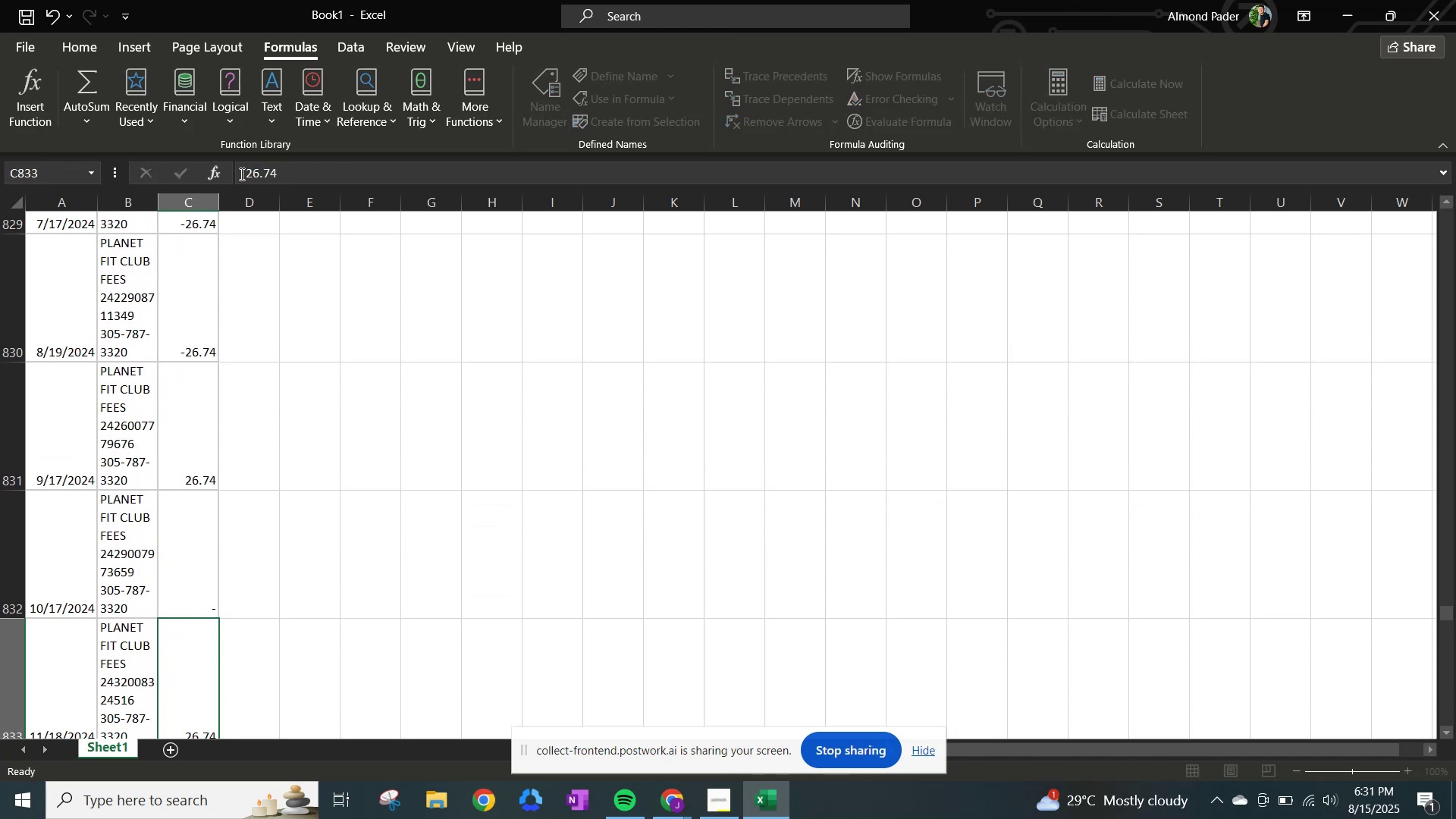 
left_click([240, 174])
 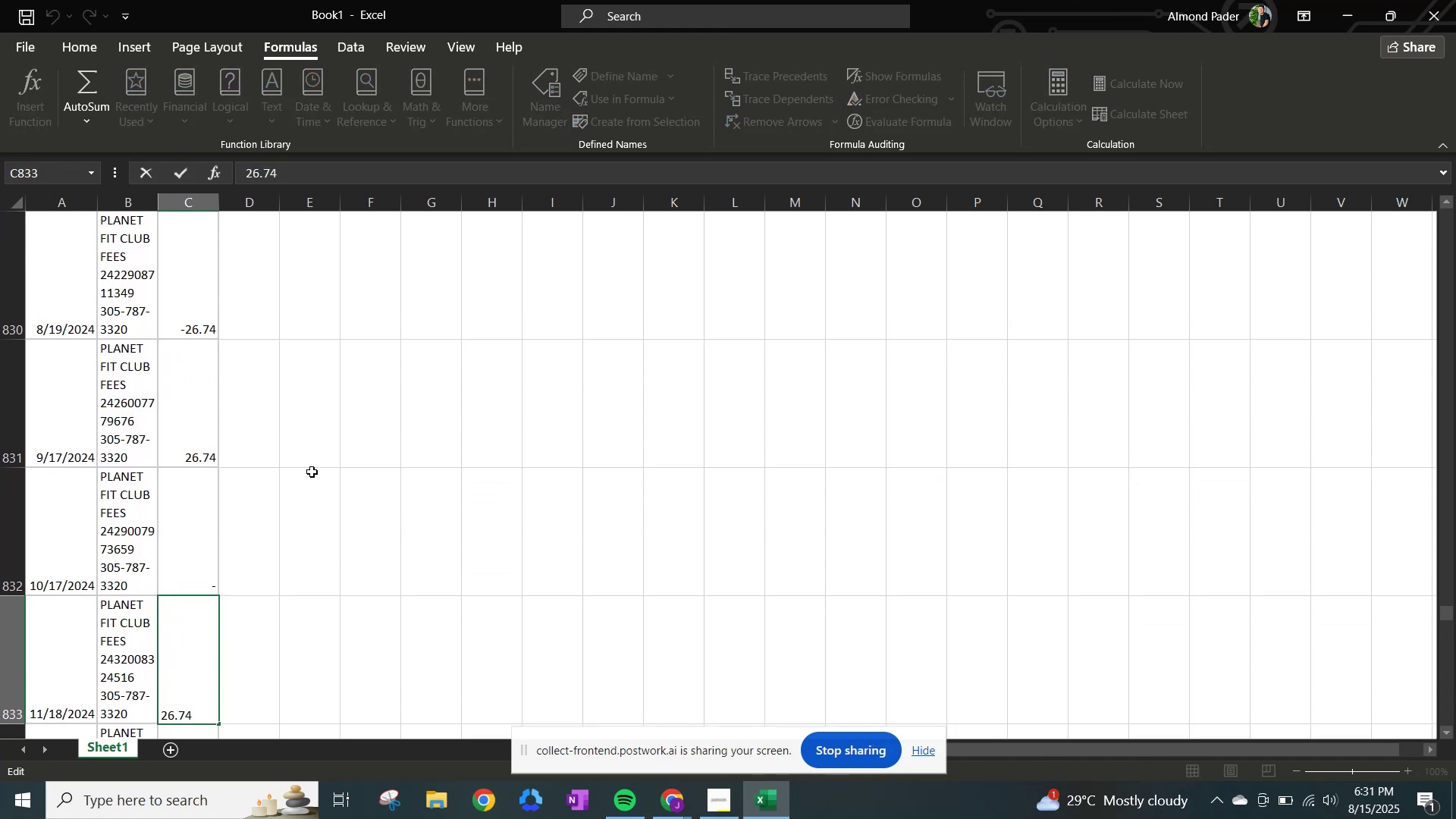 
key(Control+ControlLeft)
 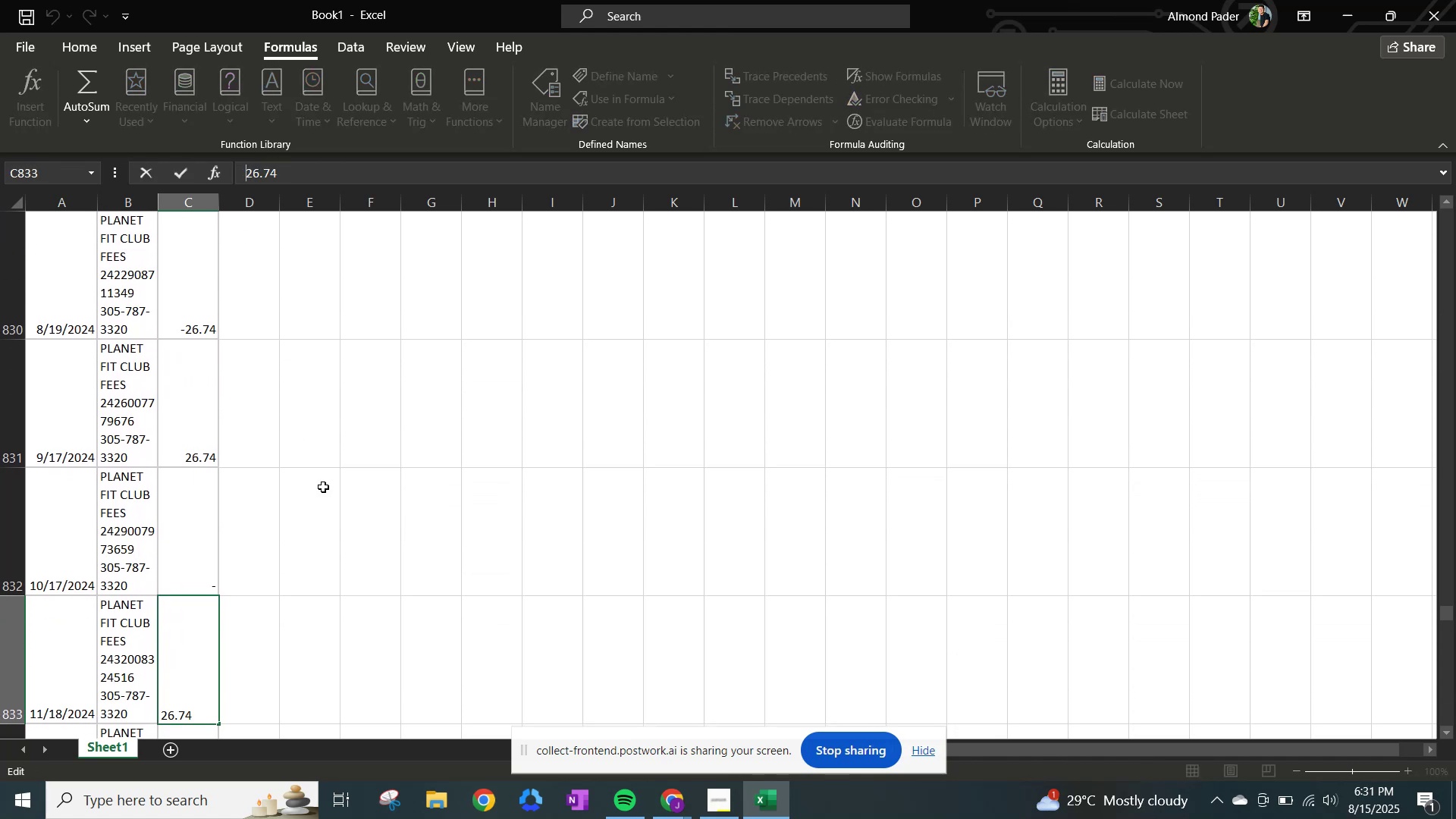 
key(Control+Z)
 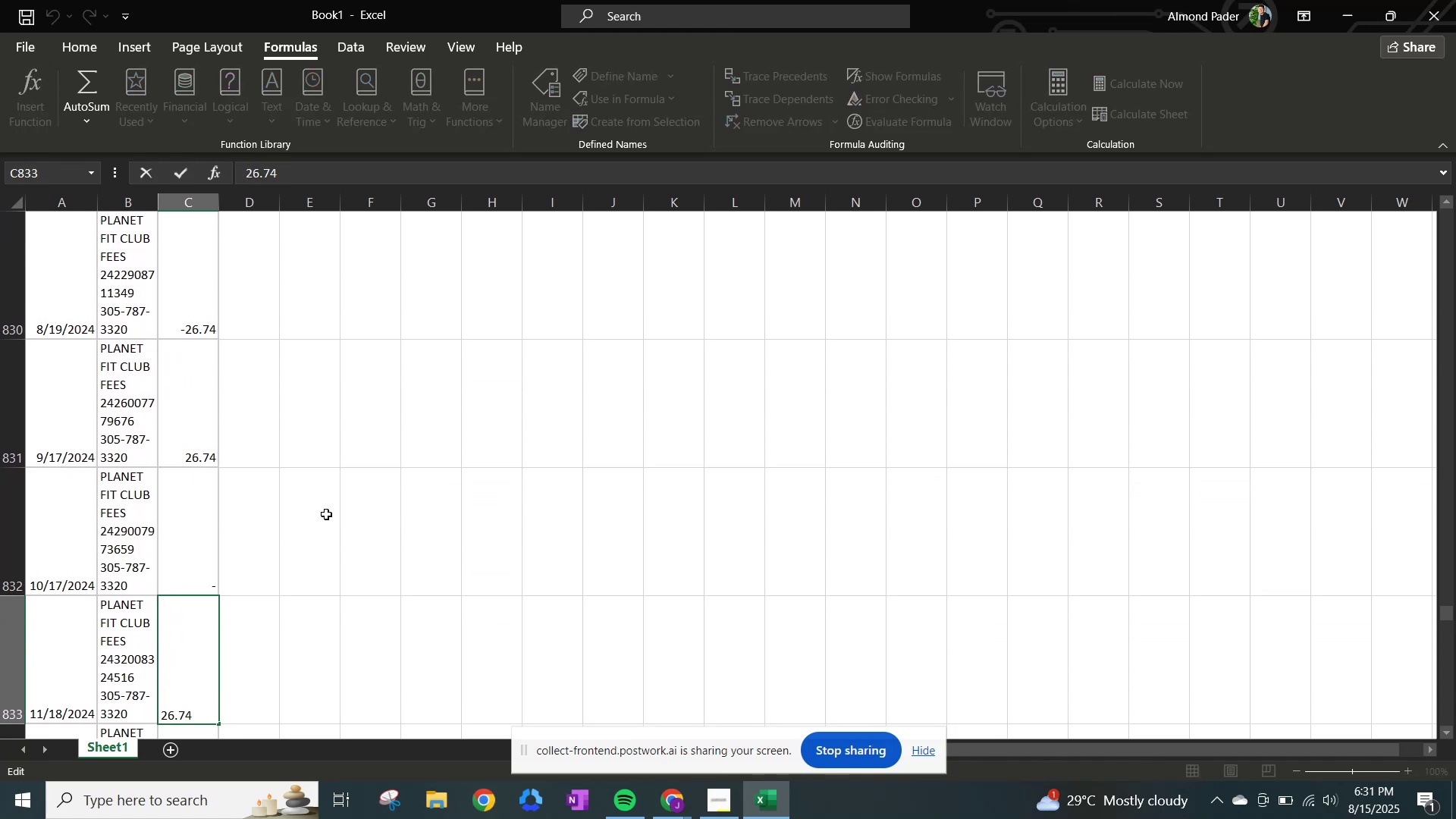 
left_click([326, 514])
 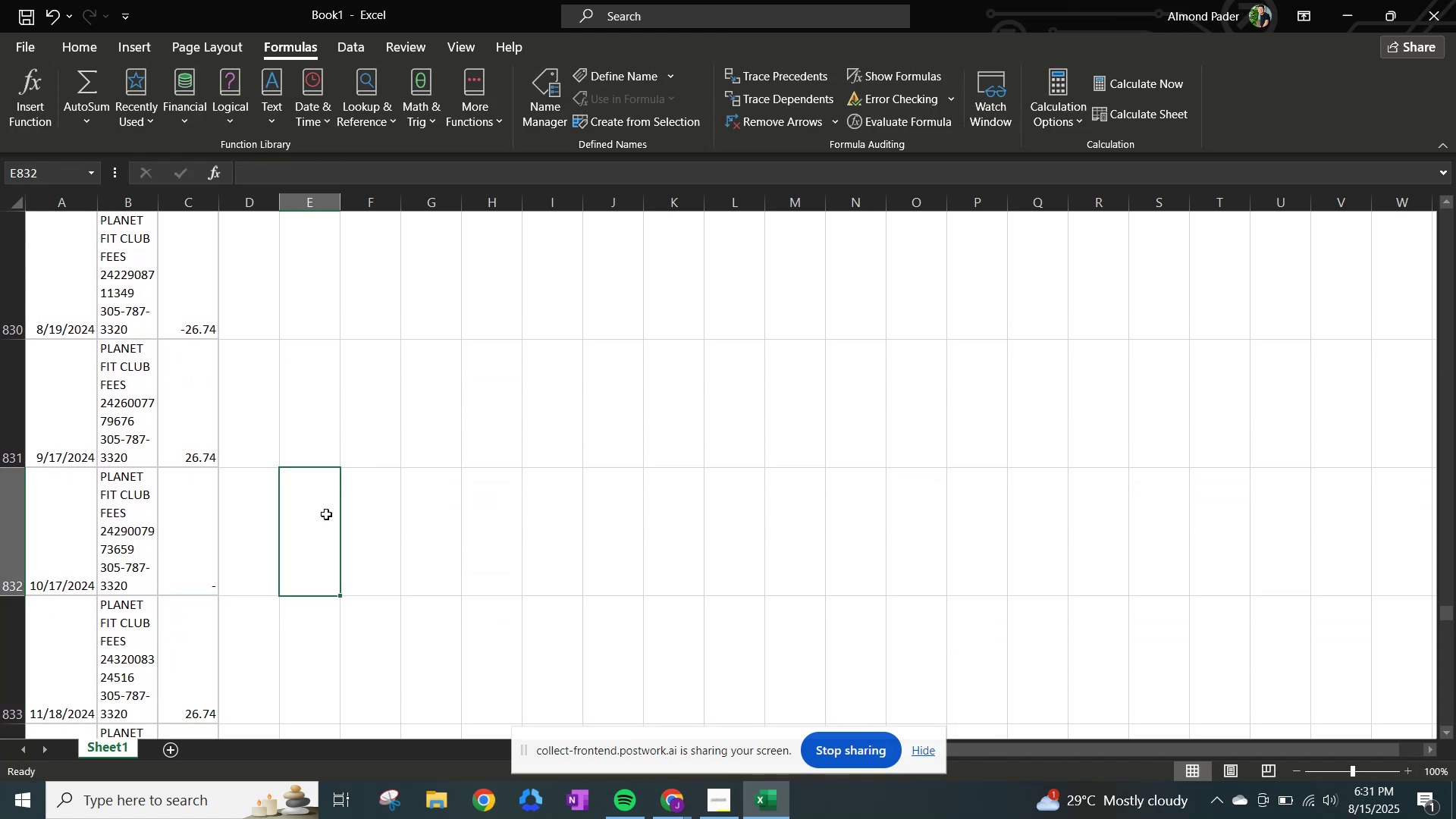 
key(Control+ControlLeft)
 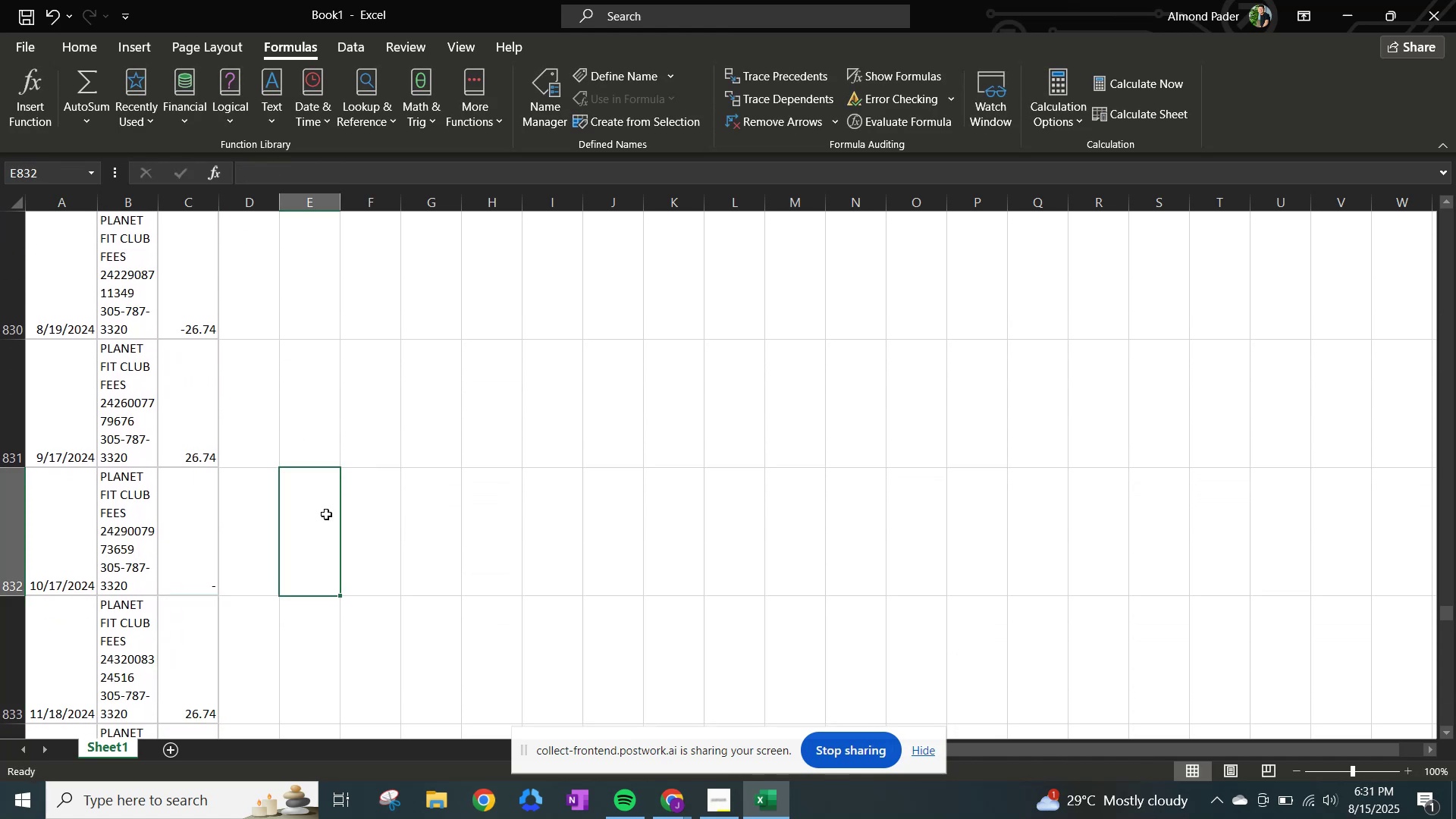 
key(Control+Z)
 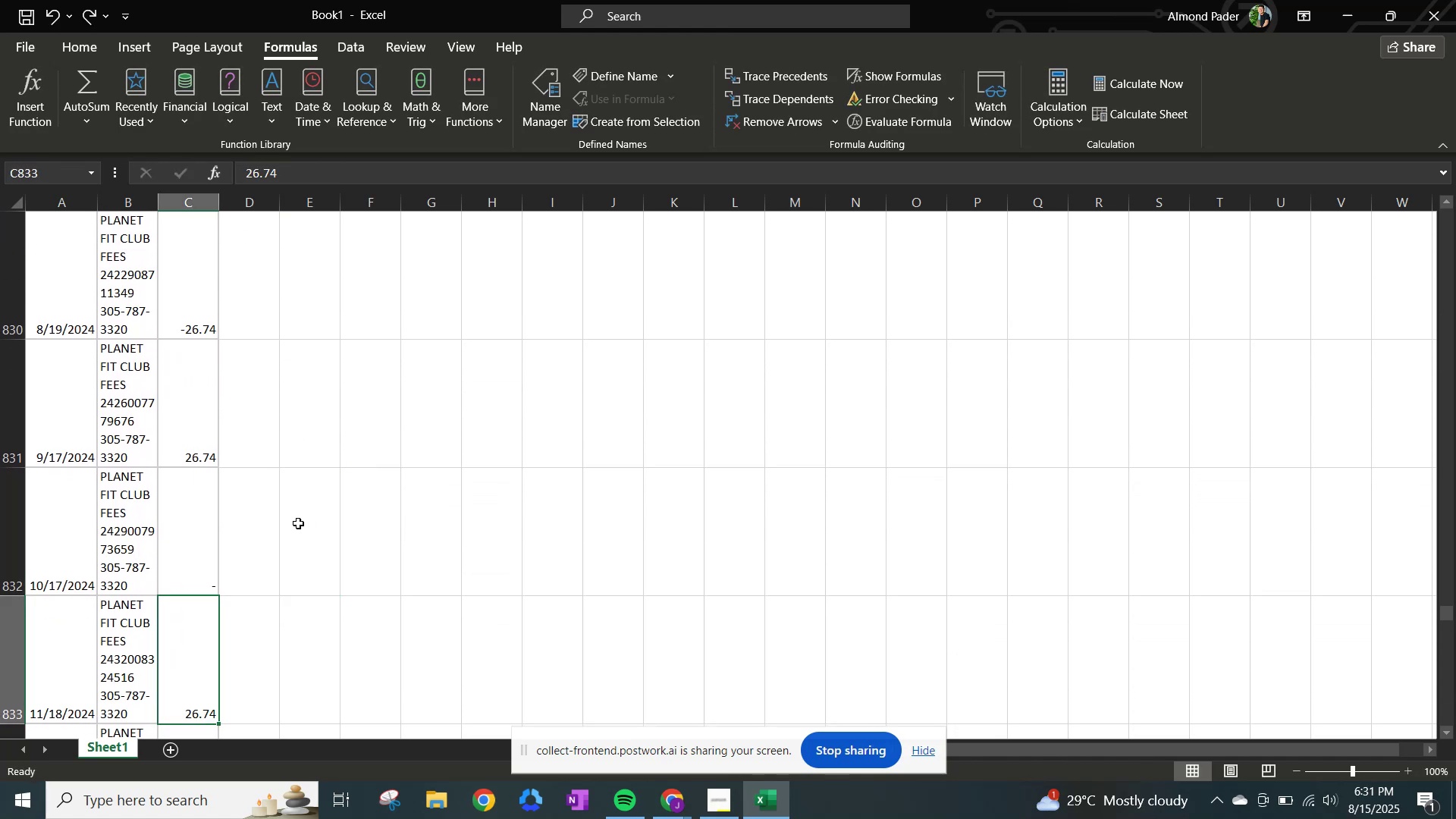 
key(Control+ControlLeft)
 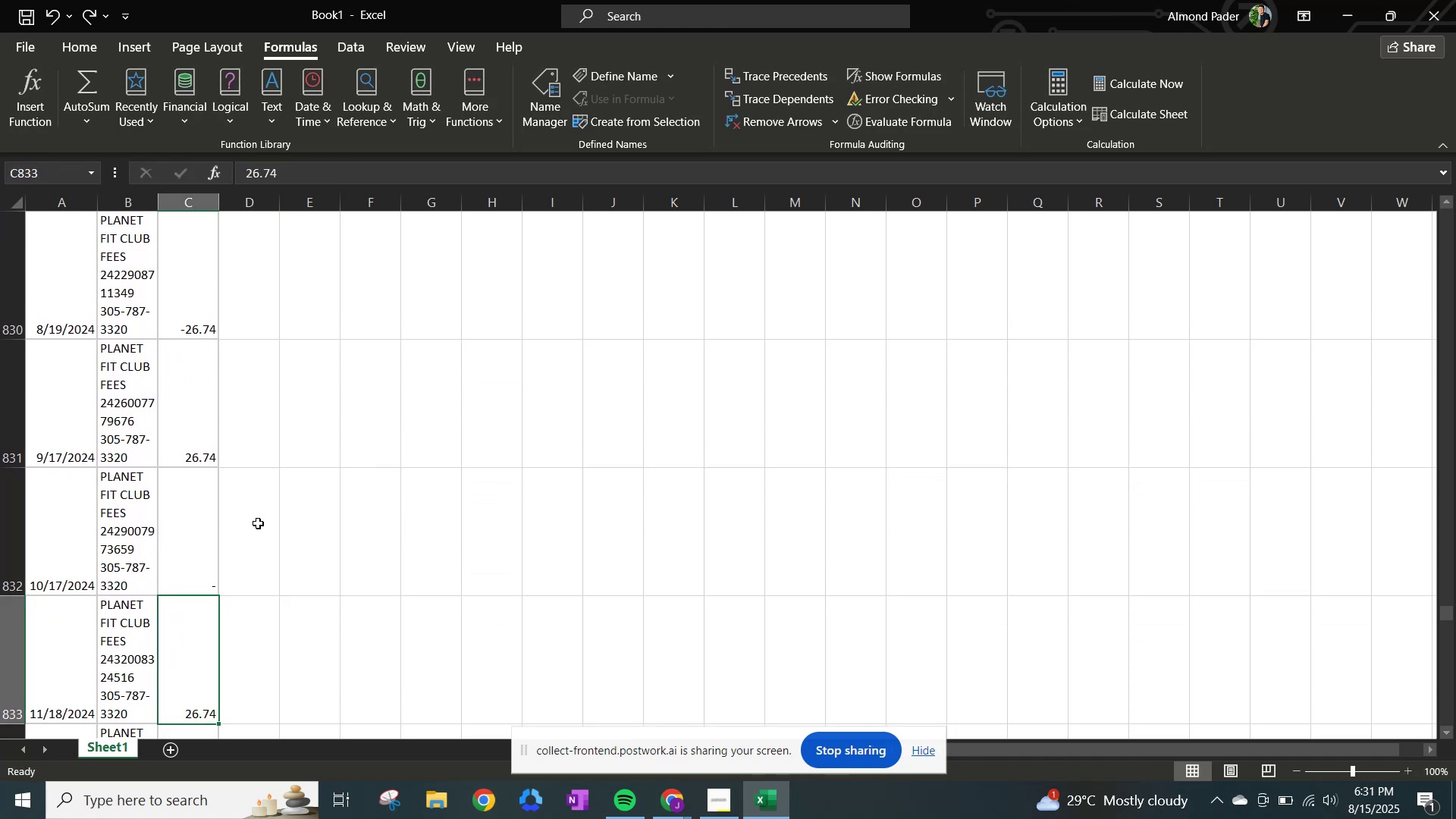 
key(Control+Z)
 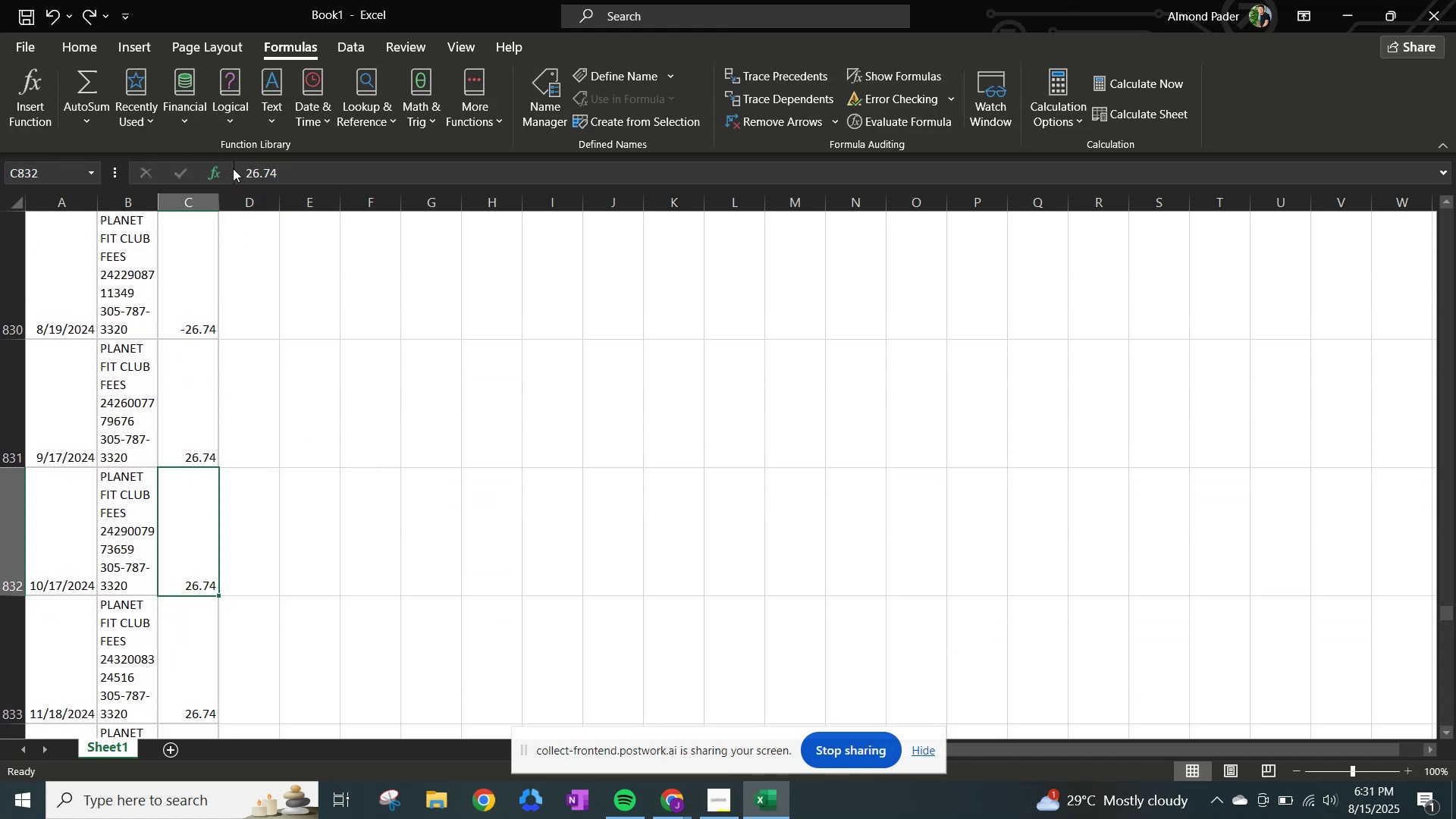 
left_click([240, 168])
 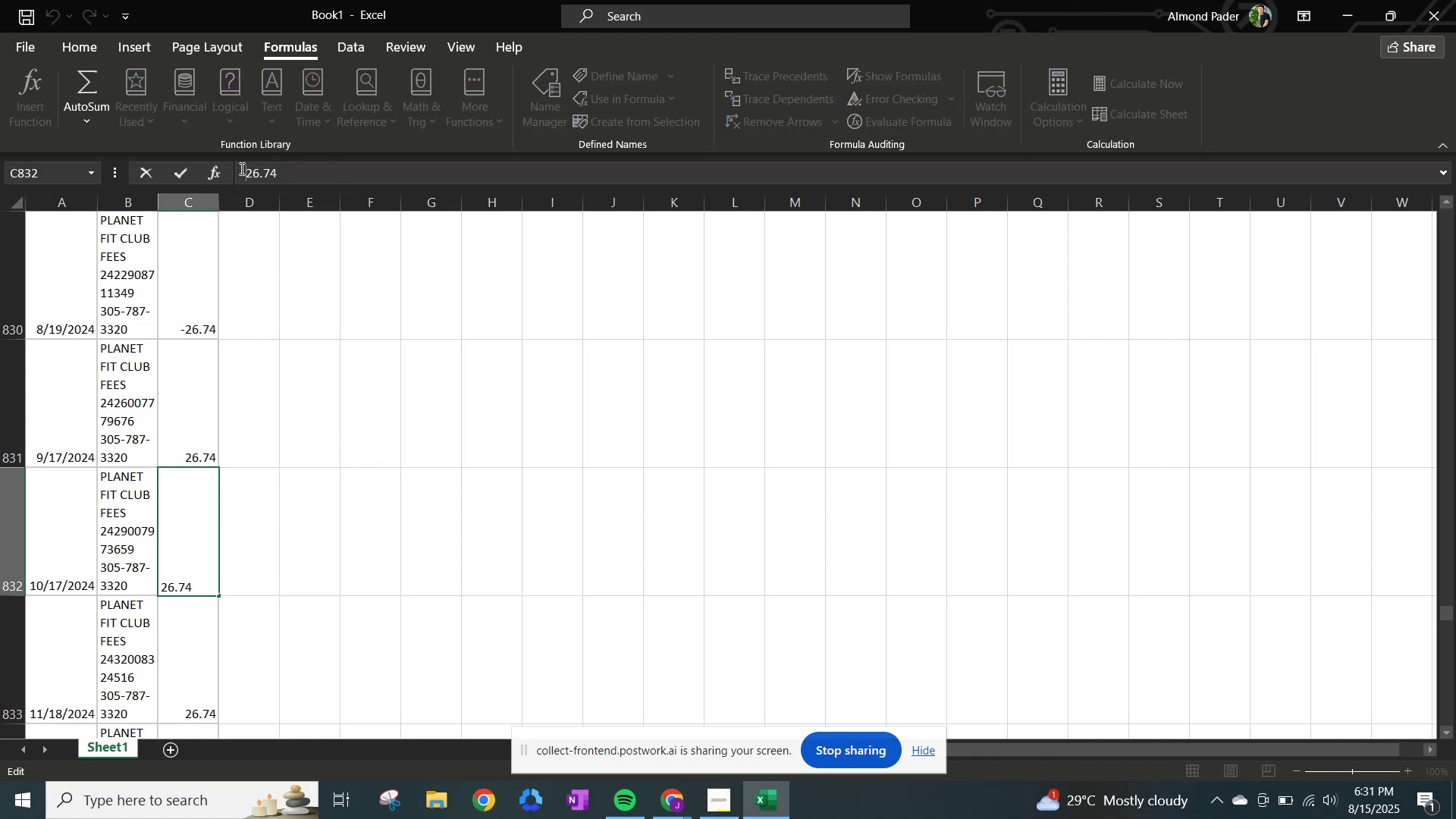 
key(NumpadSubtract)
 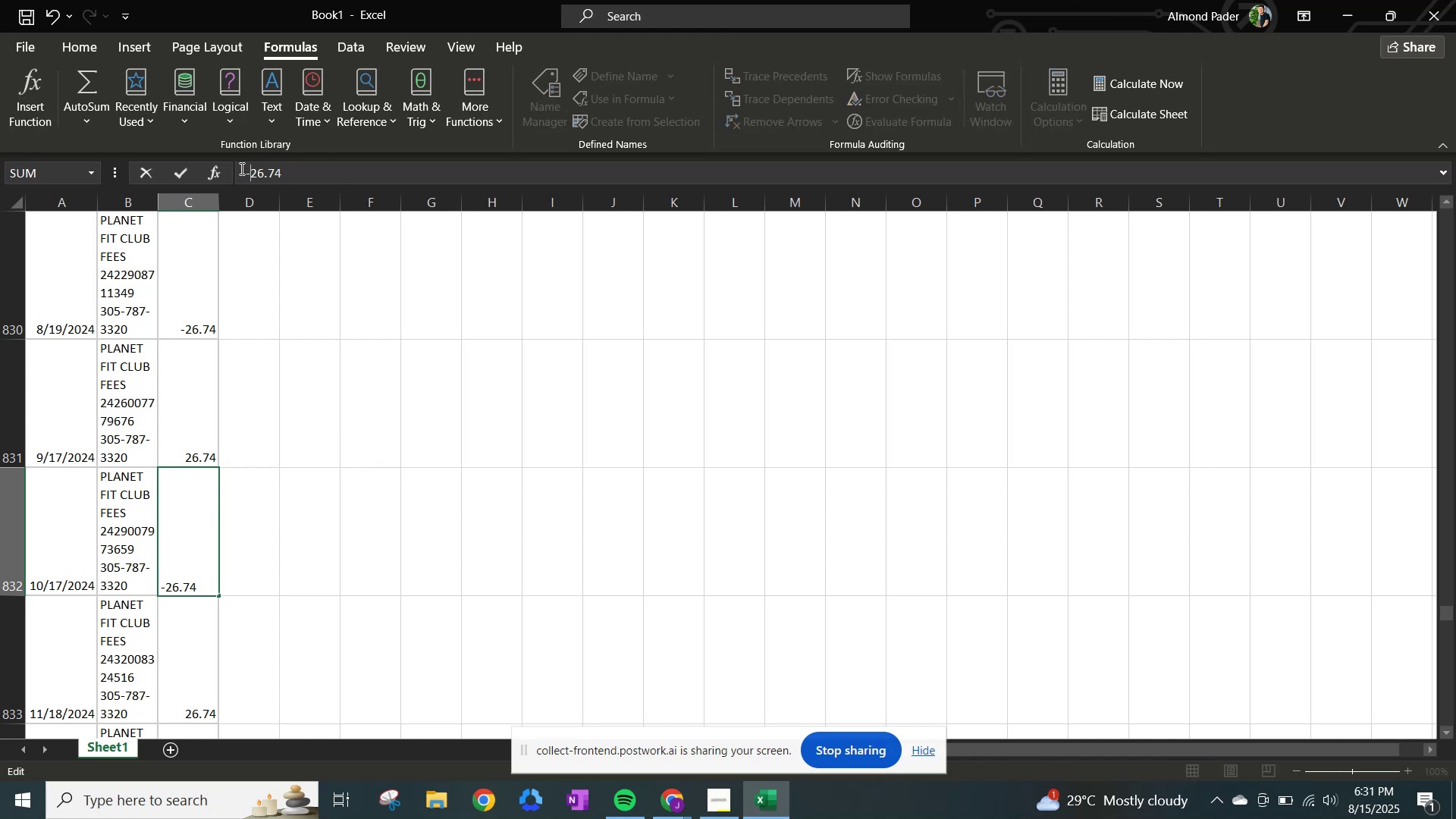 
key(NumpadEnter)
 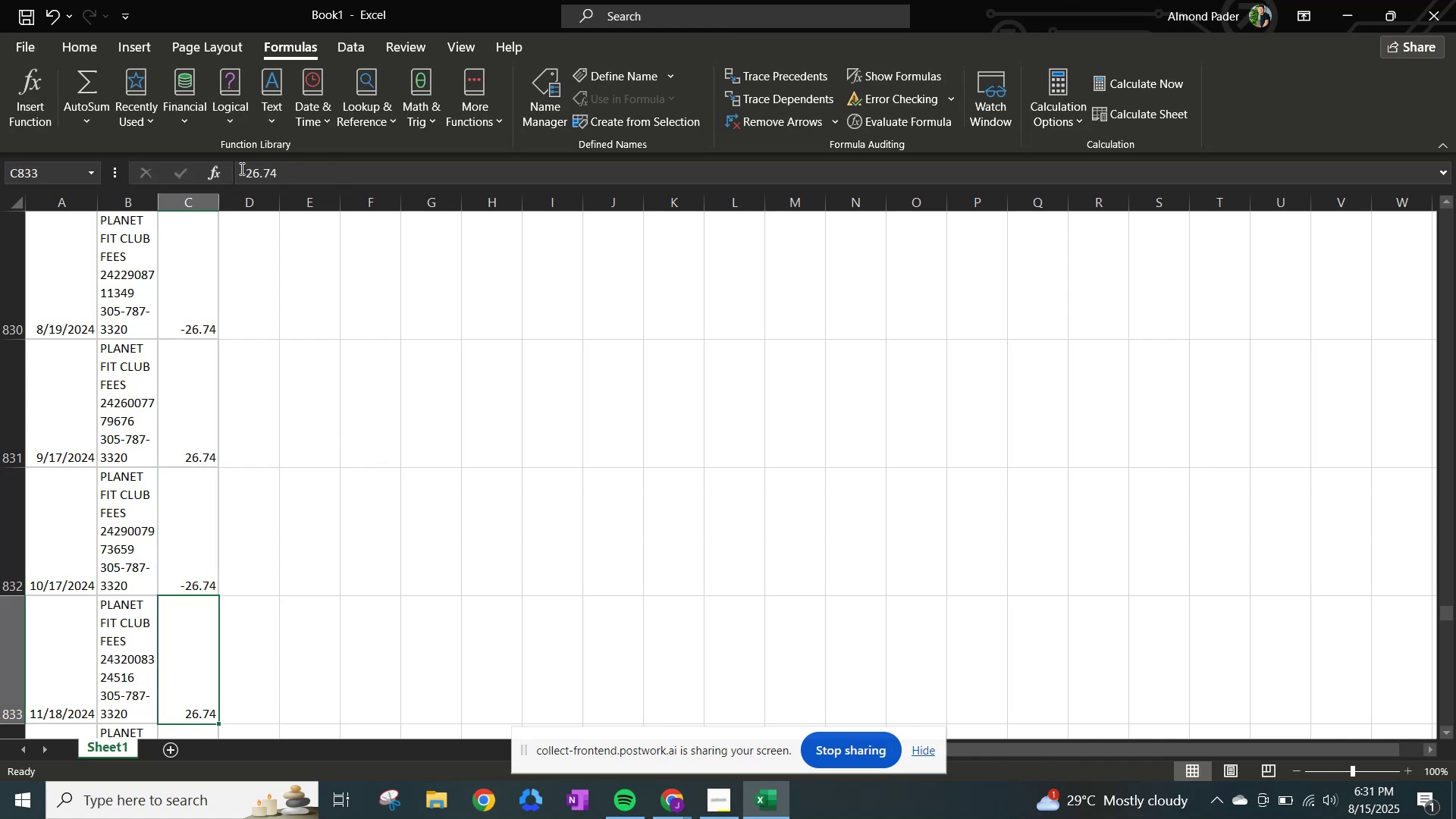 
left_click([240, 168])
 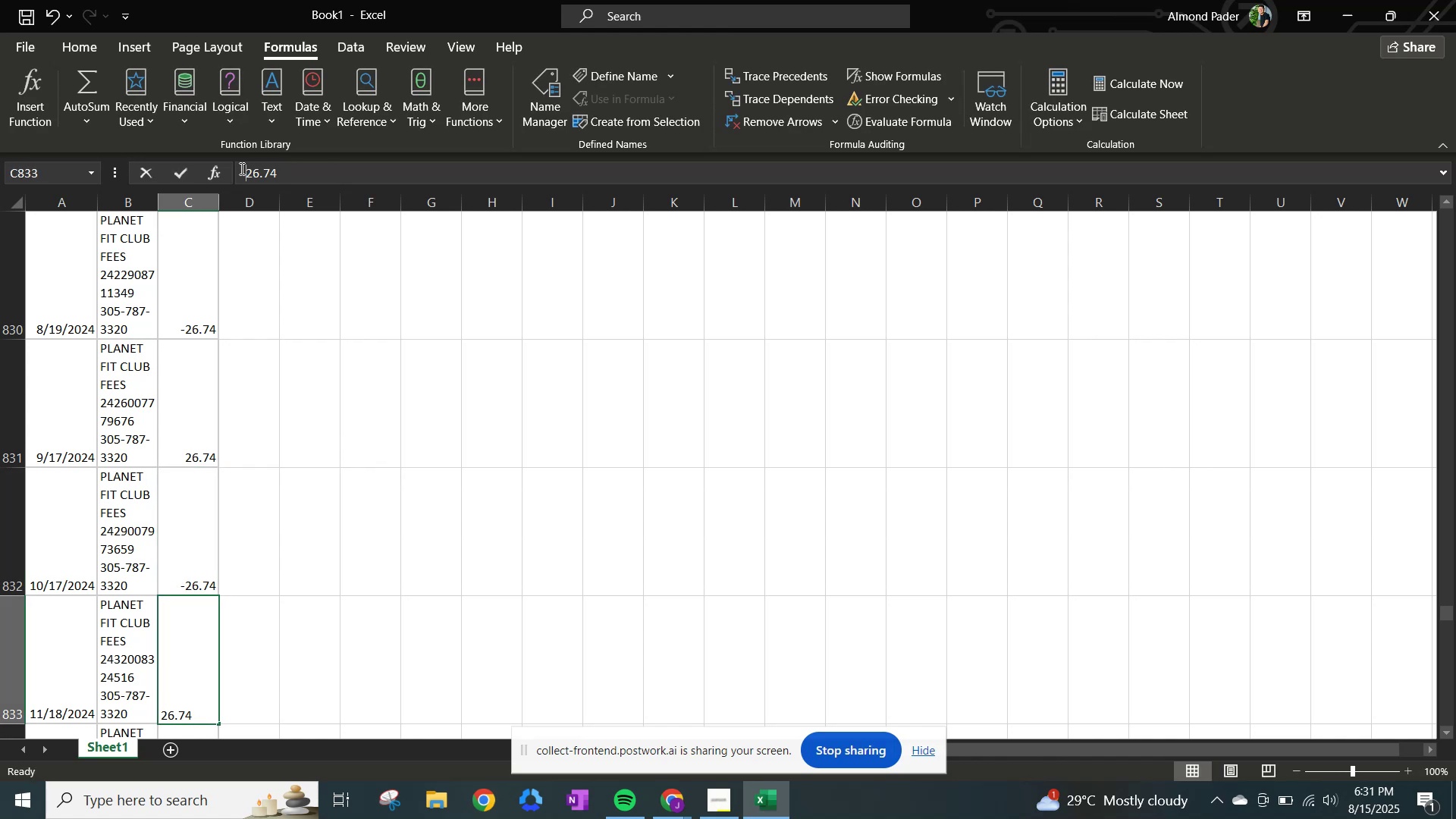 
key(NumpadSubtract)
 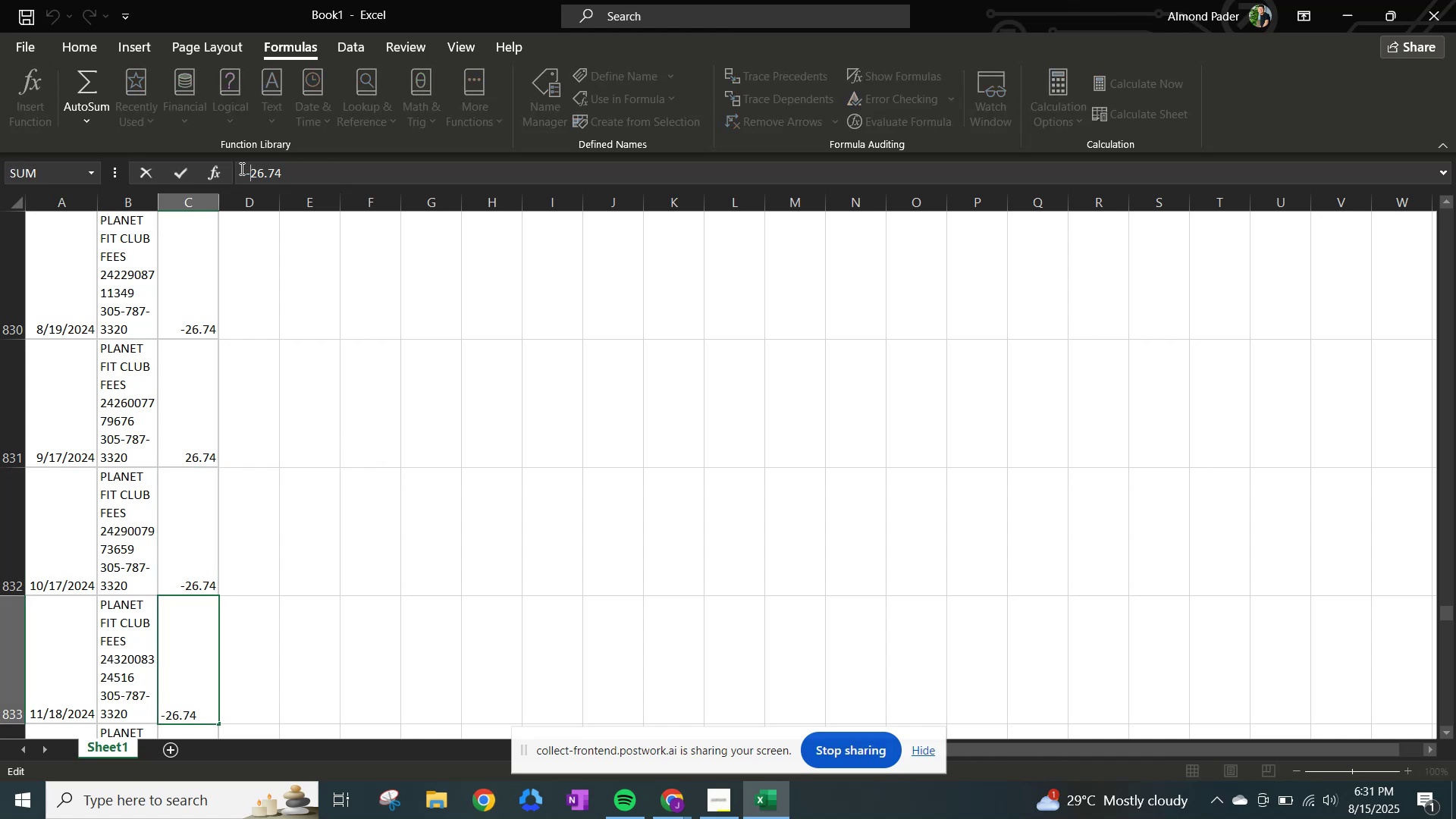 
key(NumpadEnter)
 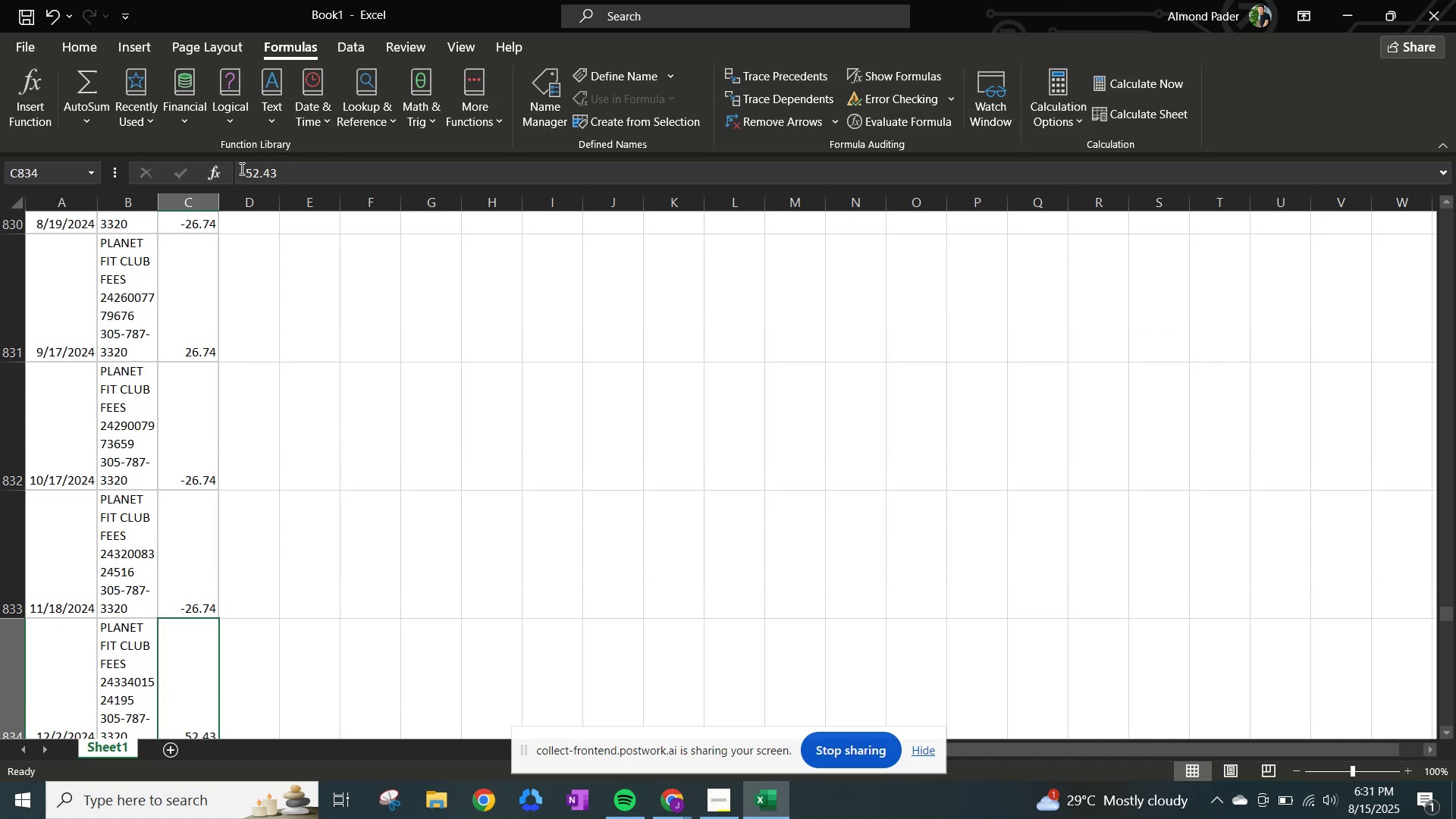 
left_click([240, 168])
 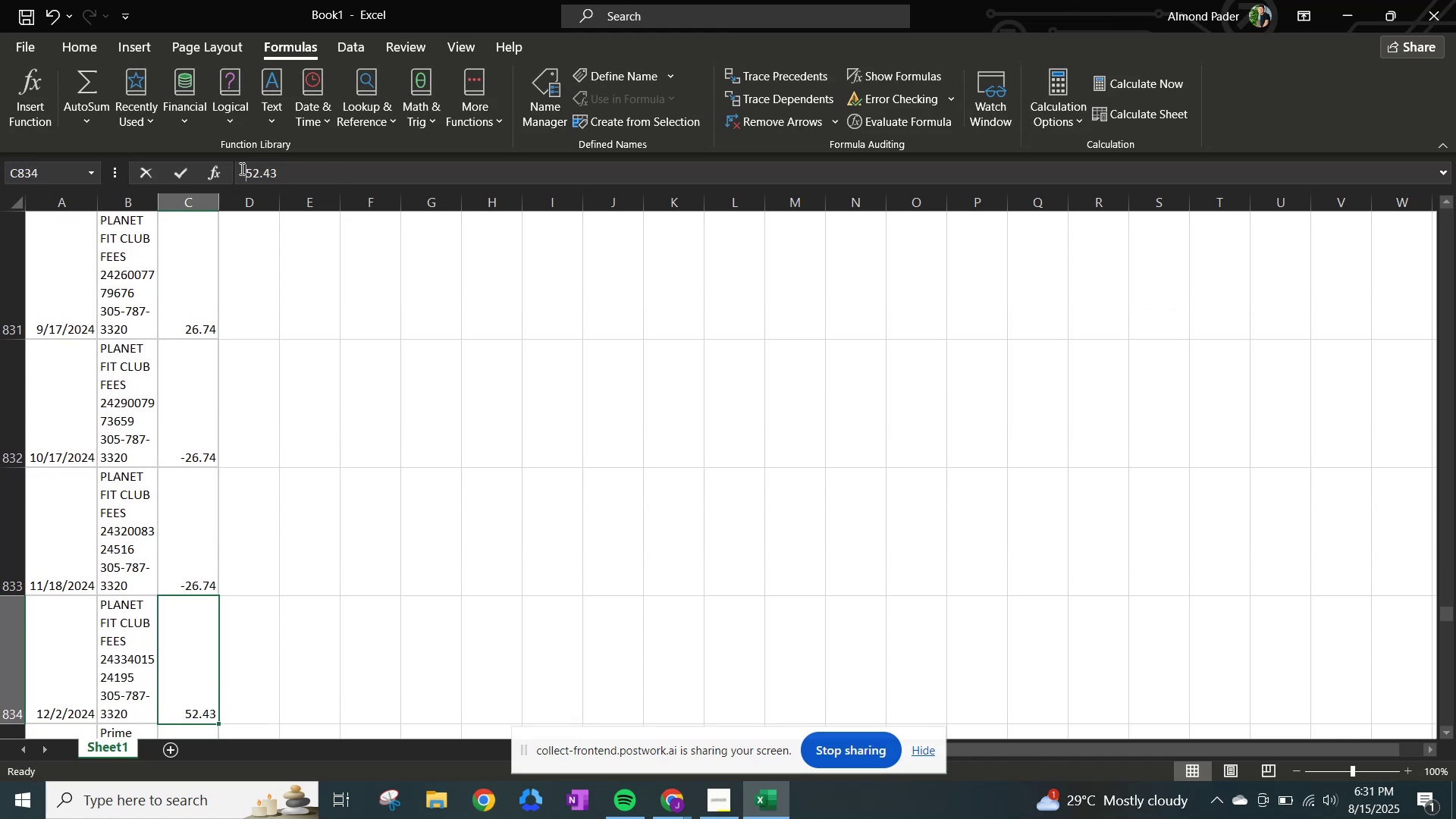 
key(NumpadSubtract)
 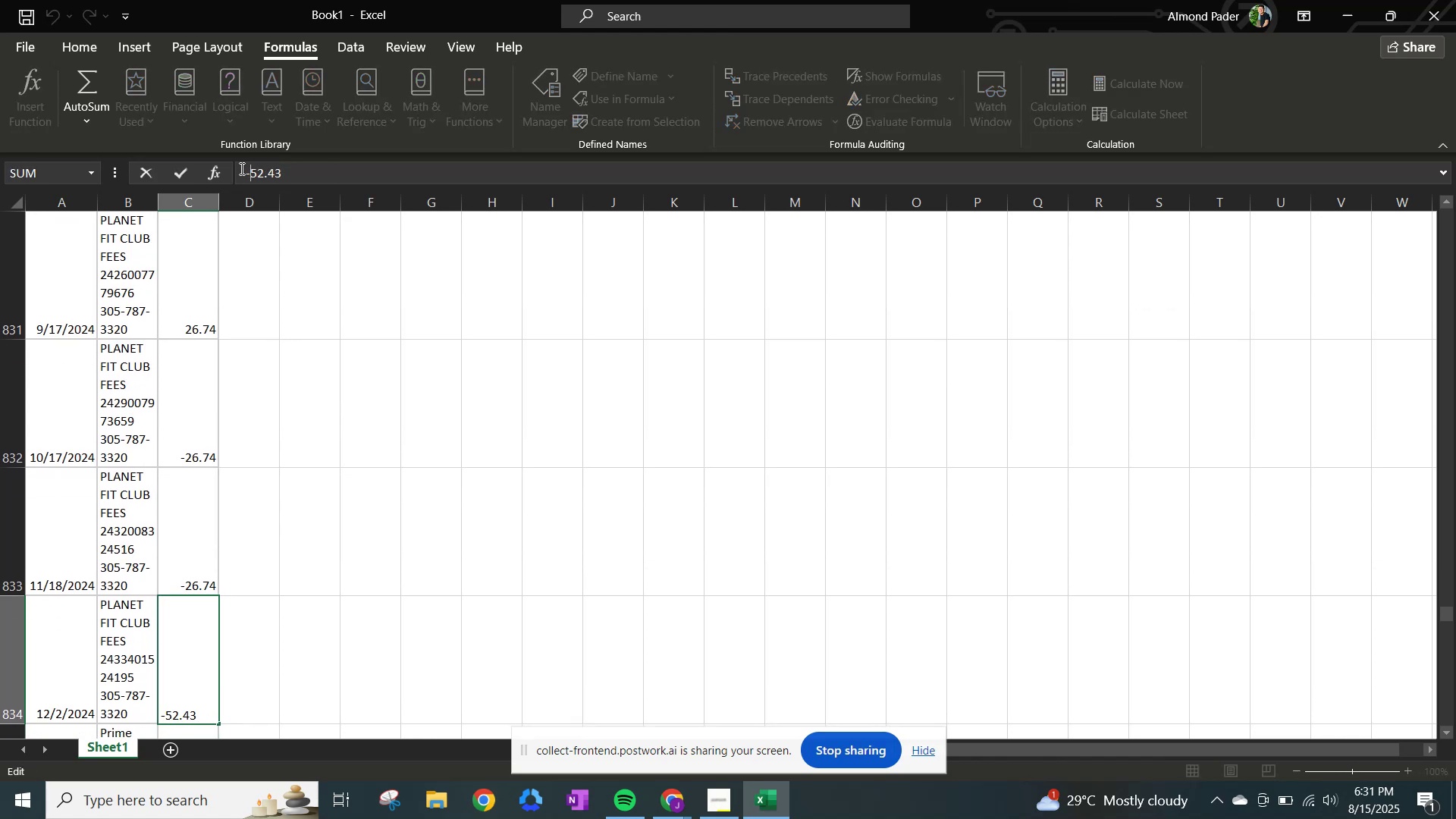 
key(NumpadEnter)
 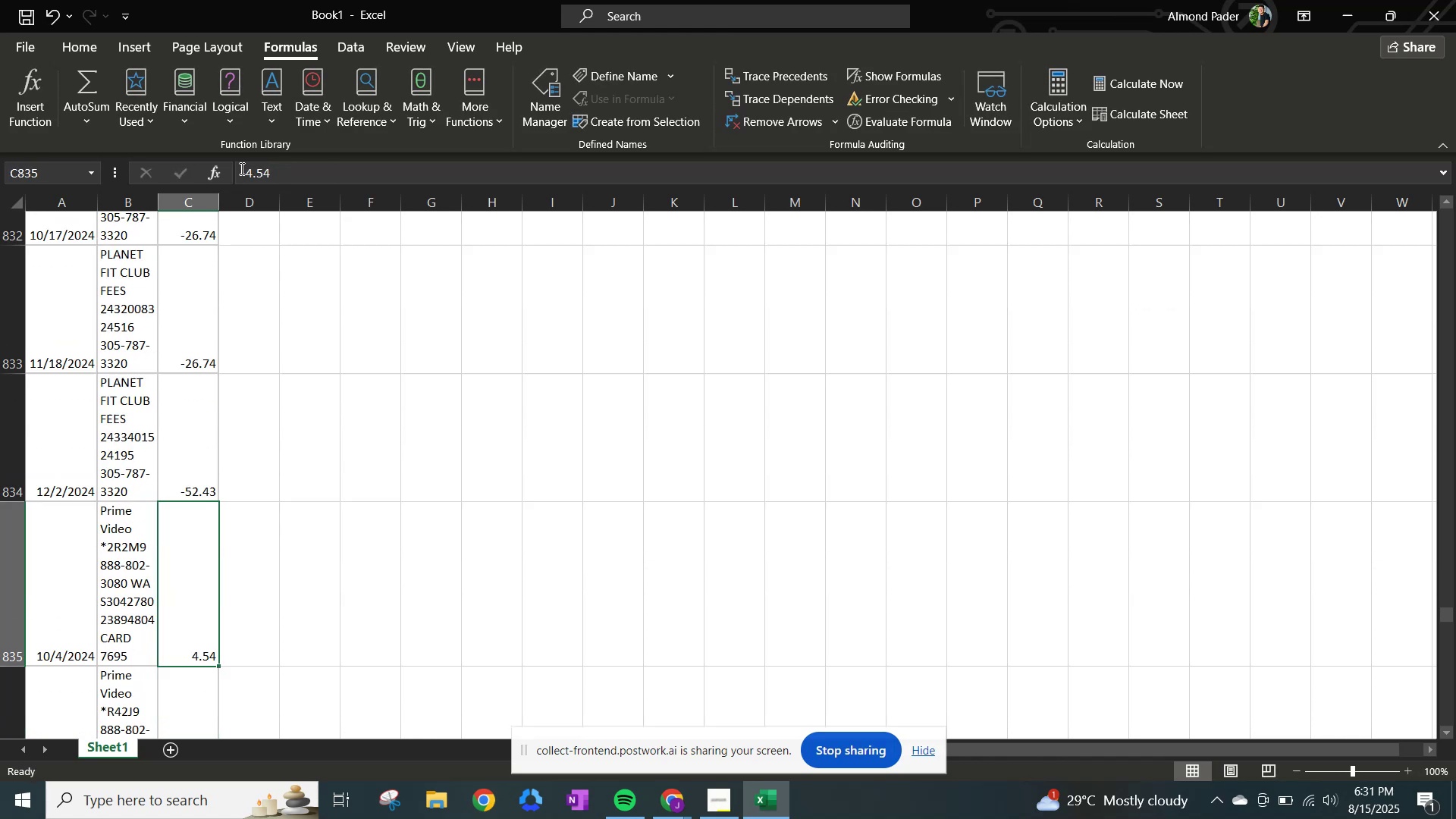 
left_click([240, 168])
 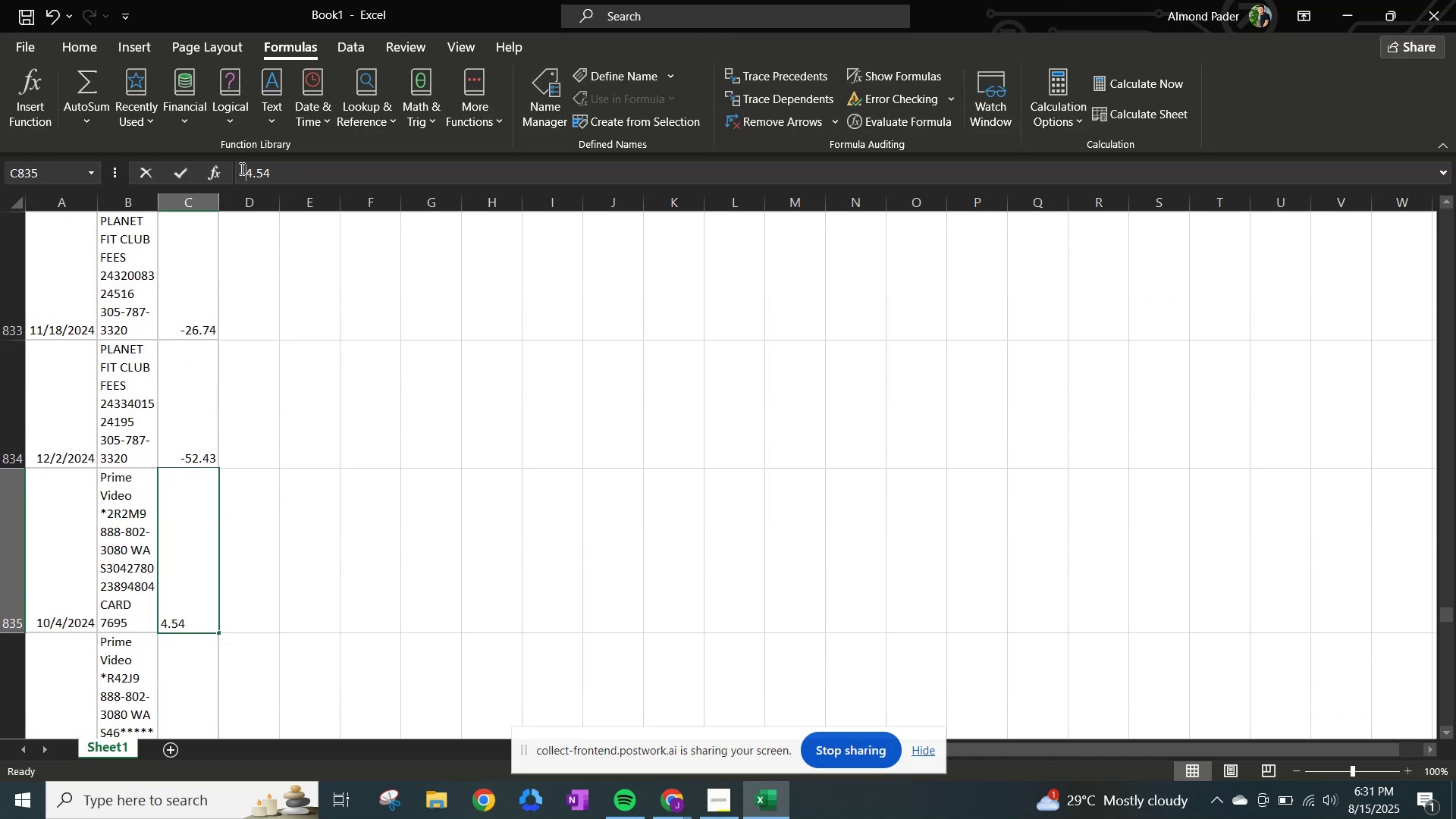 
key(NumpadSubtract)
 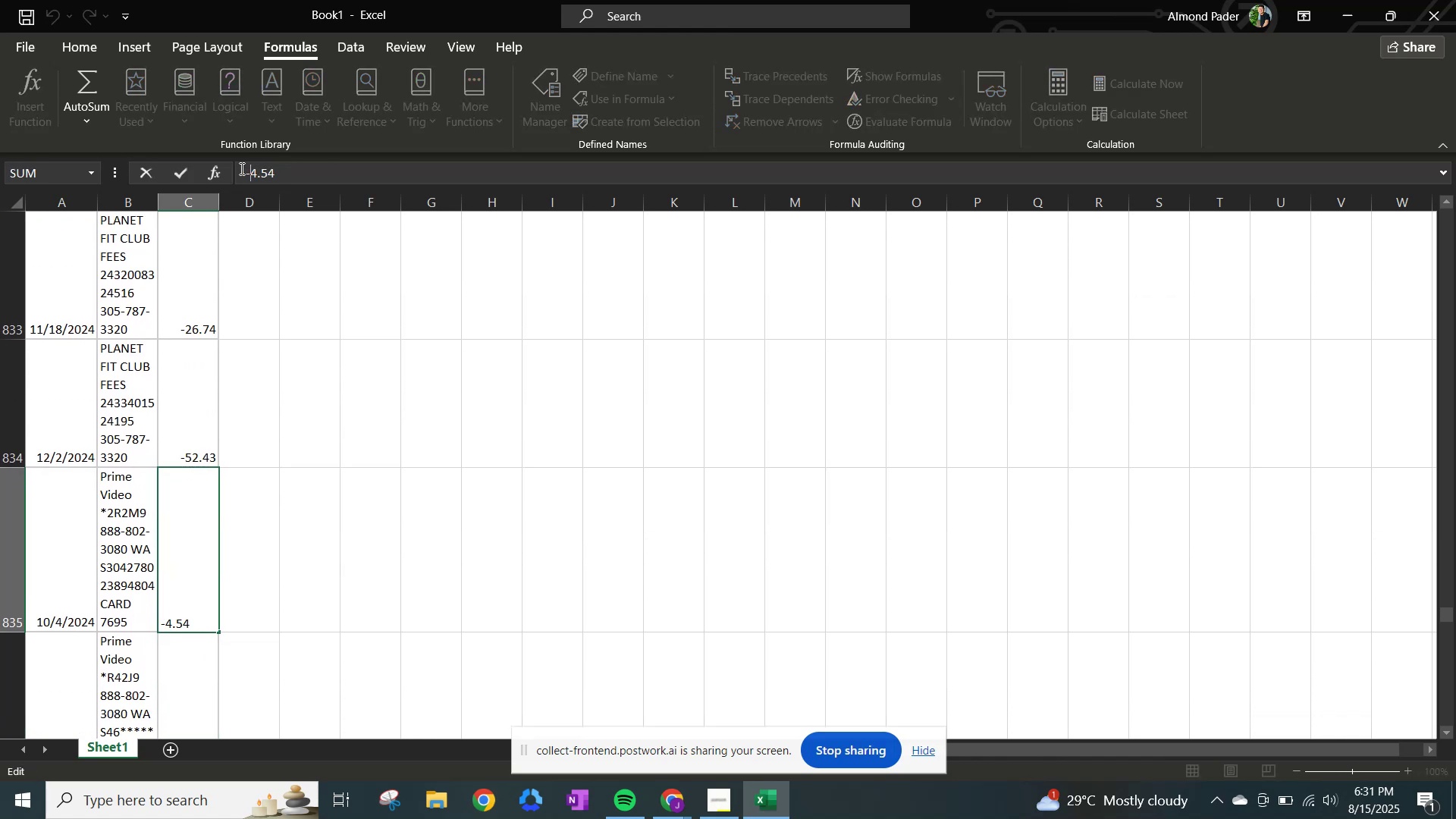 
key(NumpadEnter)
 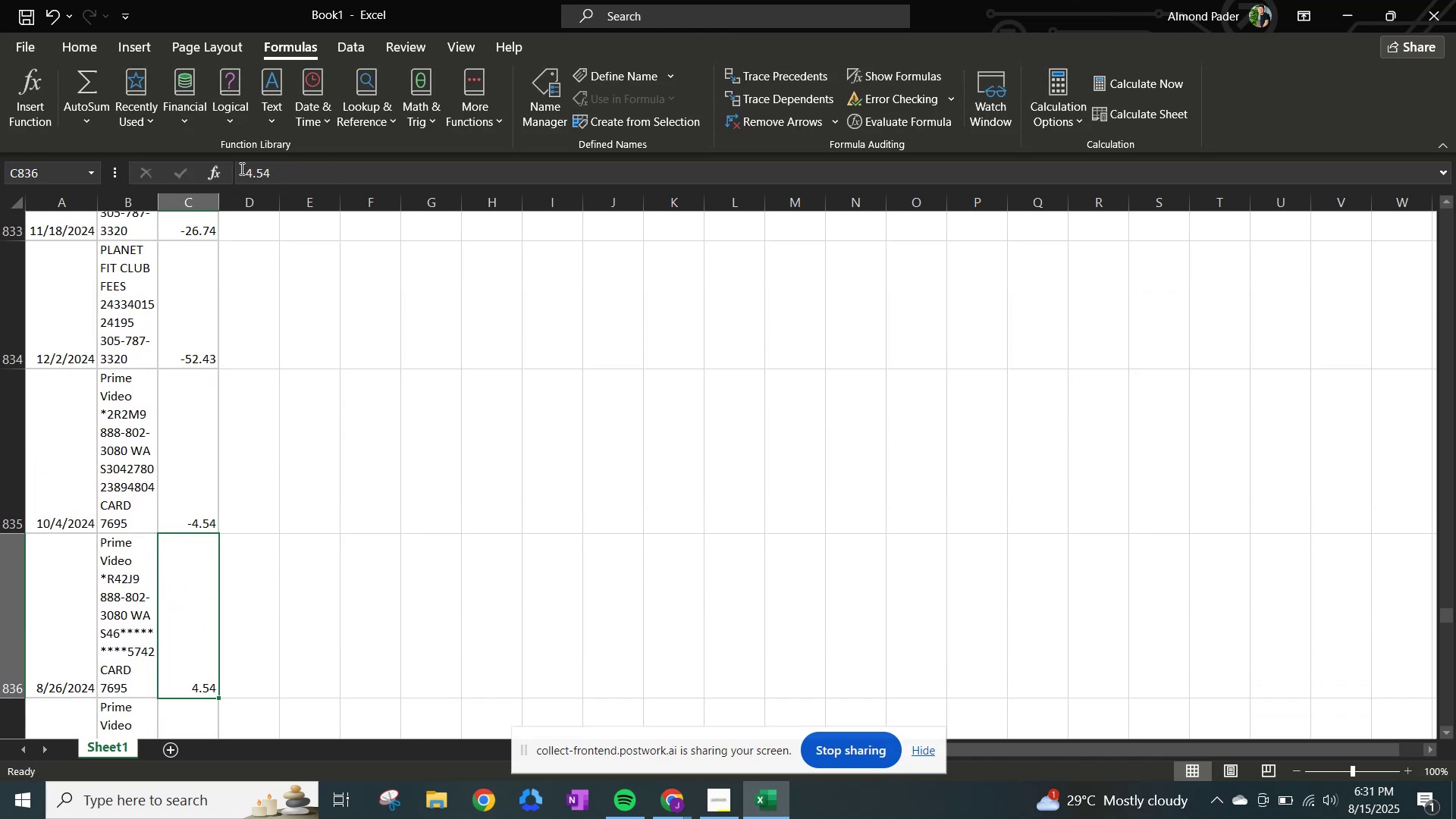 
left_click([240, 168])
 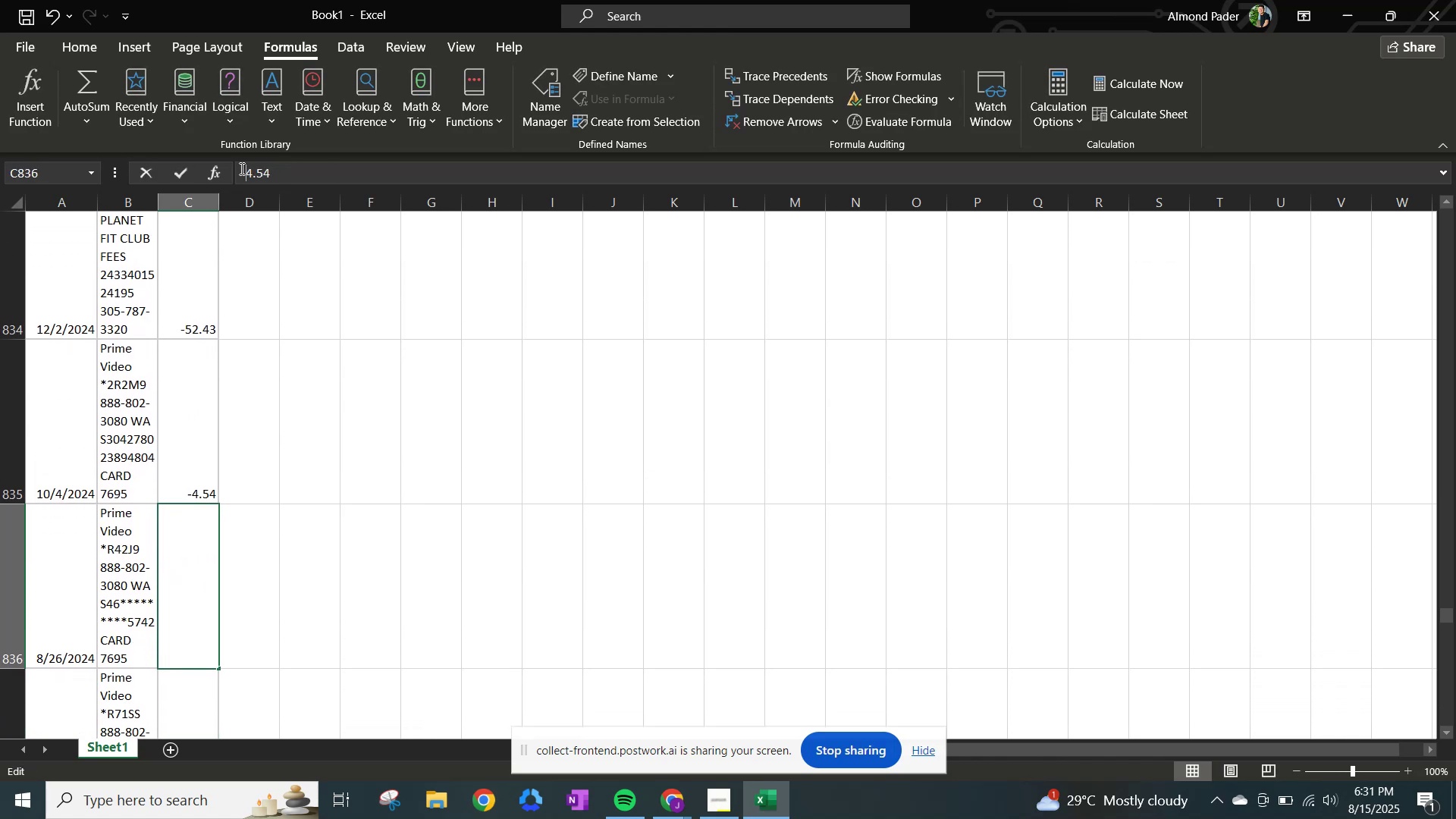 
key(NumpadSubtract)
 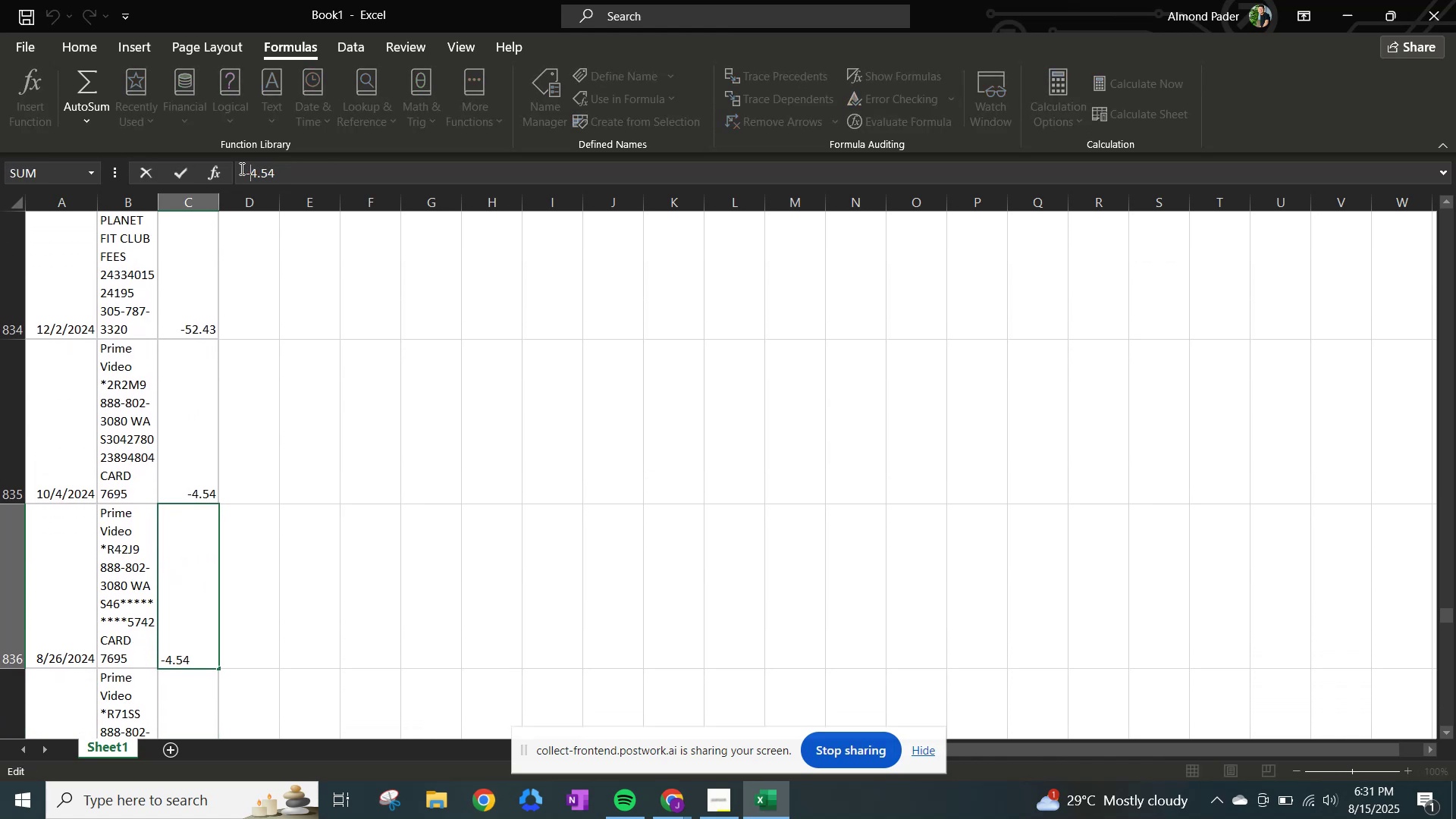 
key(NumpadEnter)
 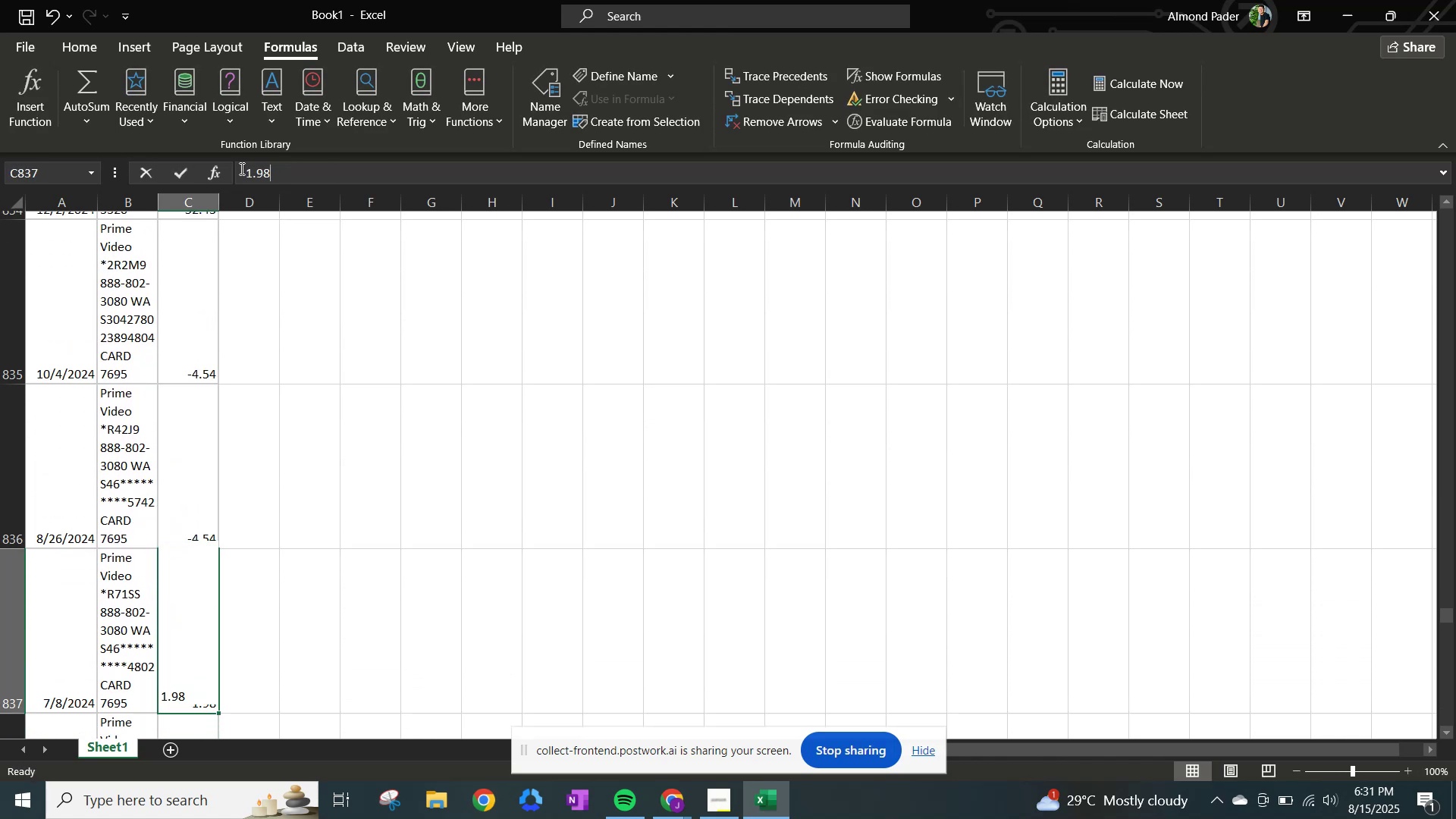 
left_click([240, 168])
 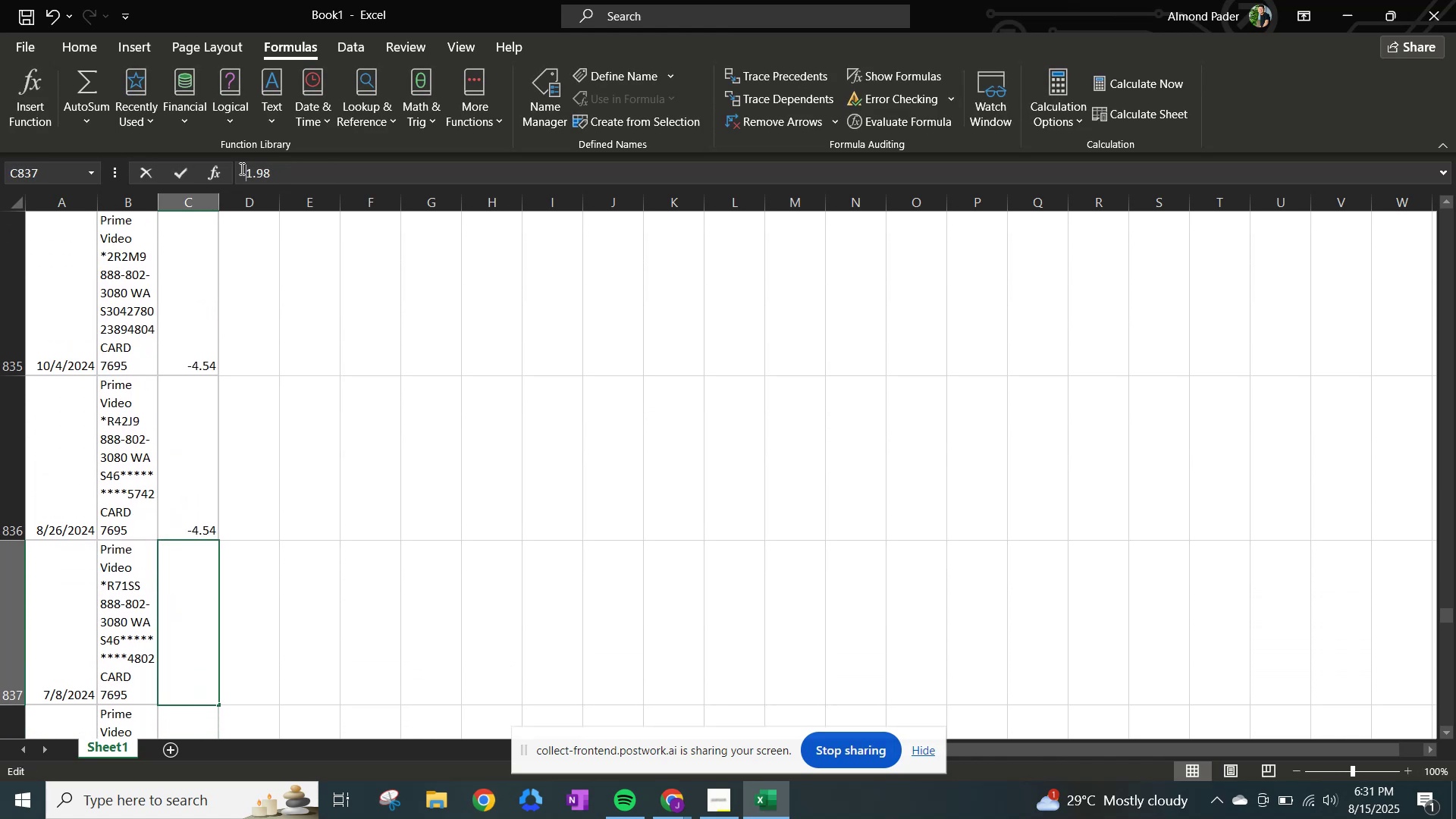 
hold_key(key=NumpadSubtract, duration=0.31)
 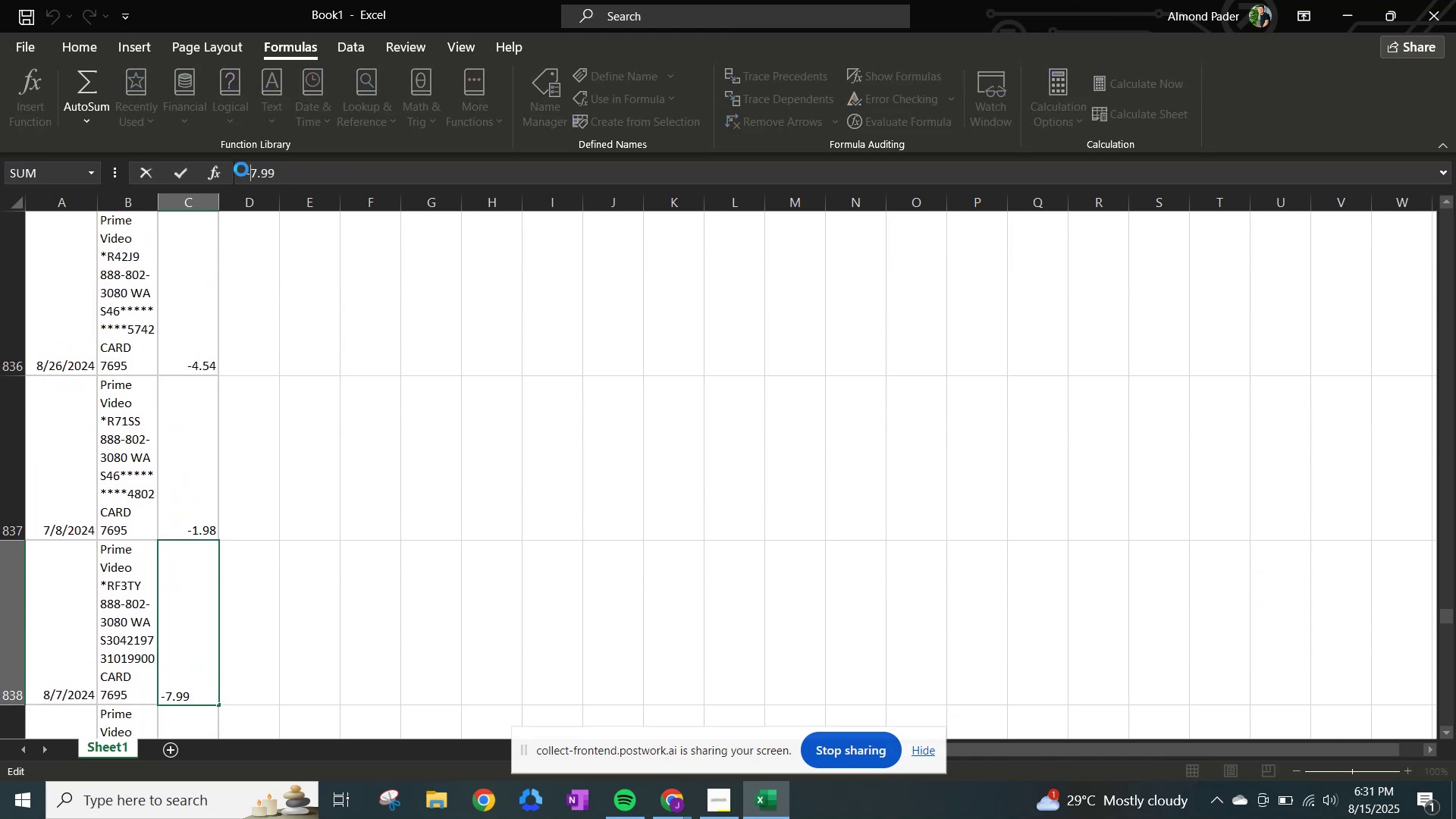 
key(NumpadEnter)
 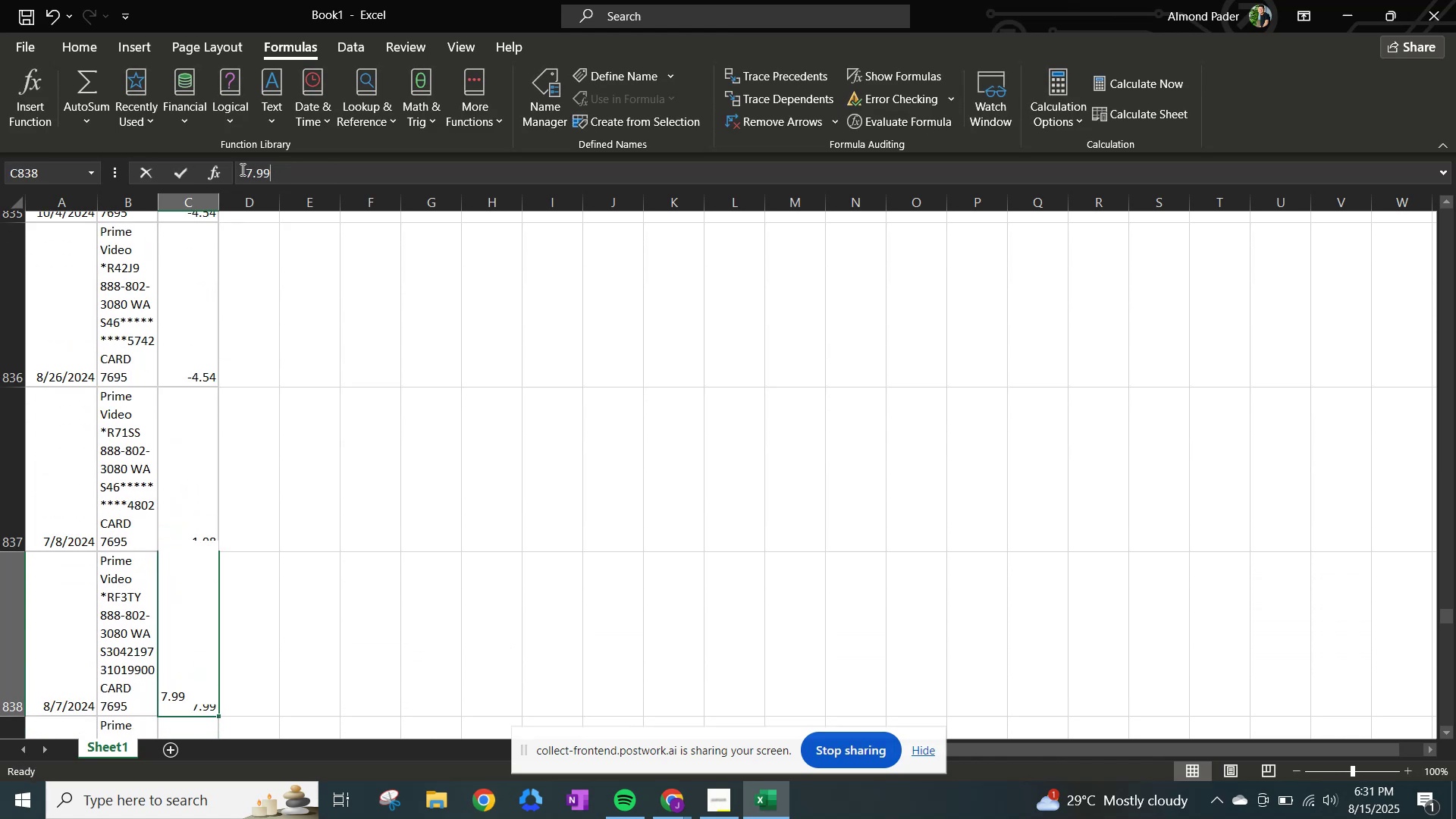 
left_click([241, 169])
 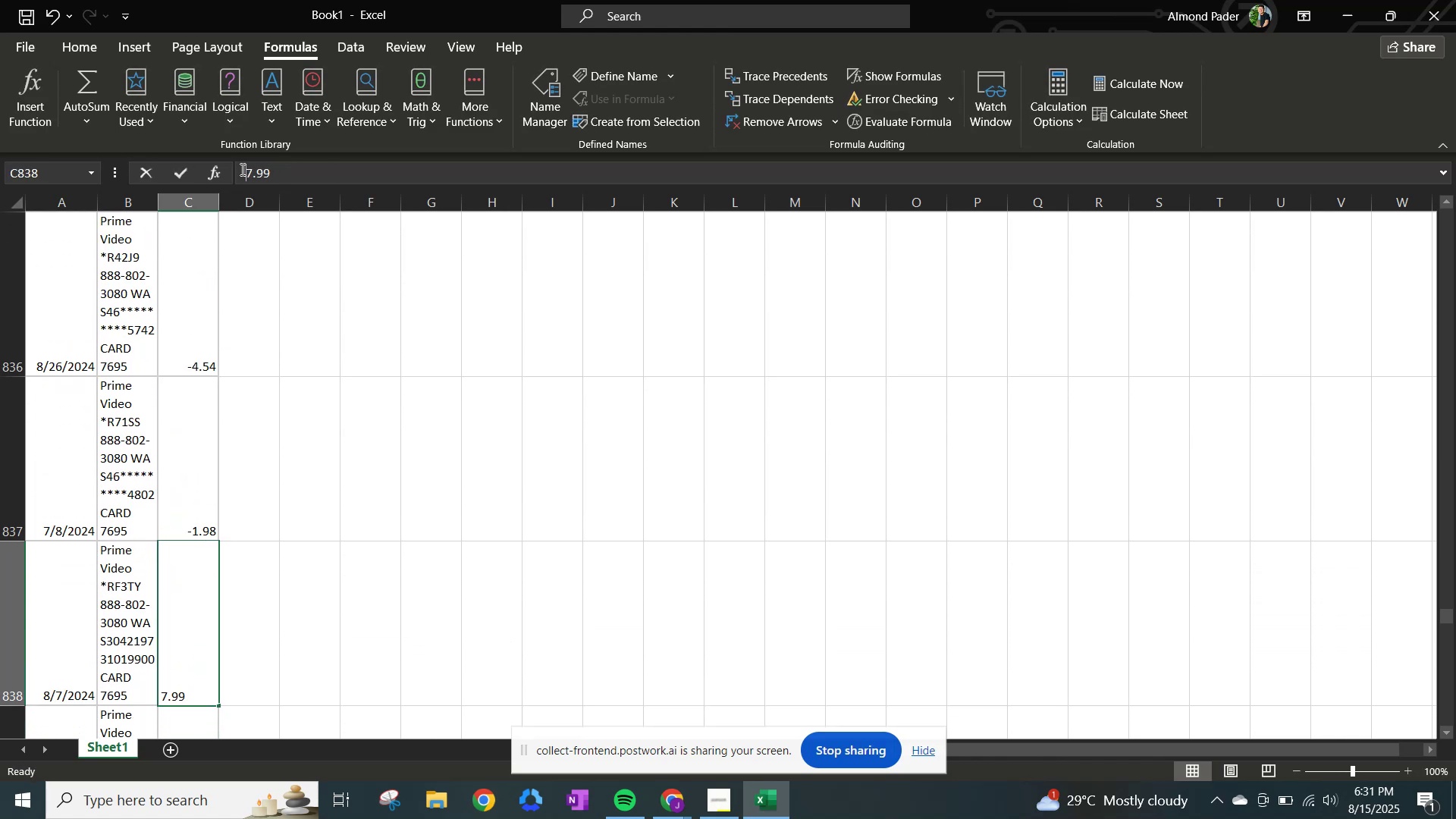 
hold_key(key=NumpadSubtract, duration=0.3)
 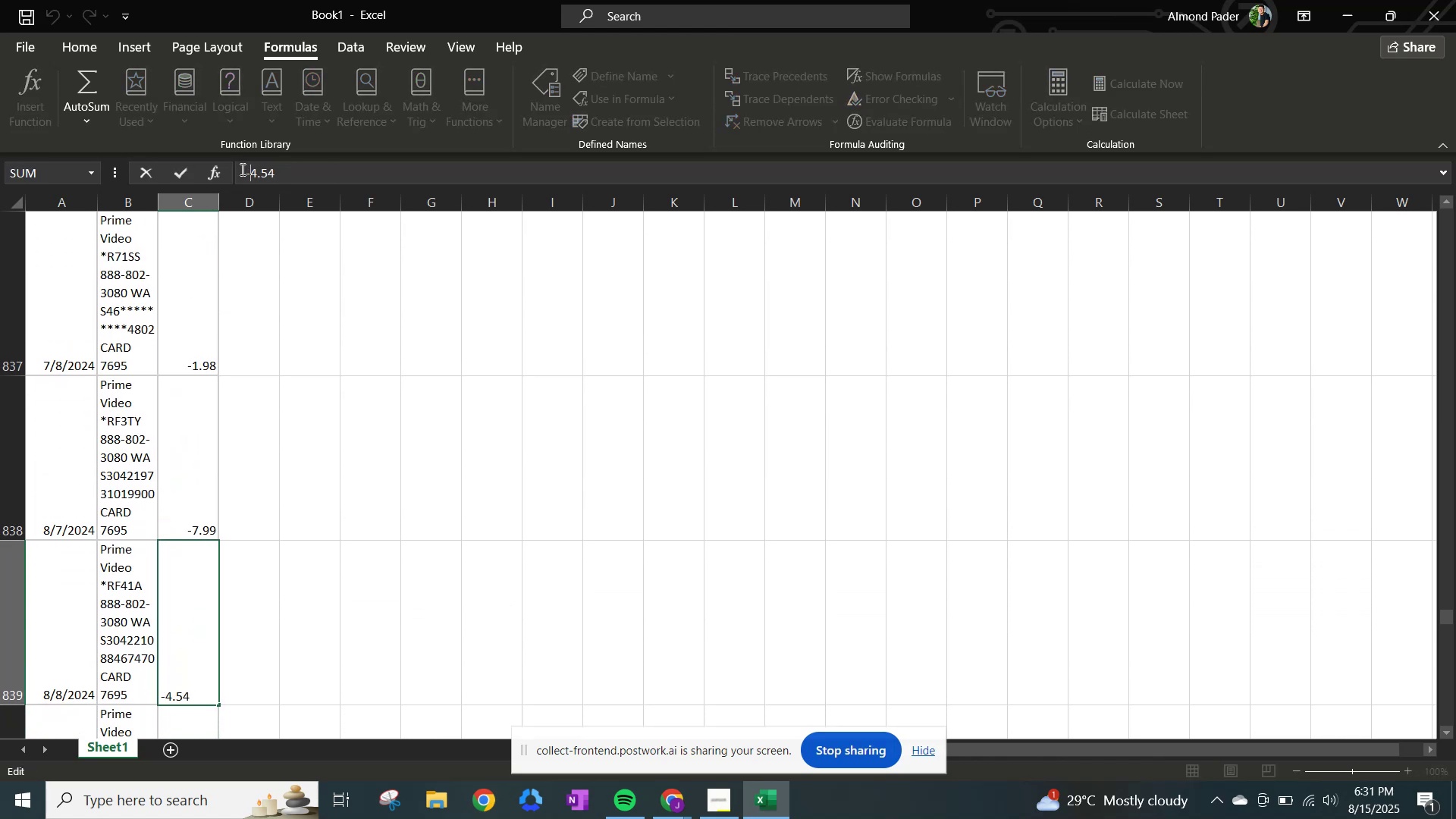 
key(NumpadEnter)
 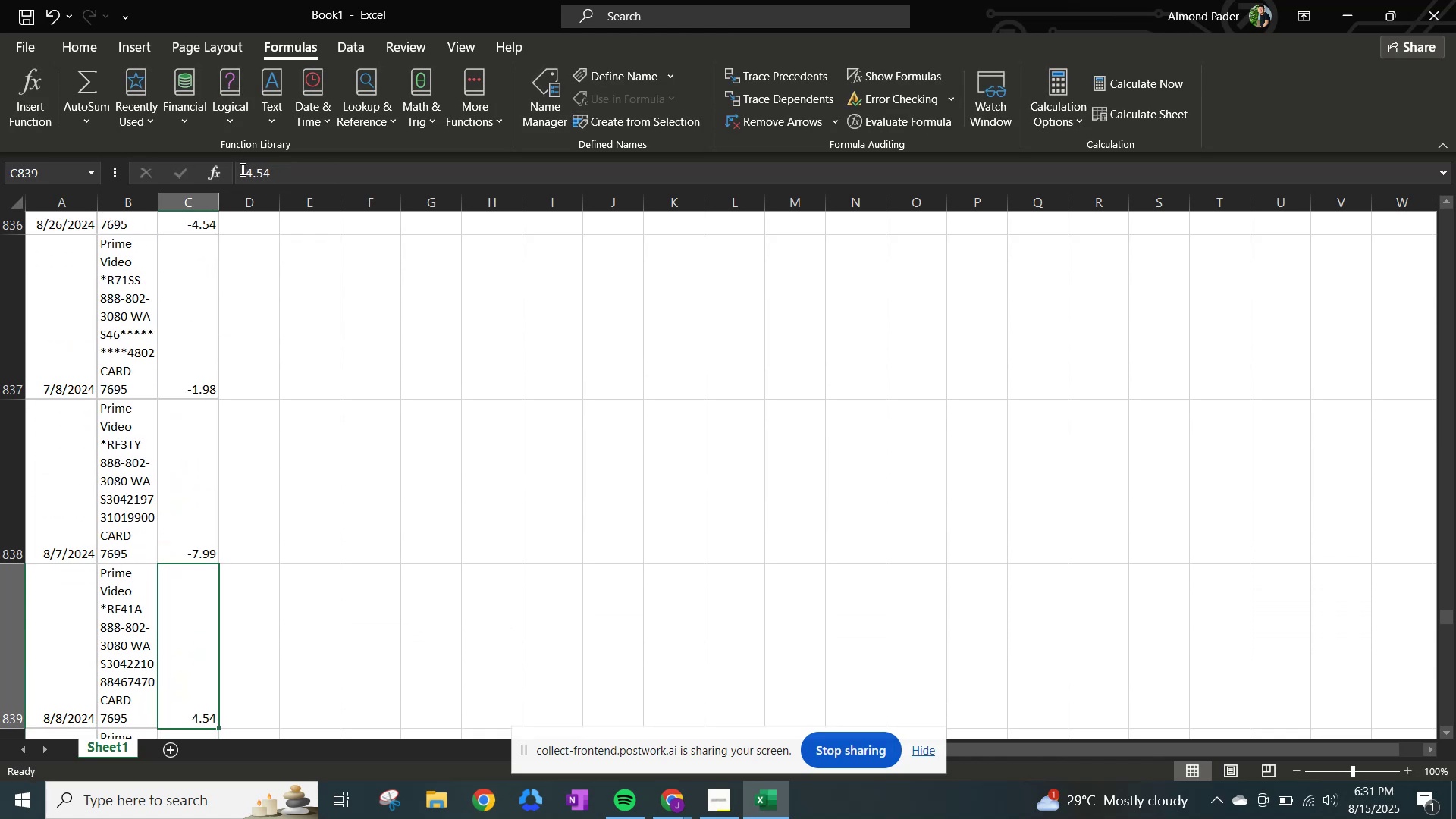 
left_click([241, 169])
 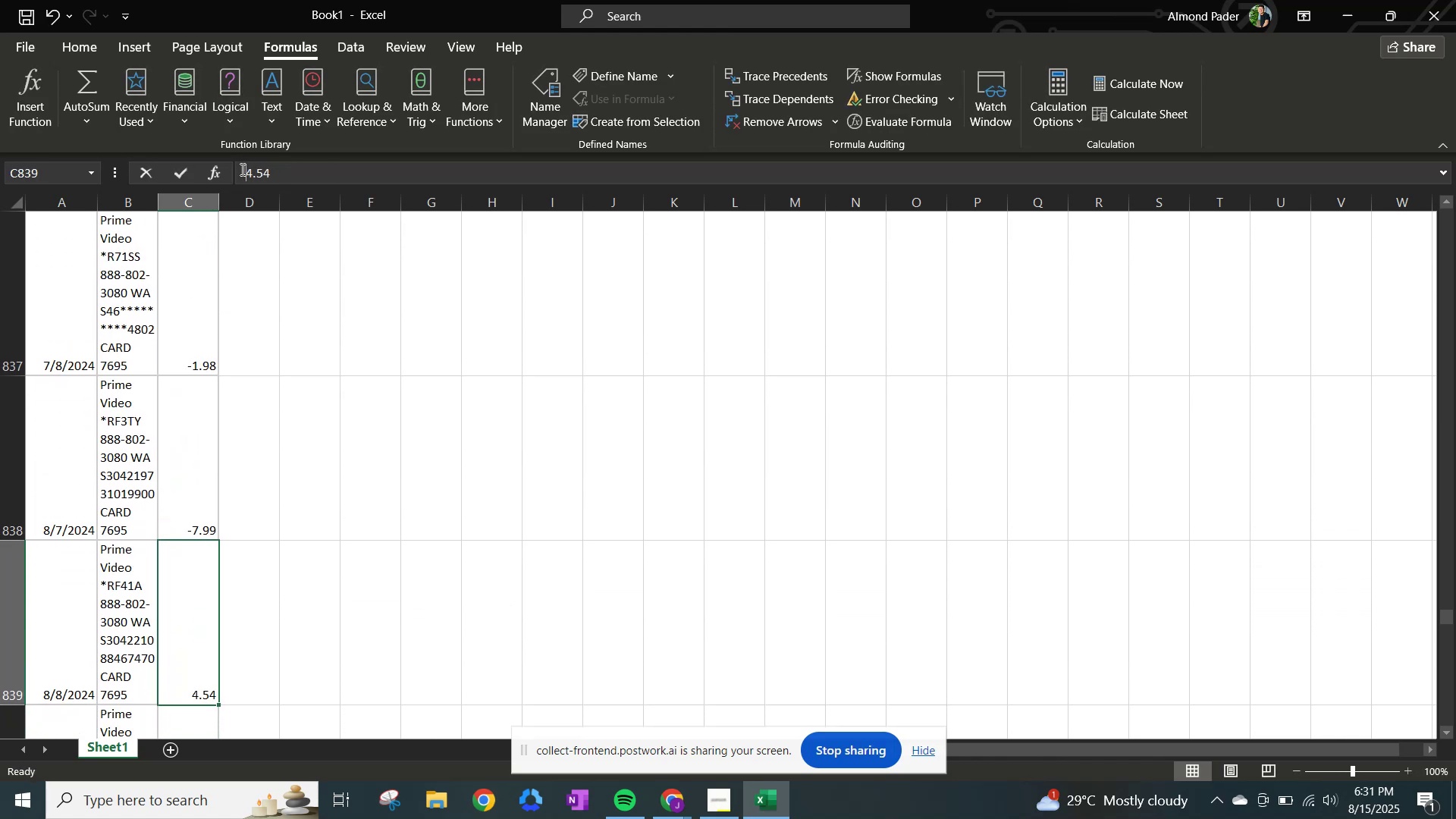 
hold_key(key=NumpadSubtract, duration=0.32)
 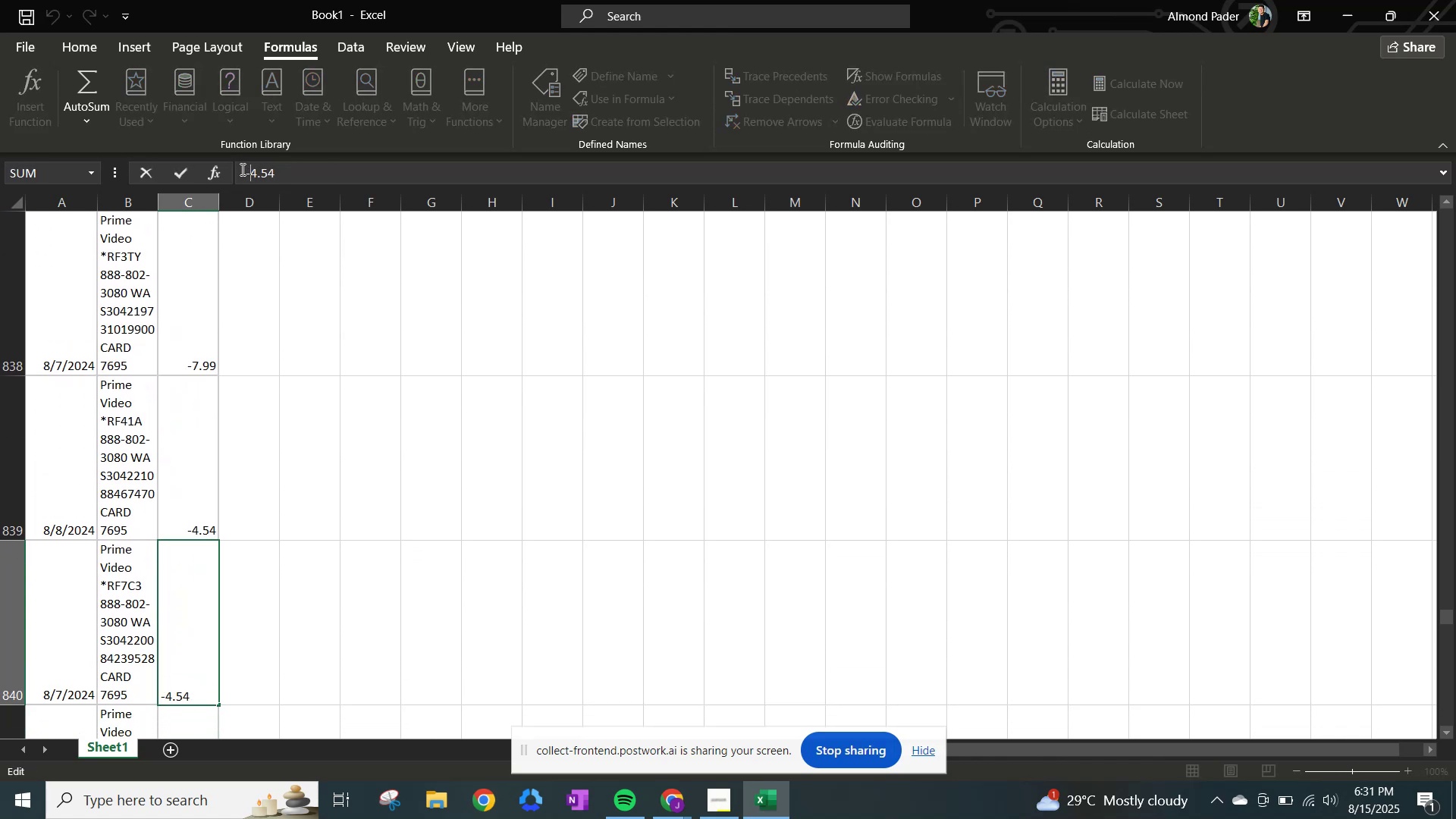 
key(NumpadEnter)
 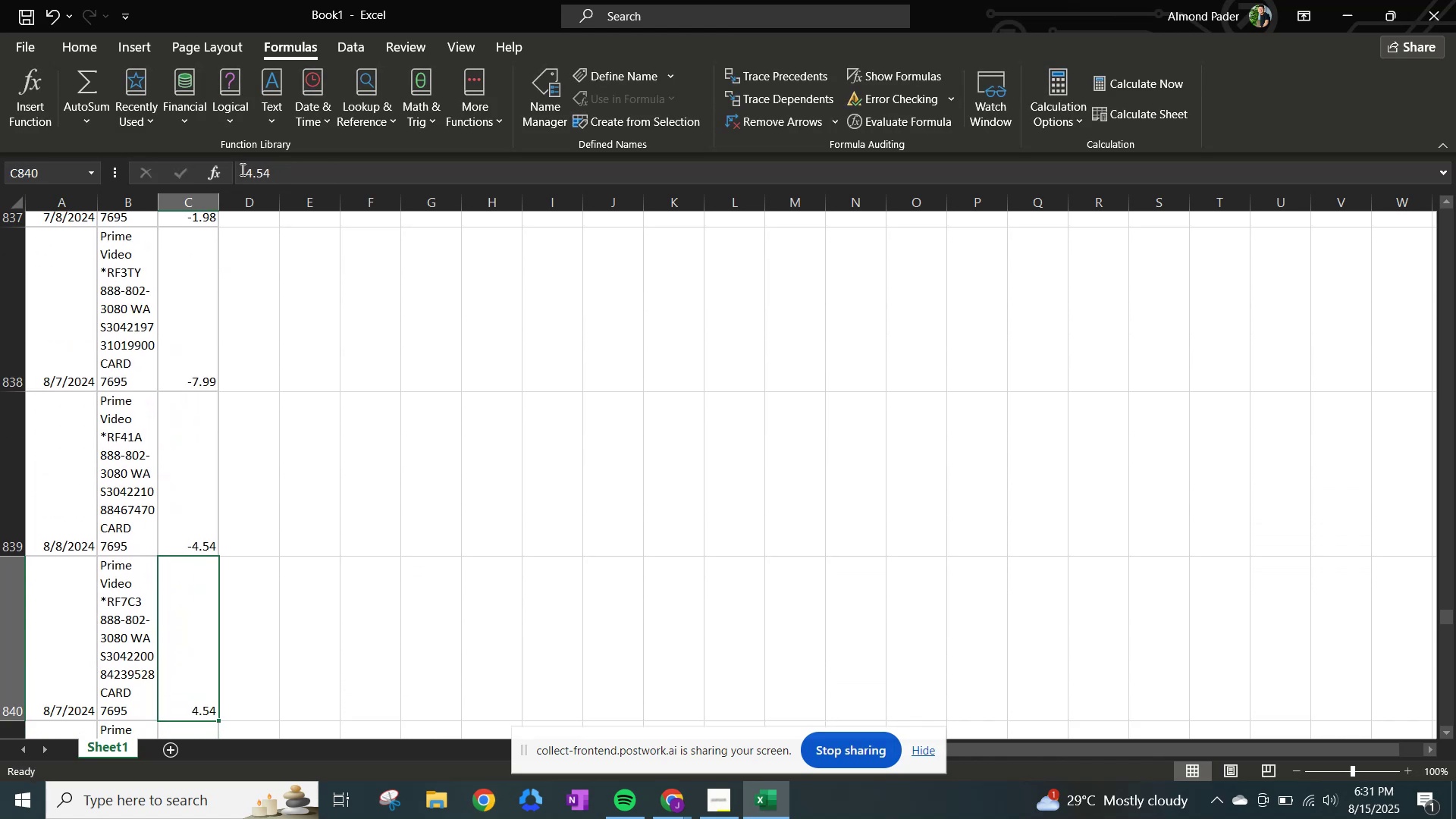 
left_click([241, 169])
 